 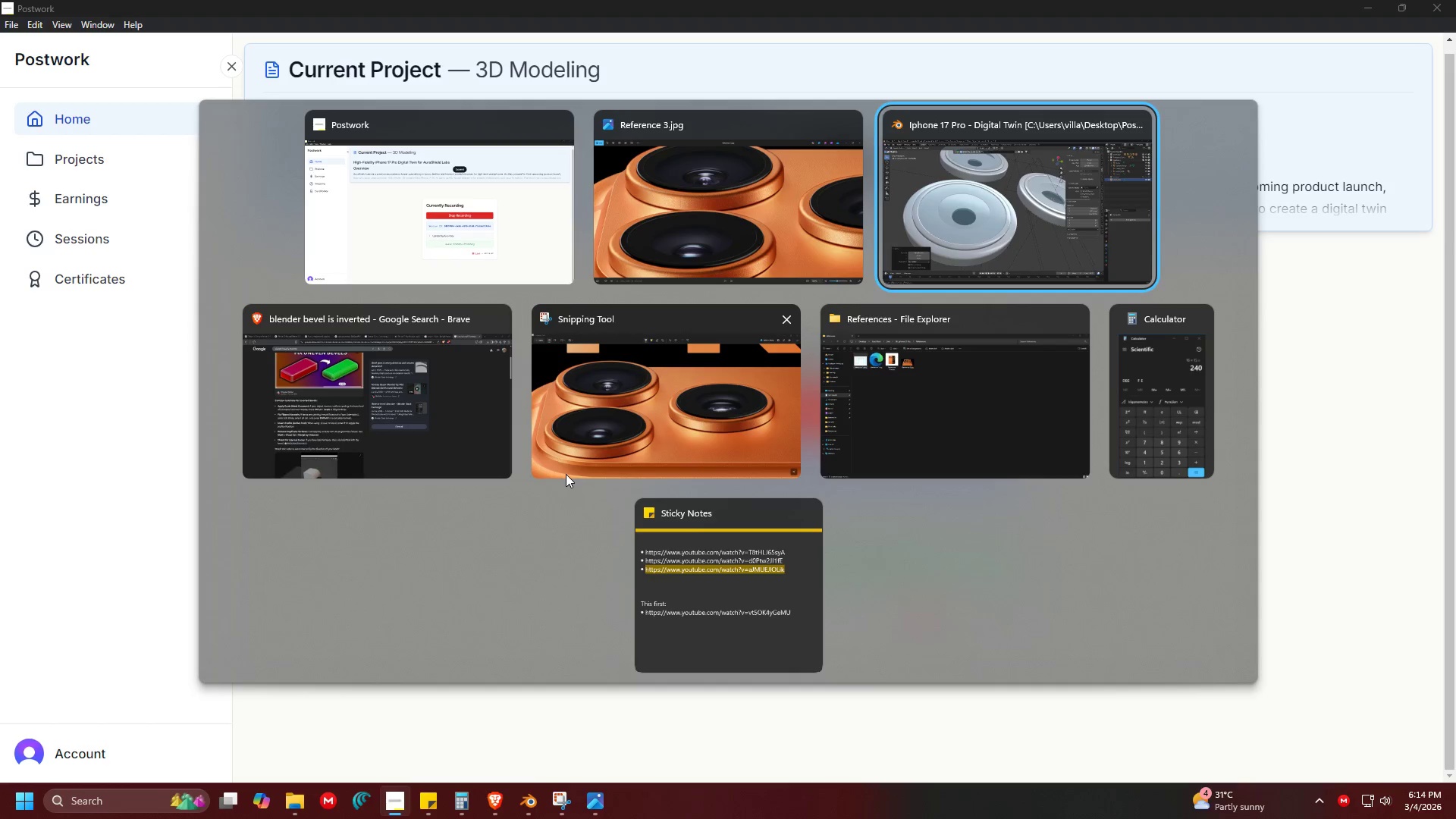 
key(Alt+Tab)
 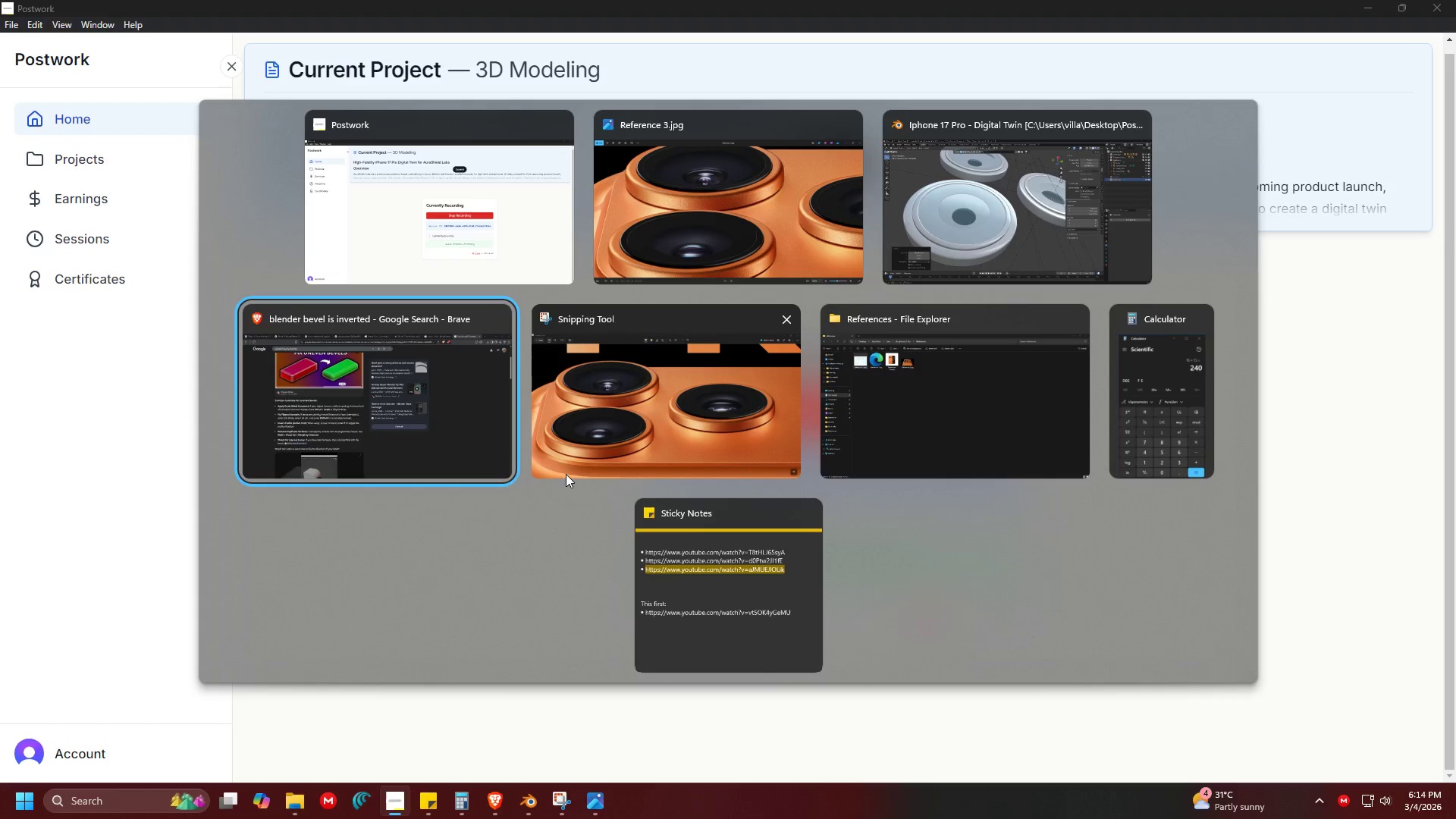 
key(Alt+Tab)
 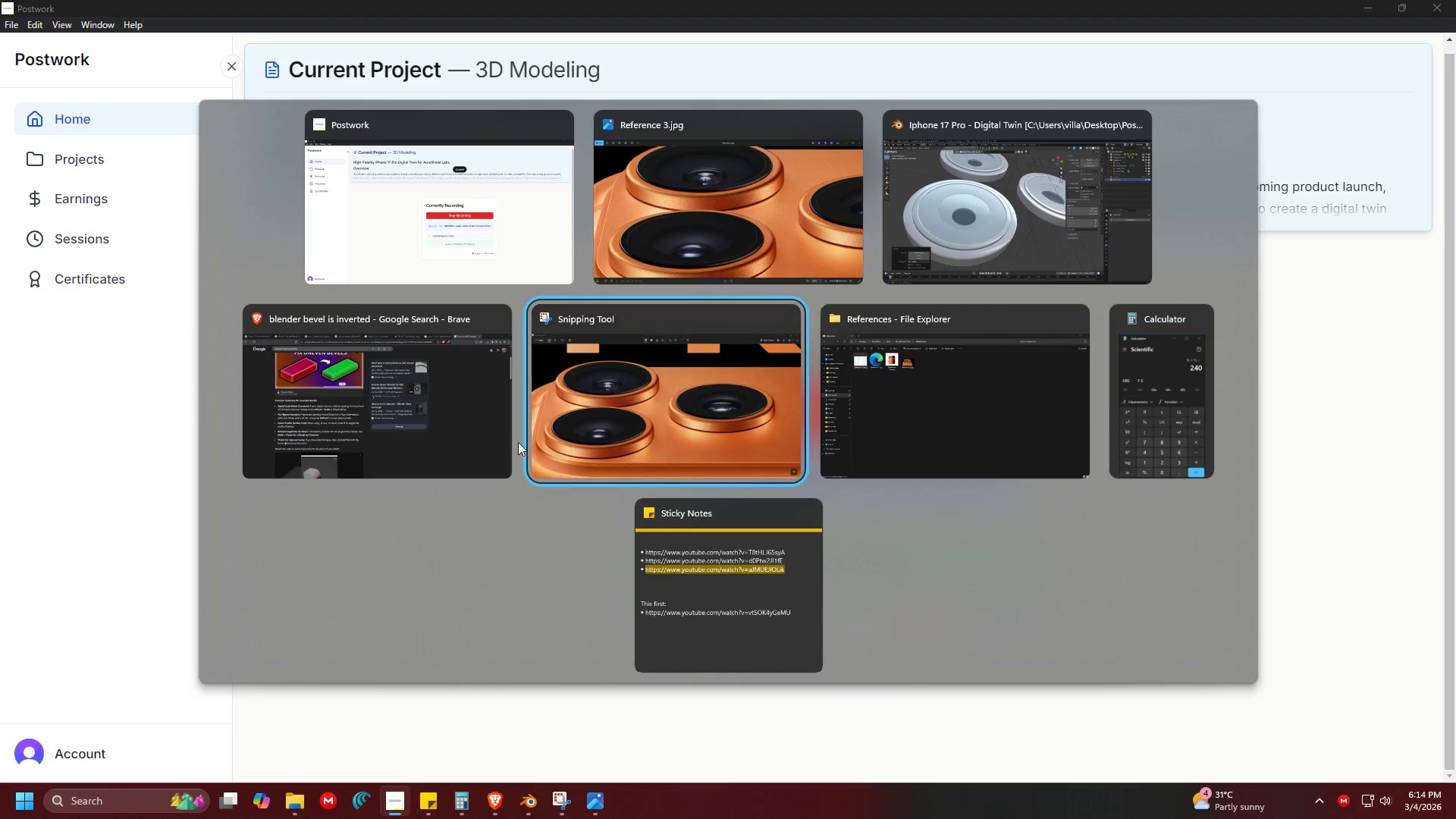 
left_click([404, 383])
 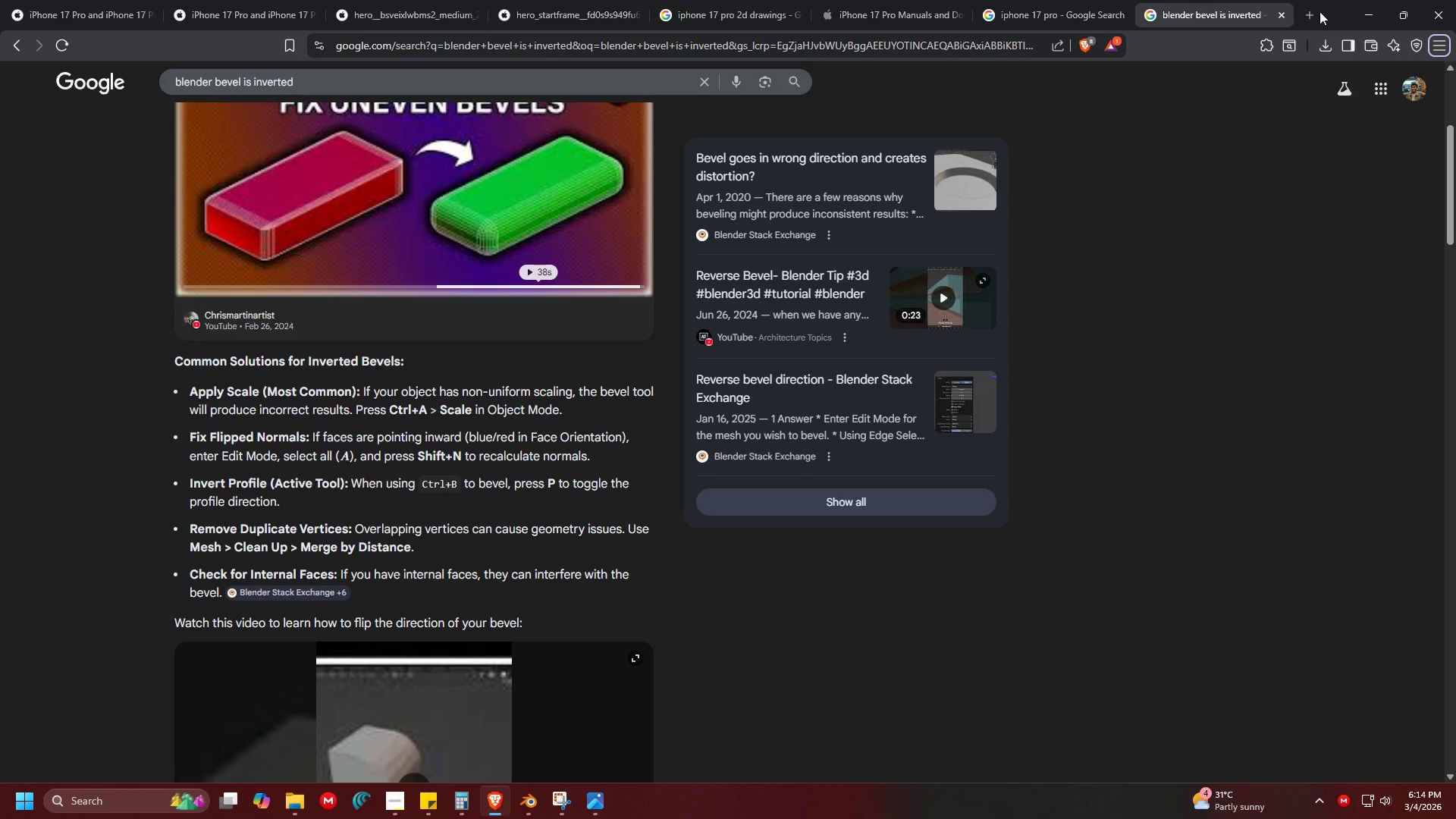 
left_click([1316, 11])
 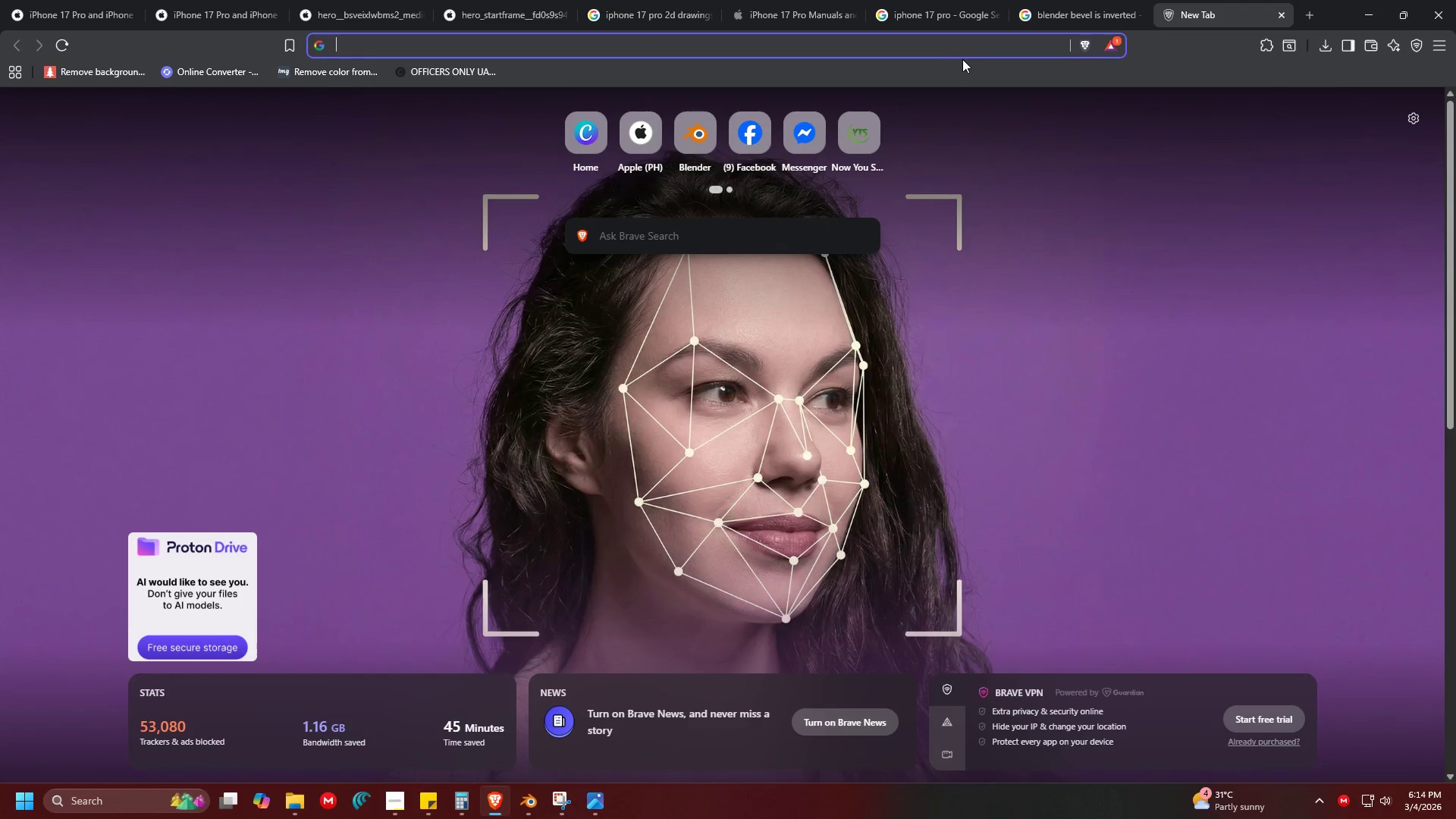 
double_click([968, 48])
 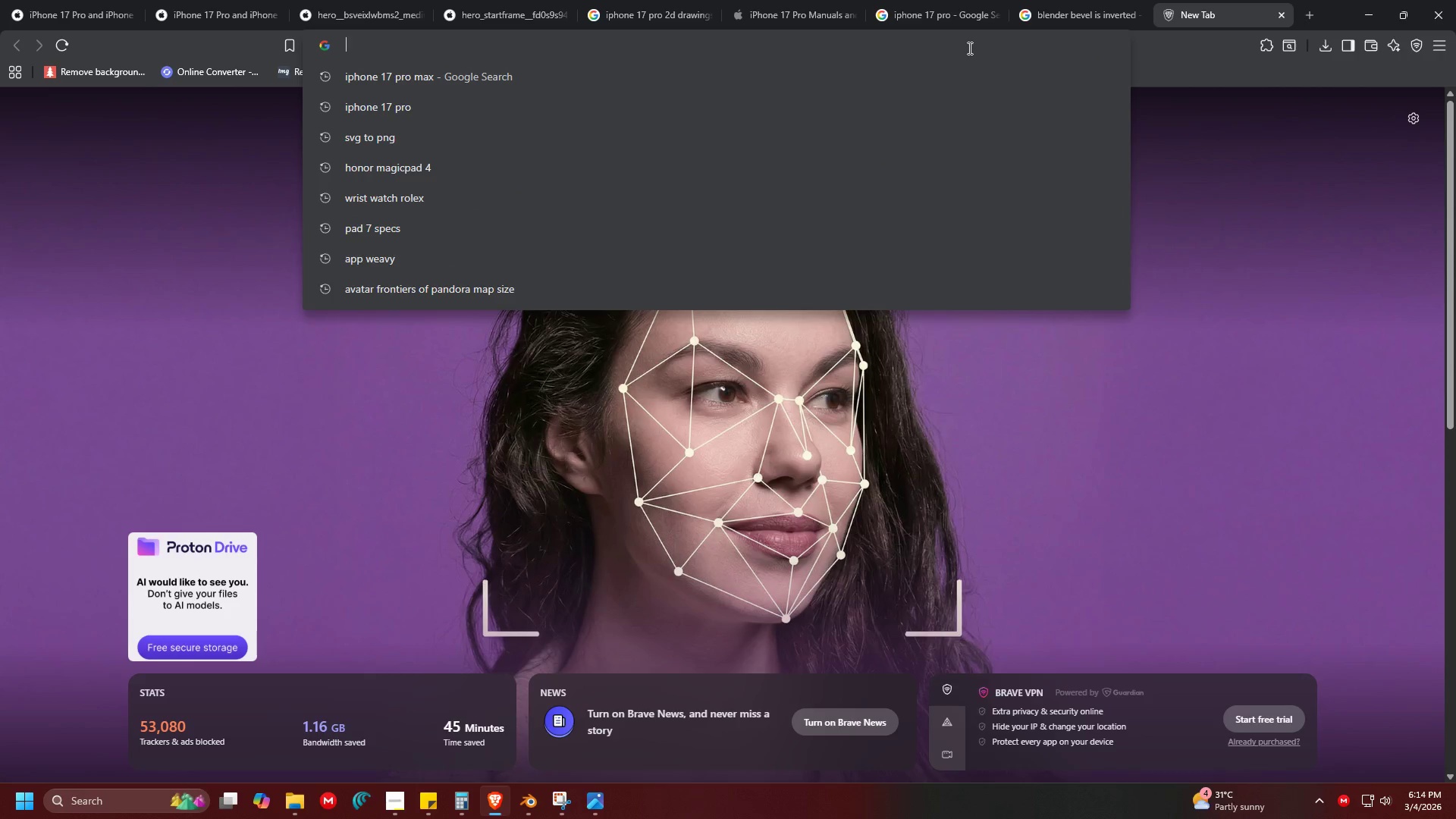 
type(phone mc)
key(Backspace)
key(Backspace)
type(camera lens )
 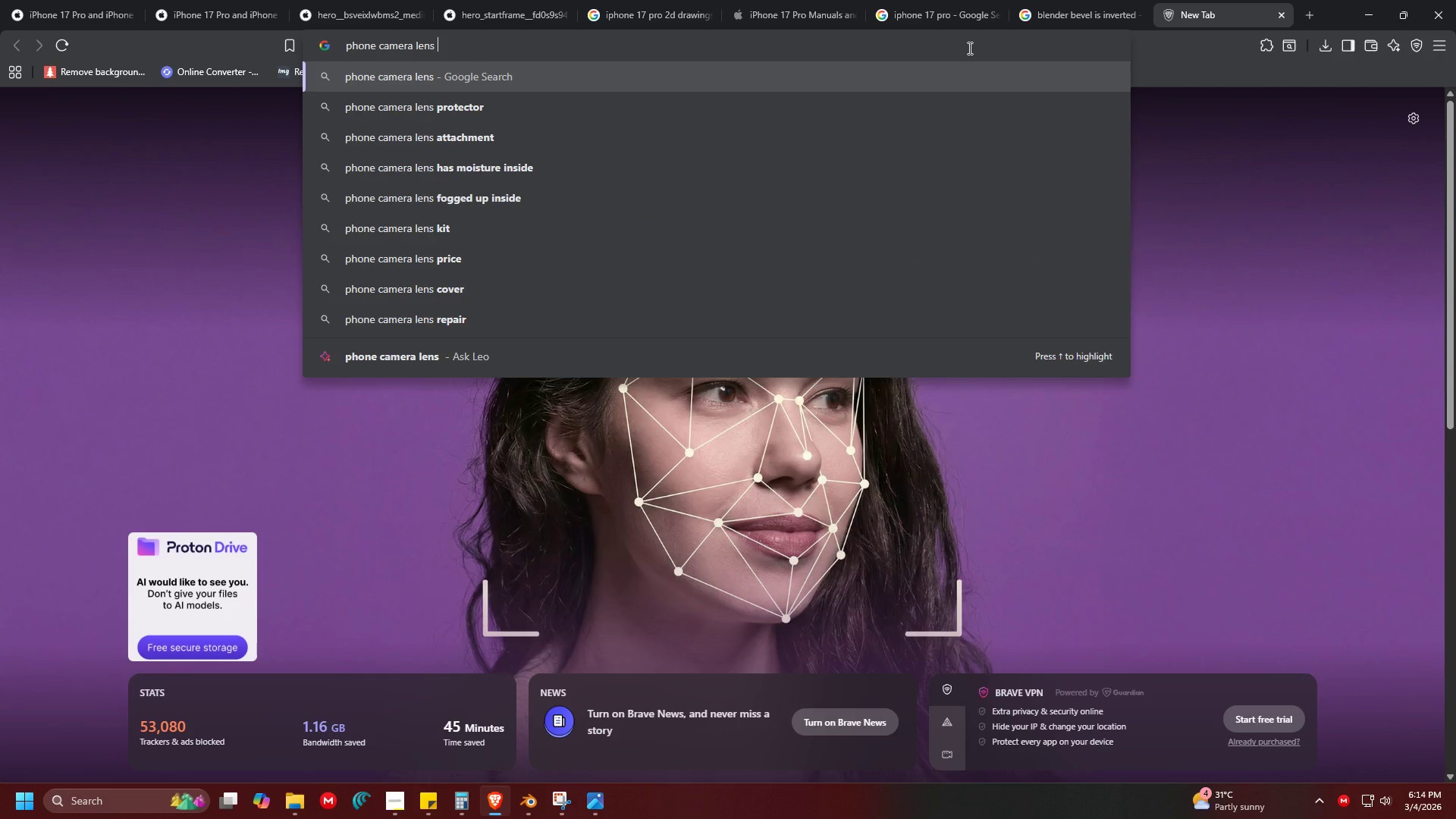 
type(parts)
 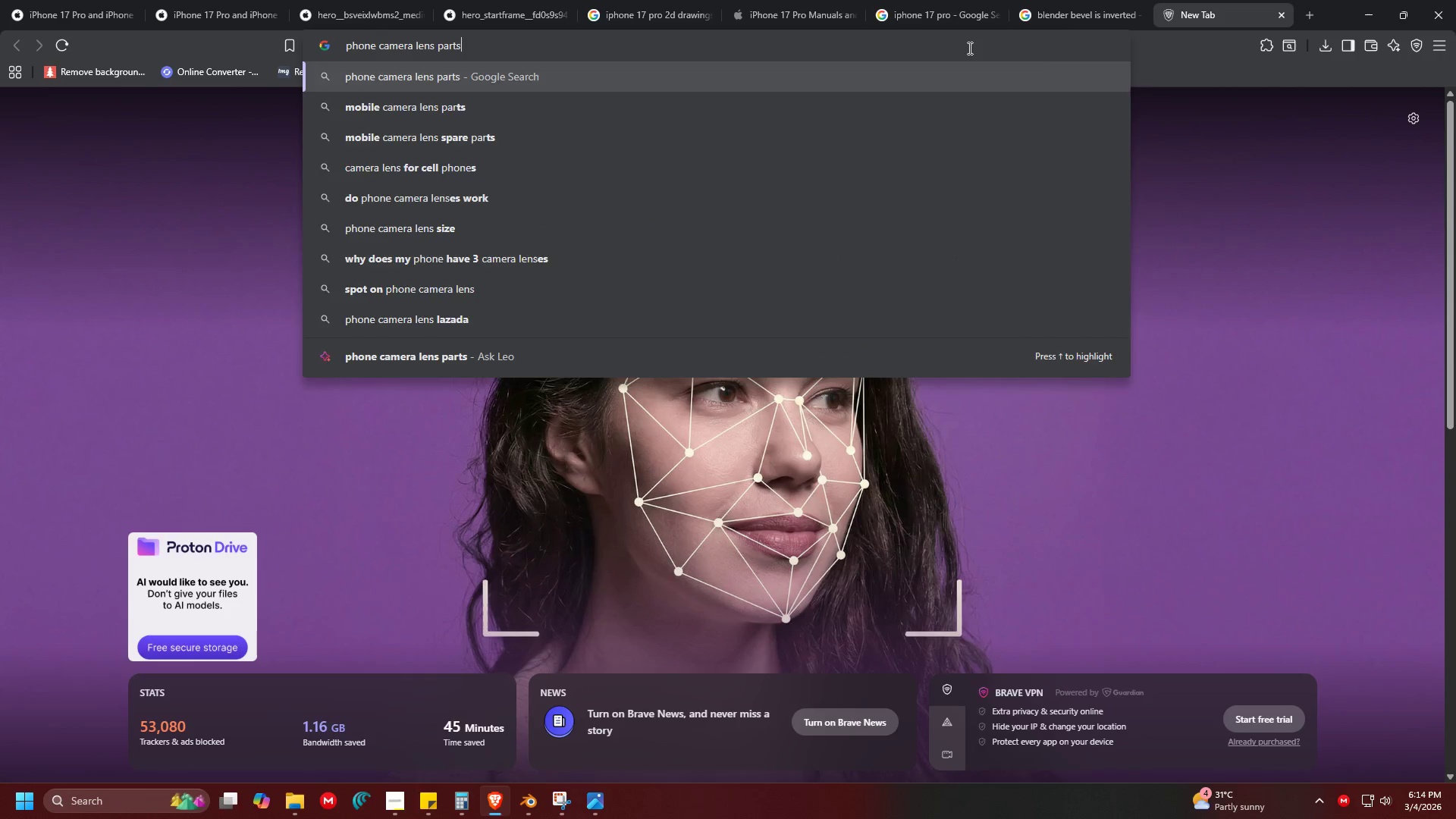 
key(Enter)
 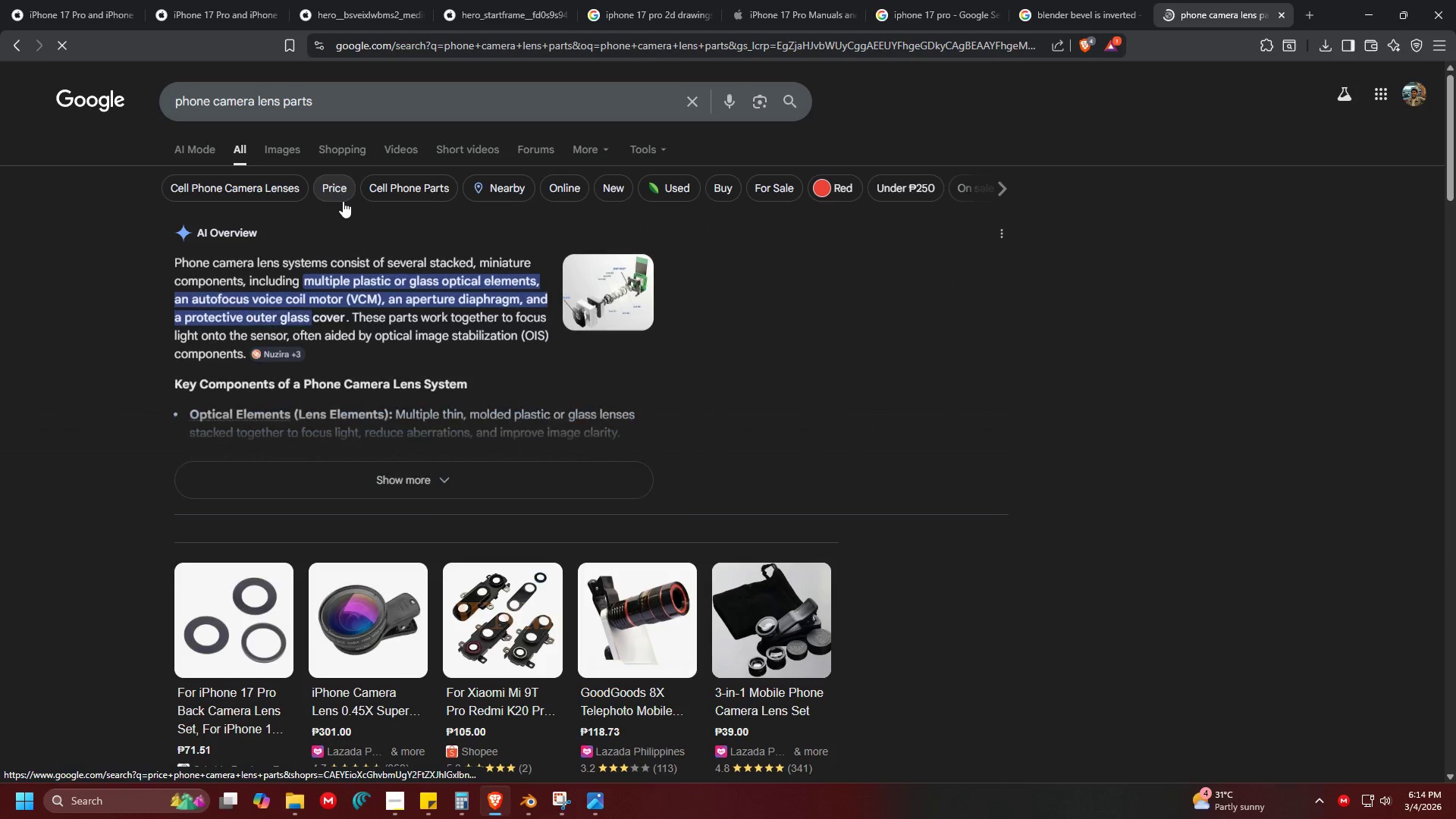 
left_click([275, 154])
 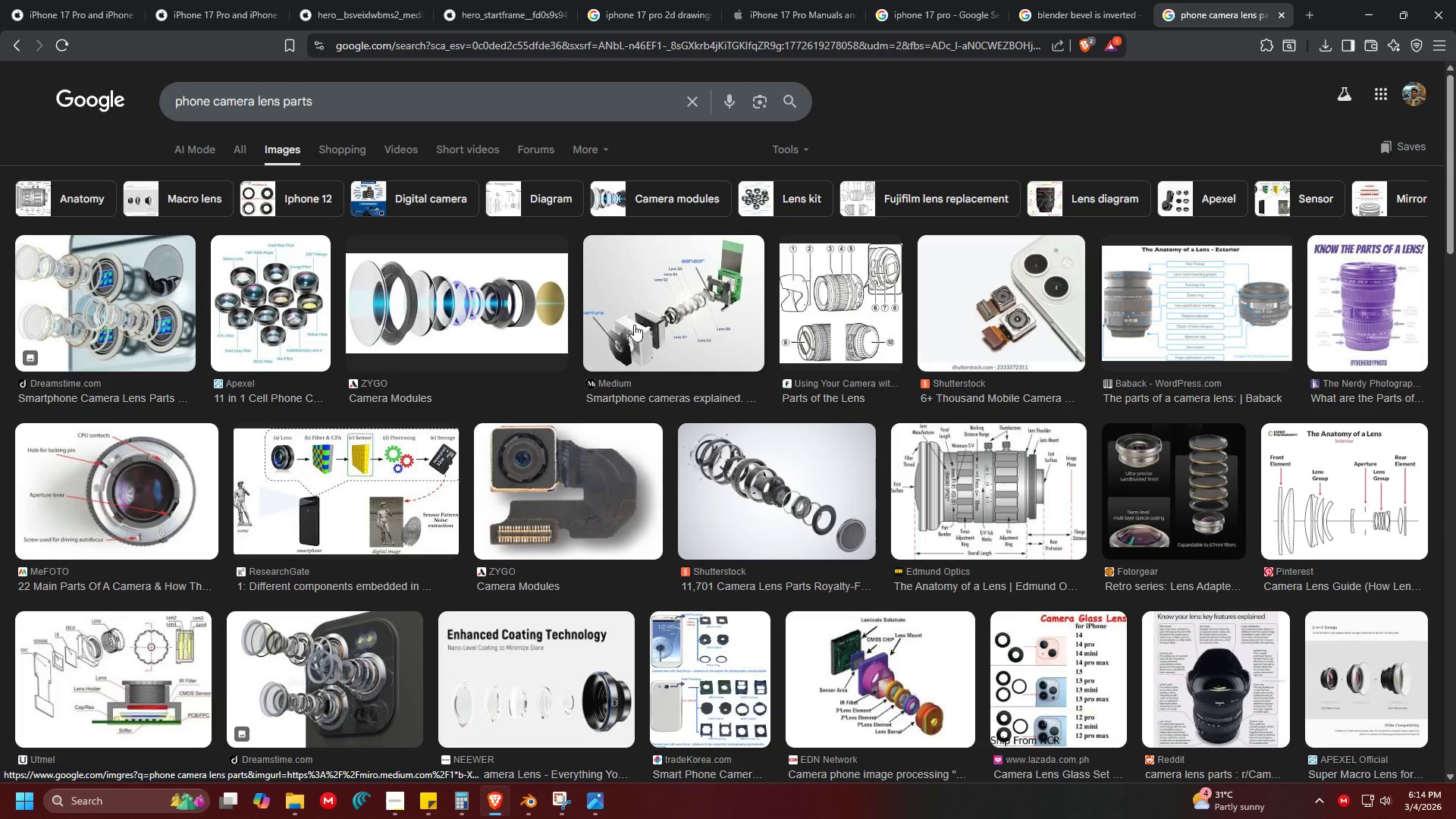 
wait(7.28)
 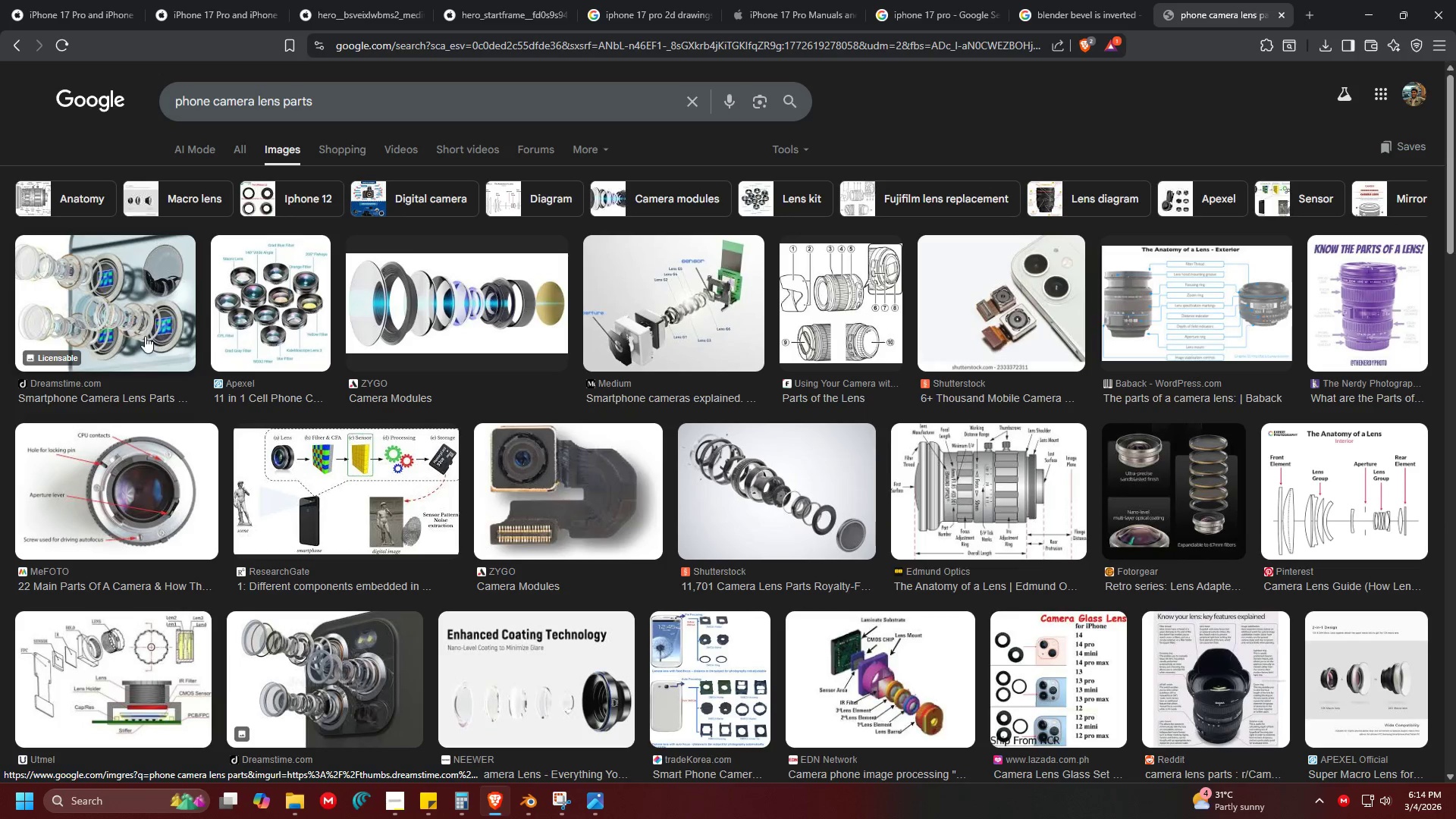 
scroll: coordinate [788, 484], scroll_direction: down, amount: 3.0
 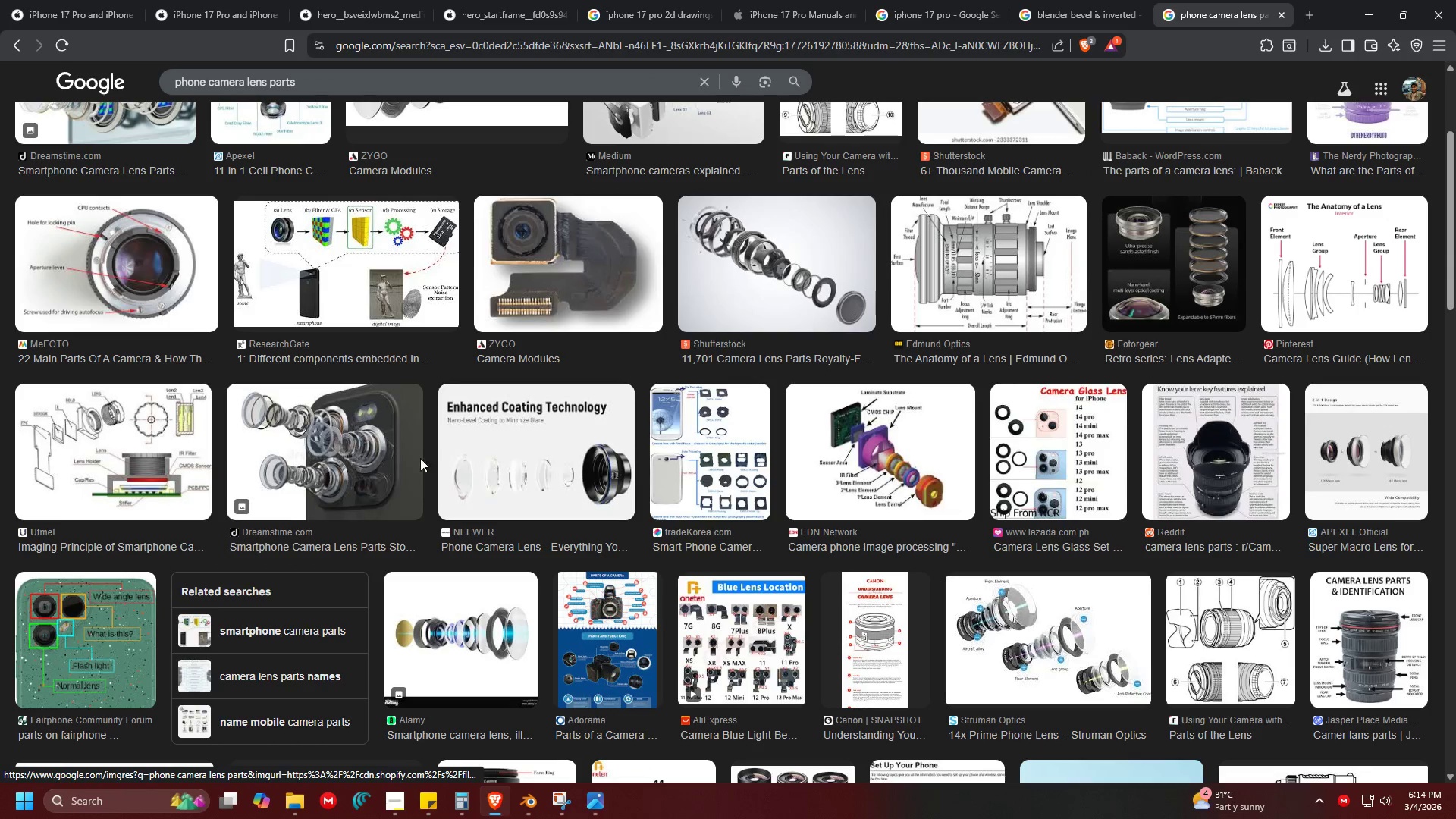 
left_click([356, 450])
 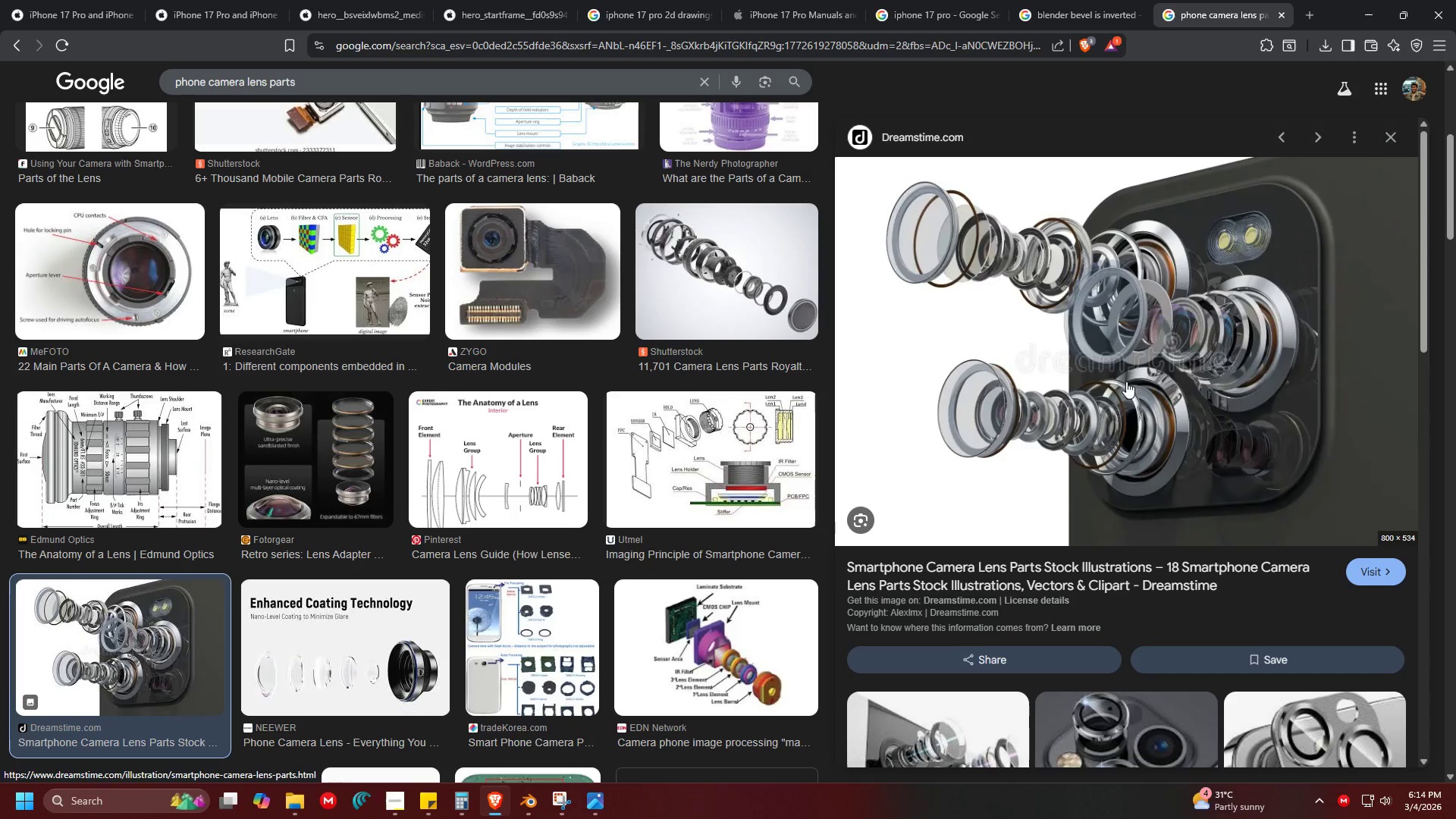 
scroll: coordinate [1028, 479], scroll_direction: down, amount: 4.0
 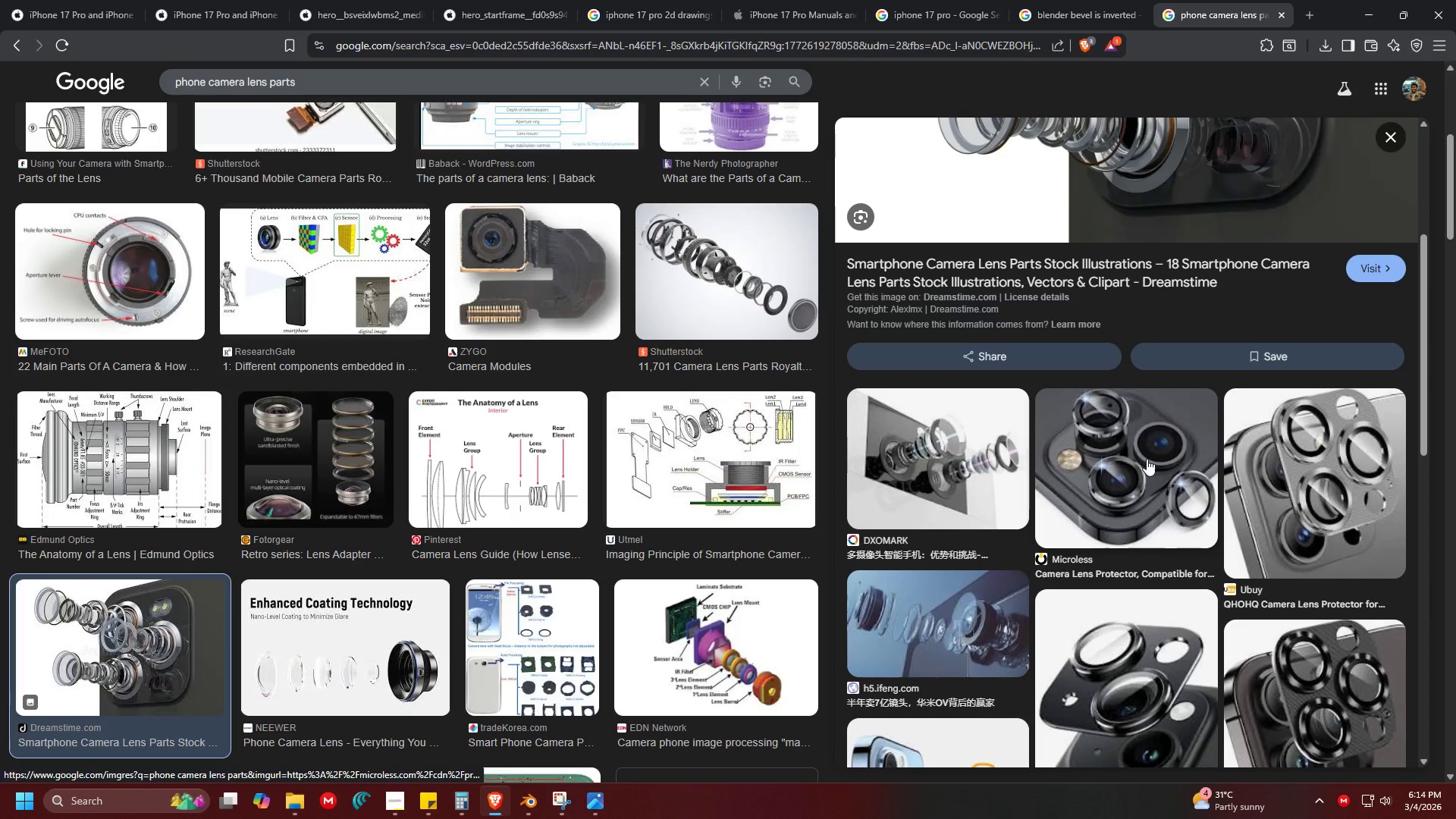 
left_click([1147, 459])
 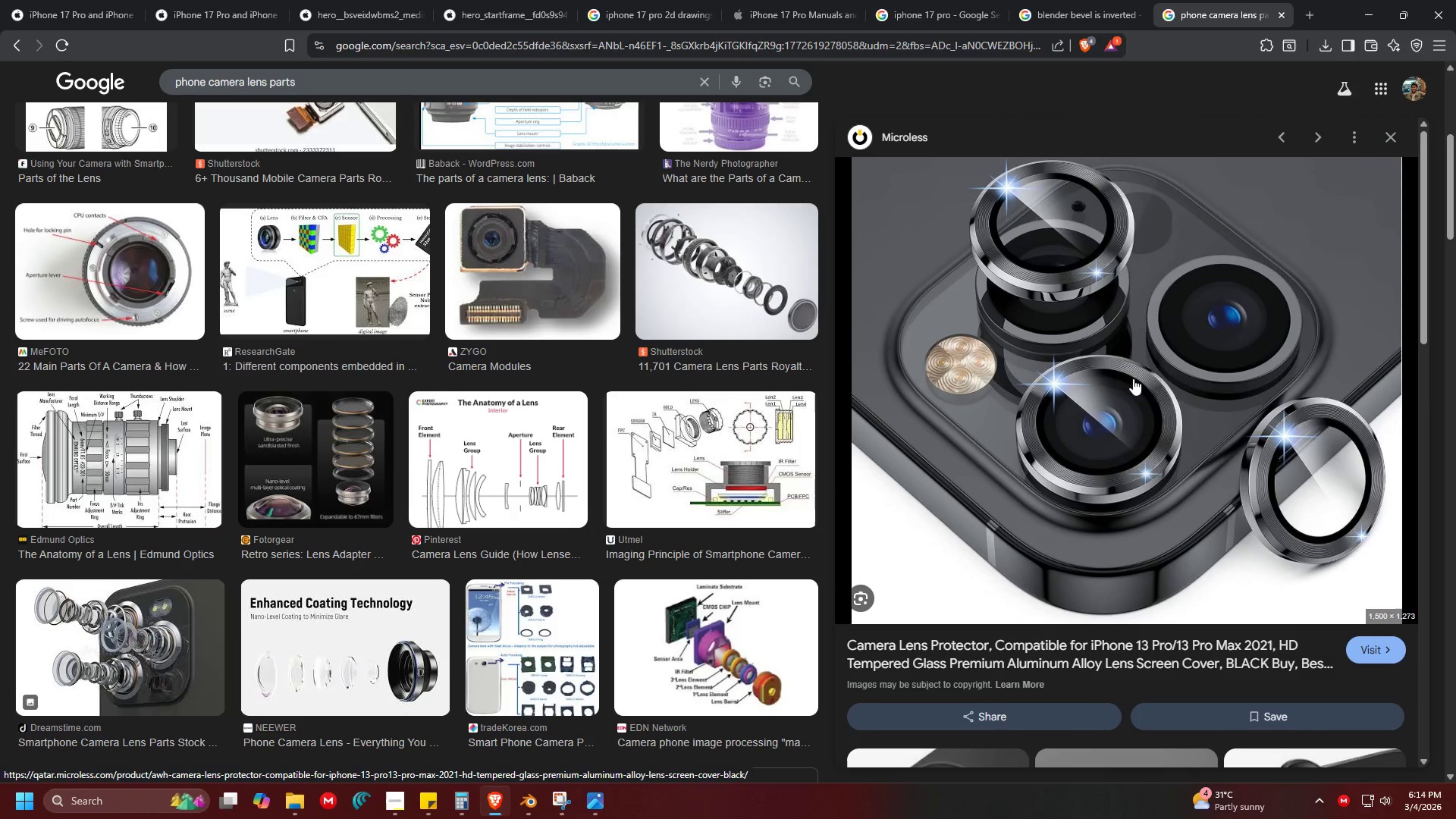 
left_click([1382, 136])
 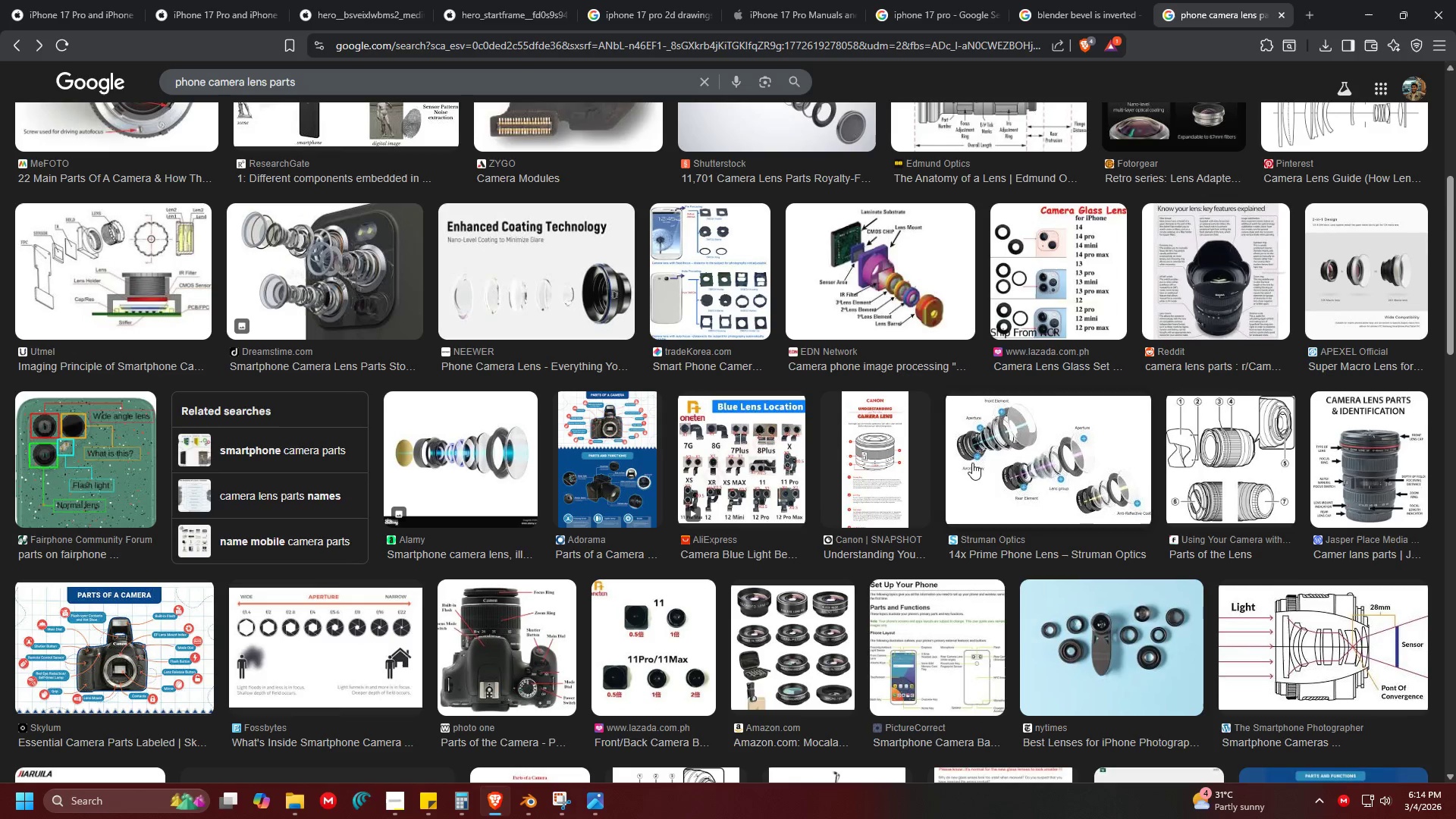 
left_click([1003, 448])
 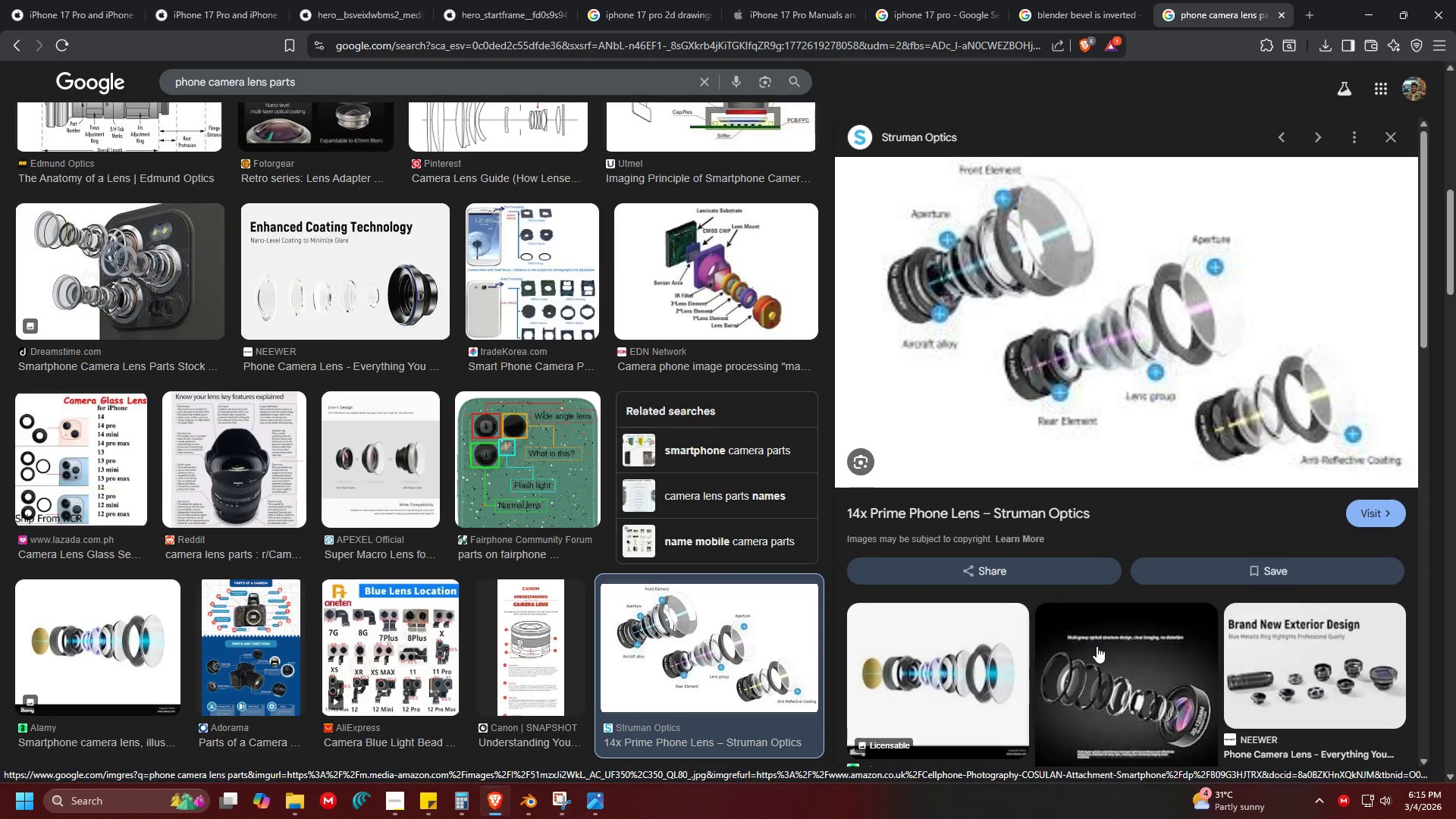 
wait(5.52)
 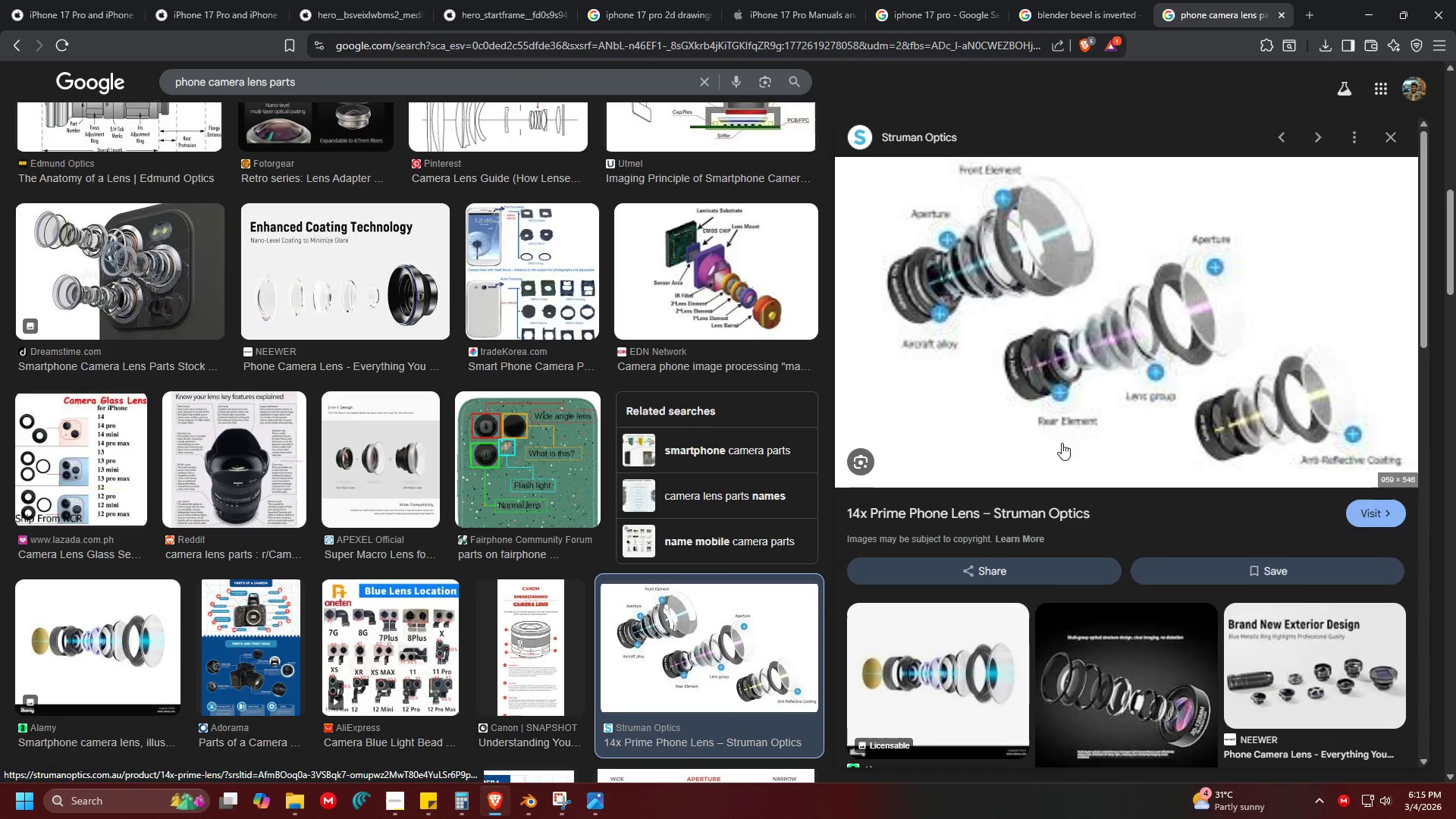 
left_click([1109, 647])
 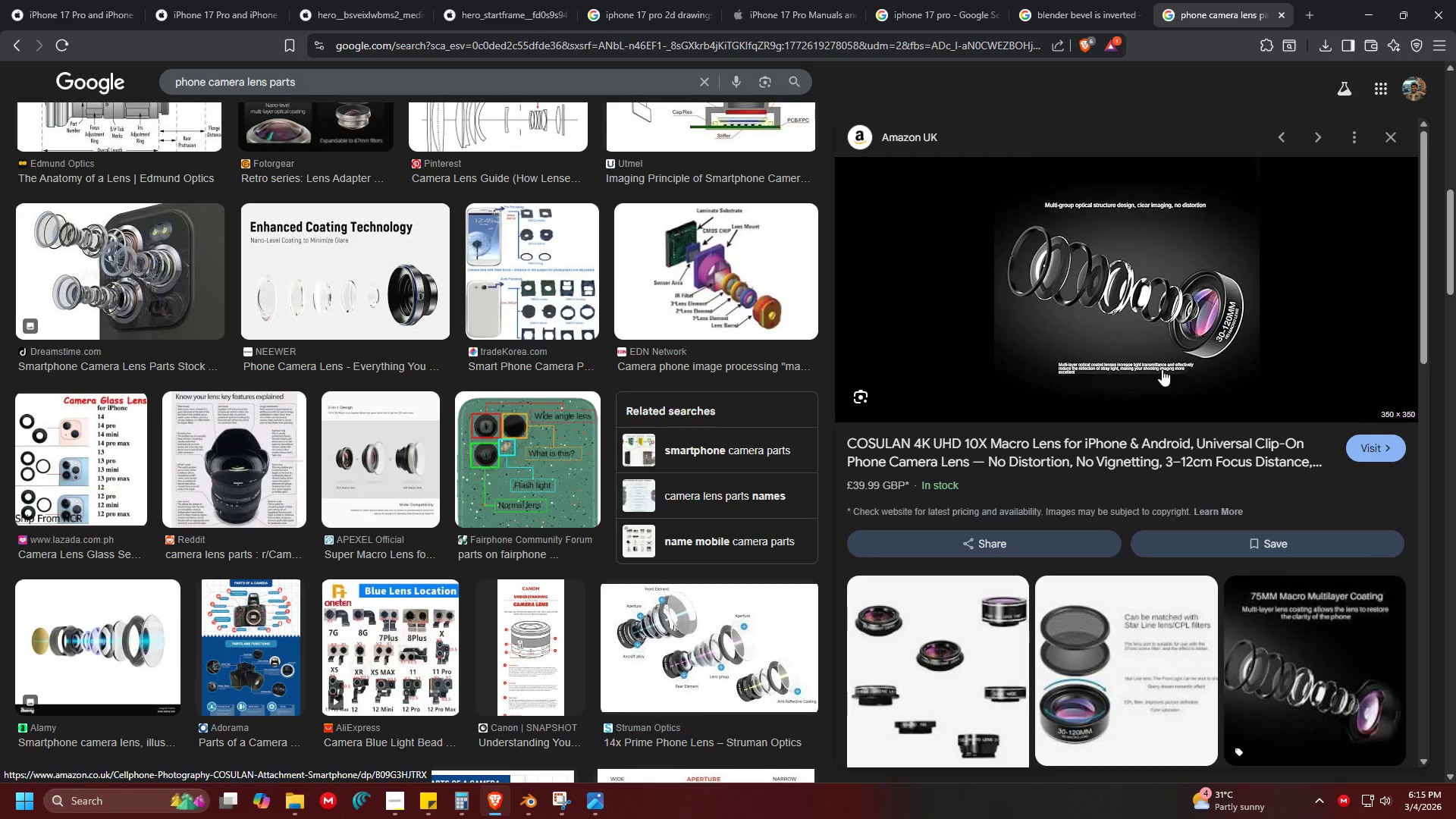 
left_click([734, 265])
 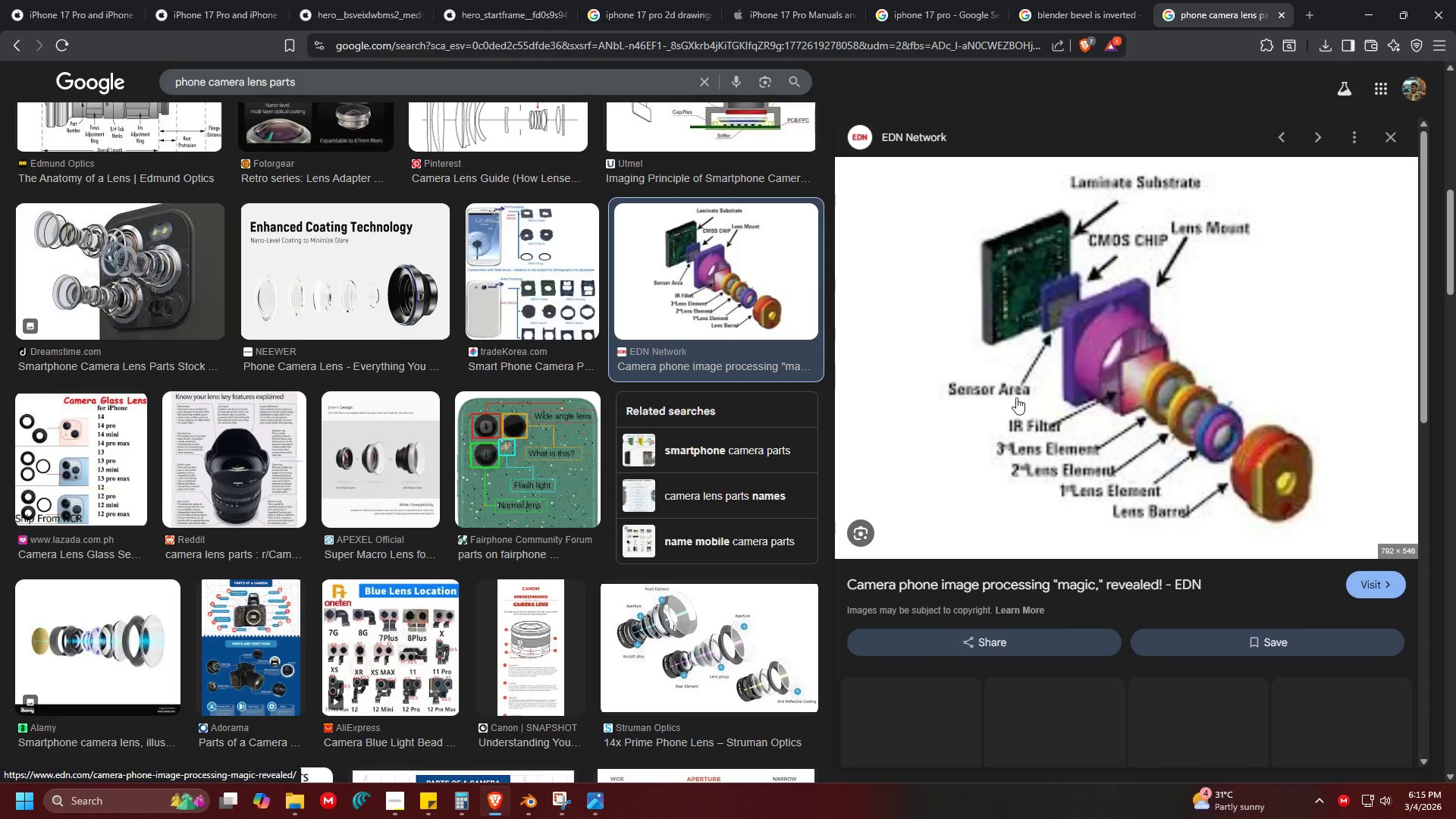 
scroll: coordinate [522, 480], scroll_direction: up, amount: 1.0
 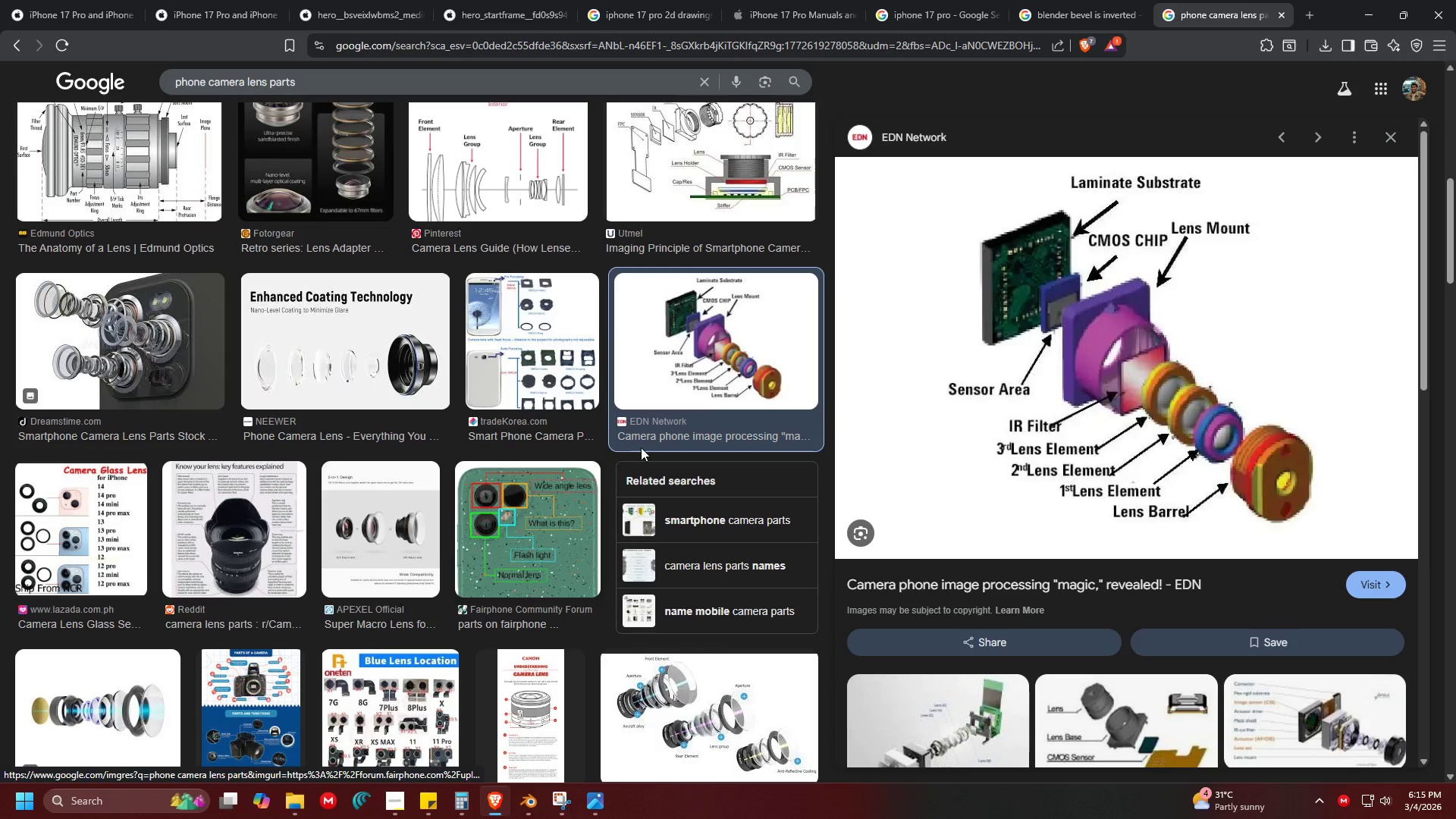 
left_click([101, 542])
 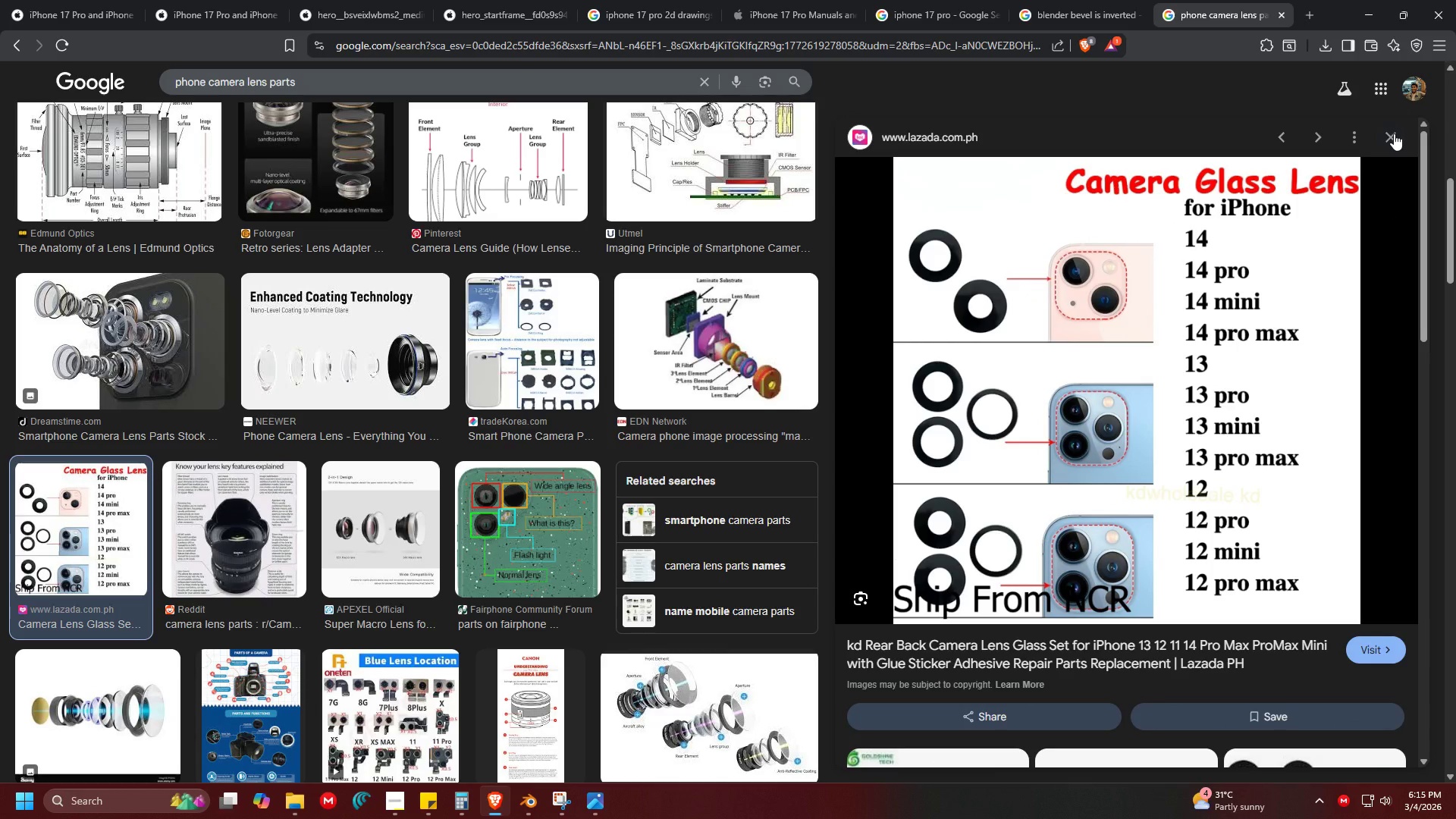 
left_click([1394, 133])
 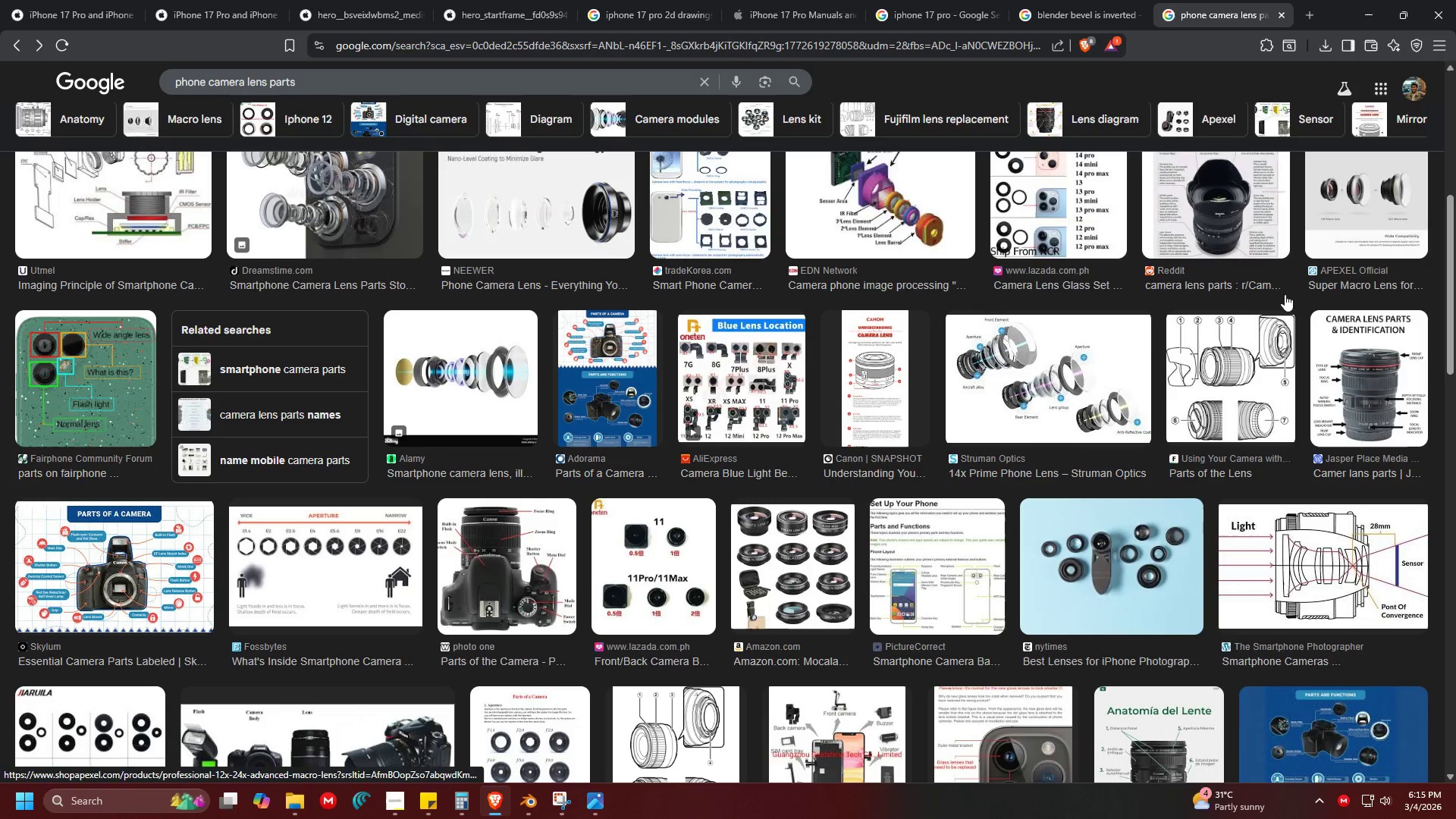 
scroll: coordinate [293, 266], scroll_direction: up, amount: 8.0
 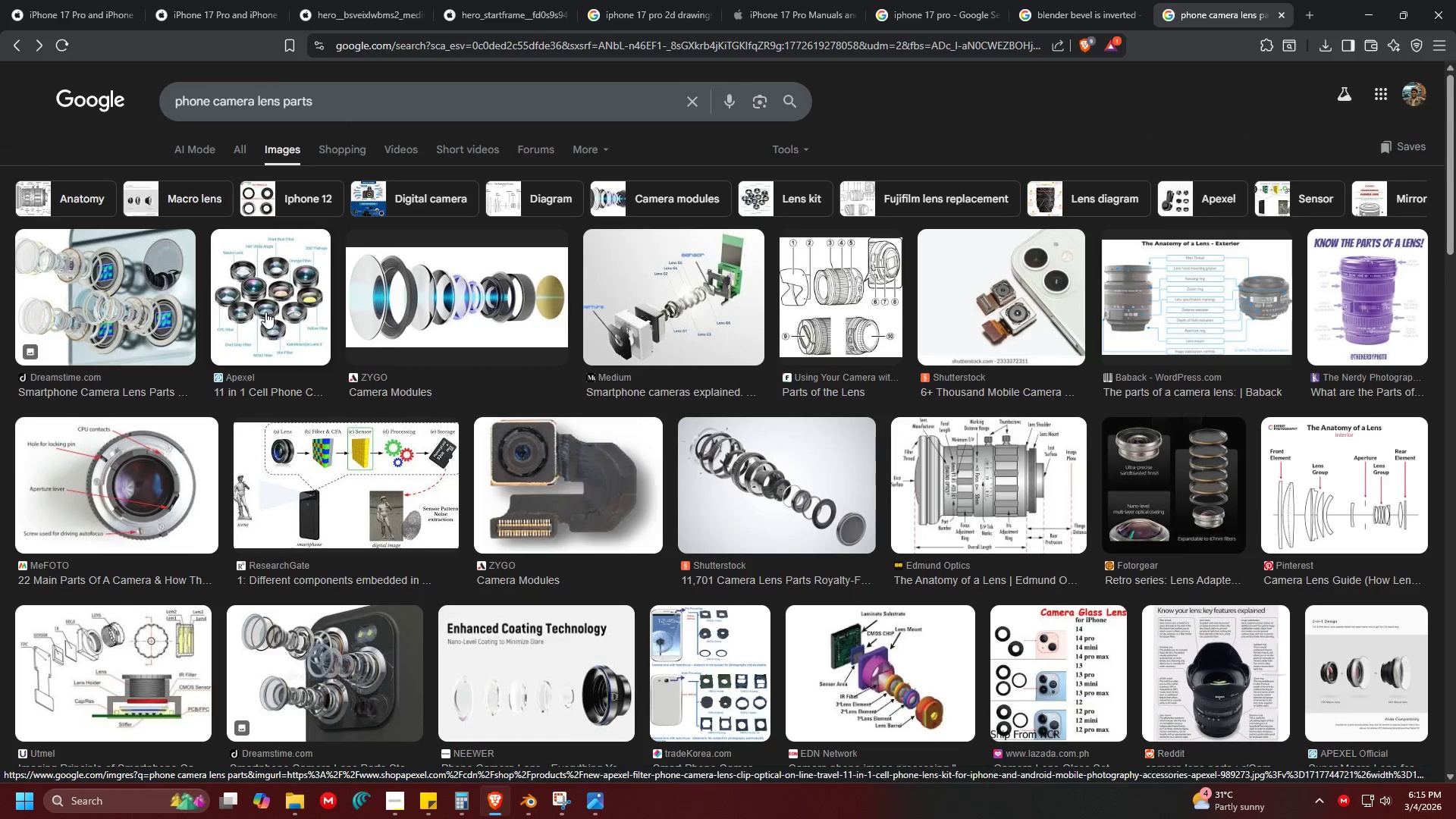 
scroll: coordinate [547, 394], scroll_direction: down, amount: 11.0
 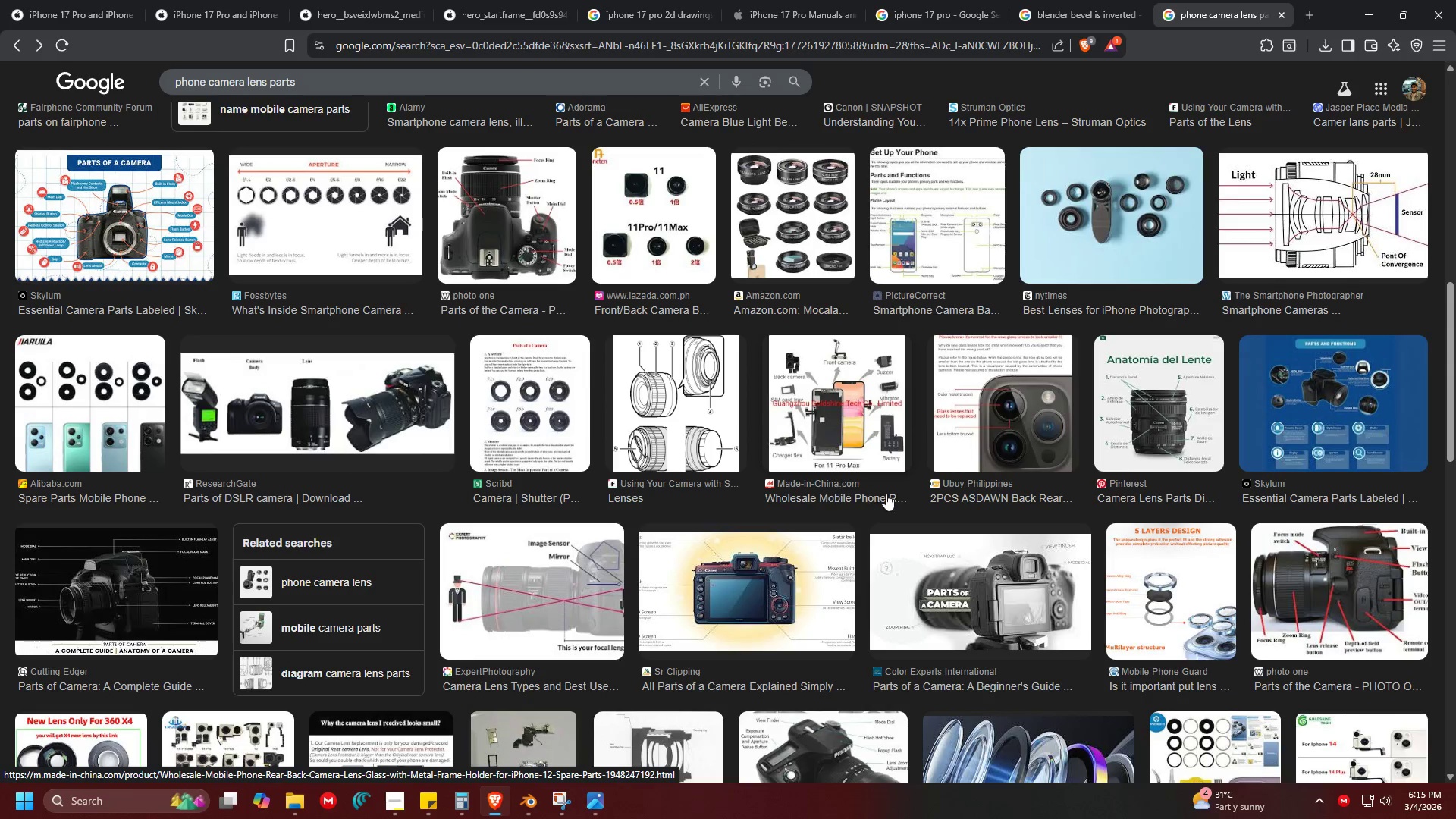 
left_click([1006, 424])
 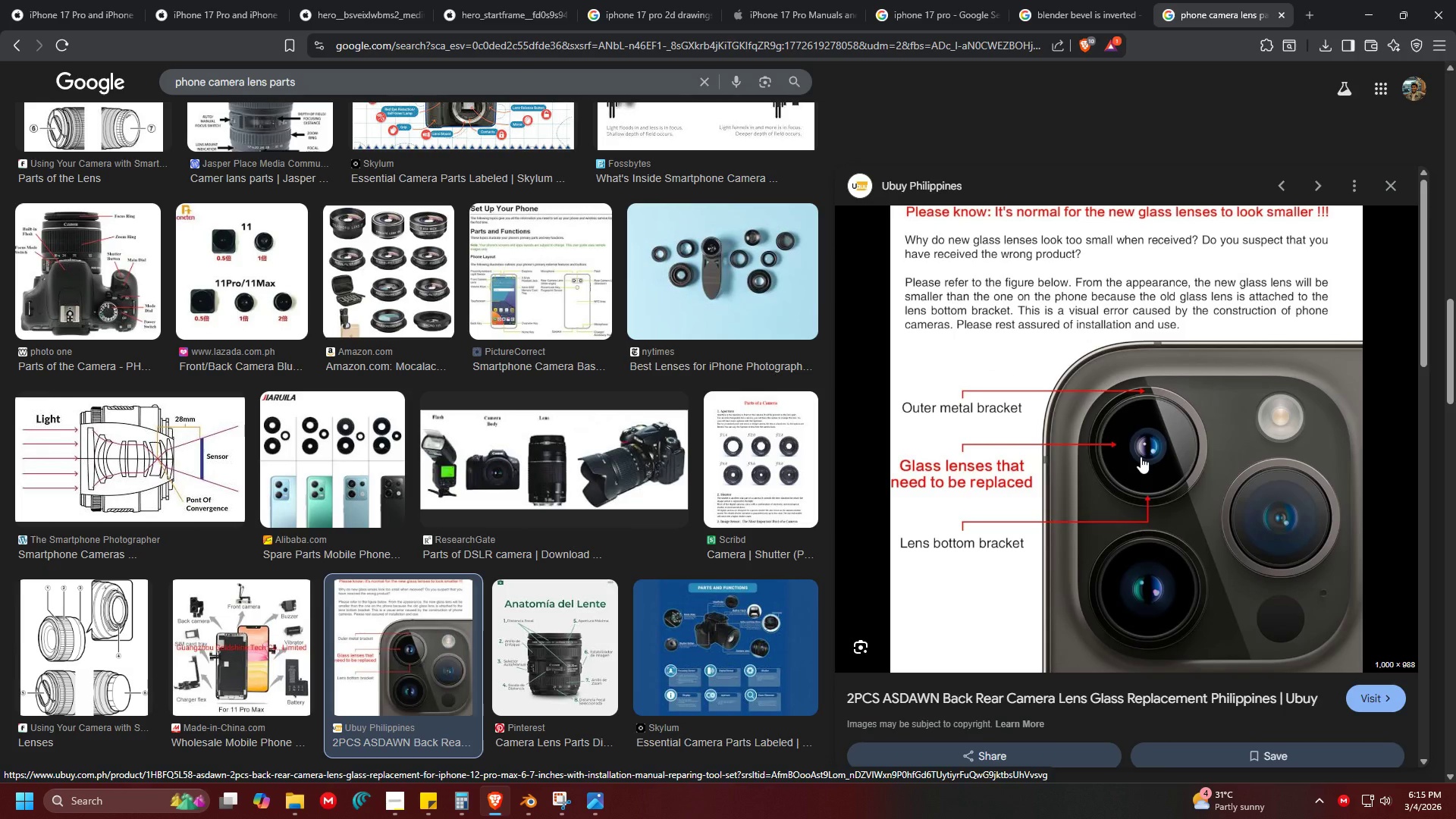 
left_click([1393, 189])
 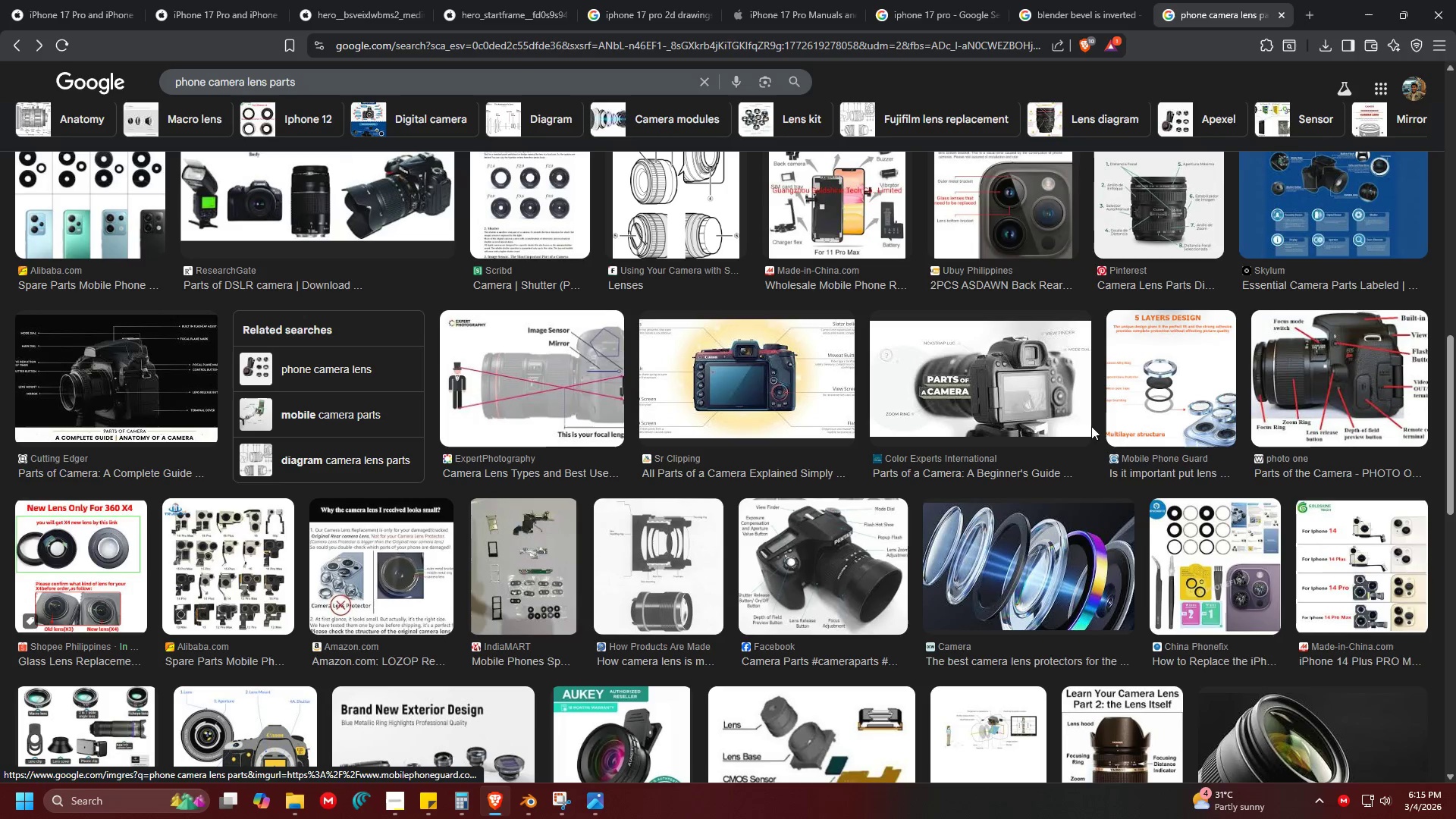 
scroll: coordinate [1010, 463], scroll_direction: up, amount: 15.0
 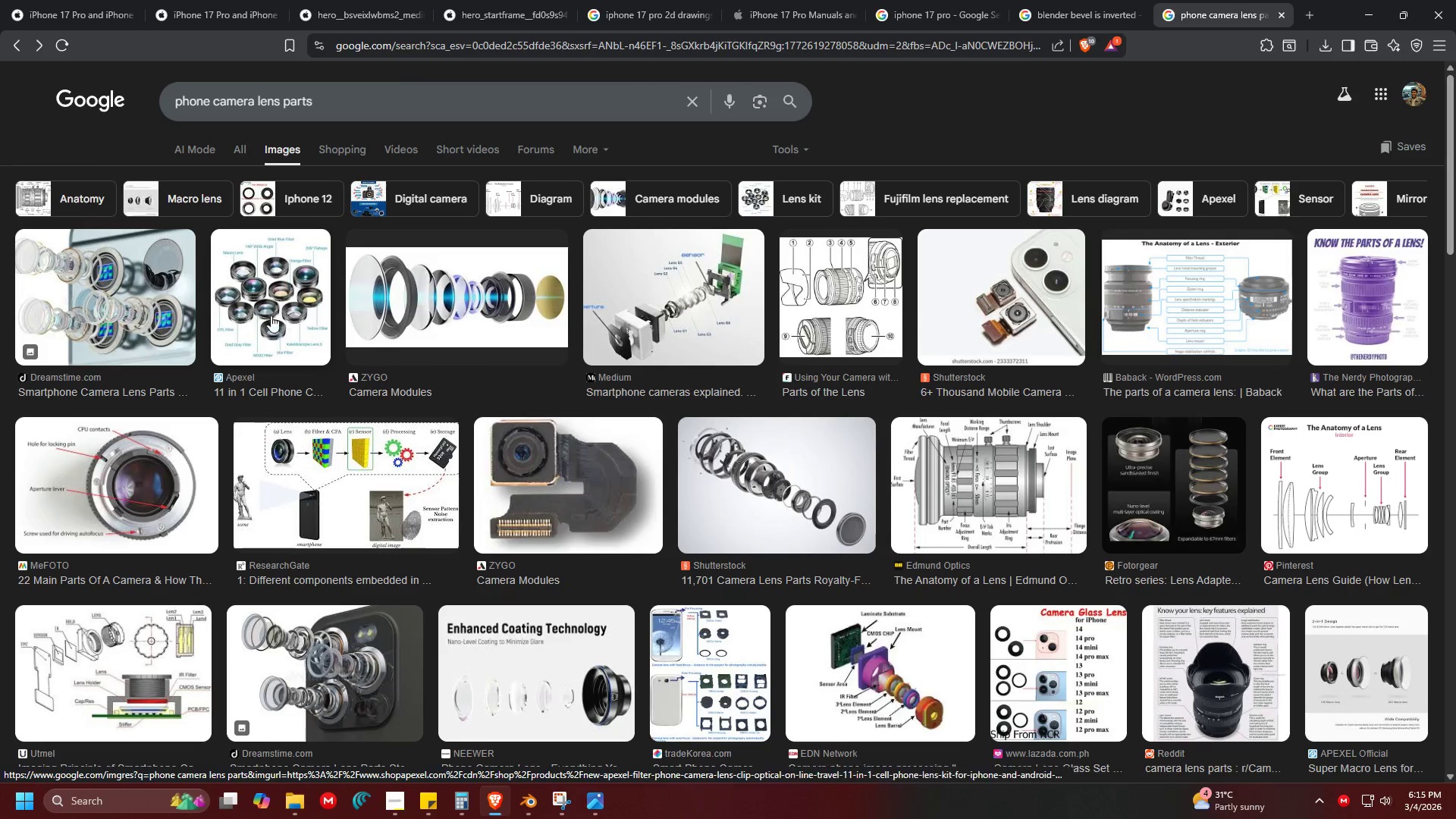 
left_click([385, 290])
 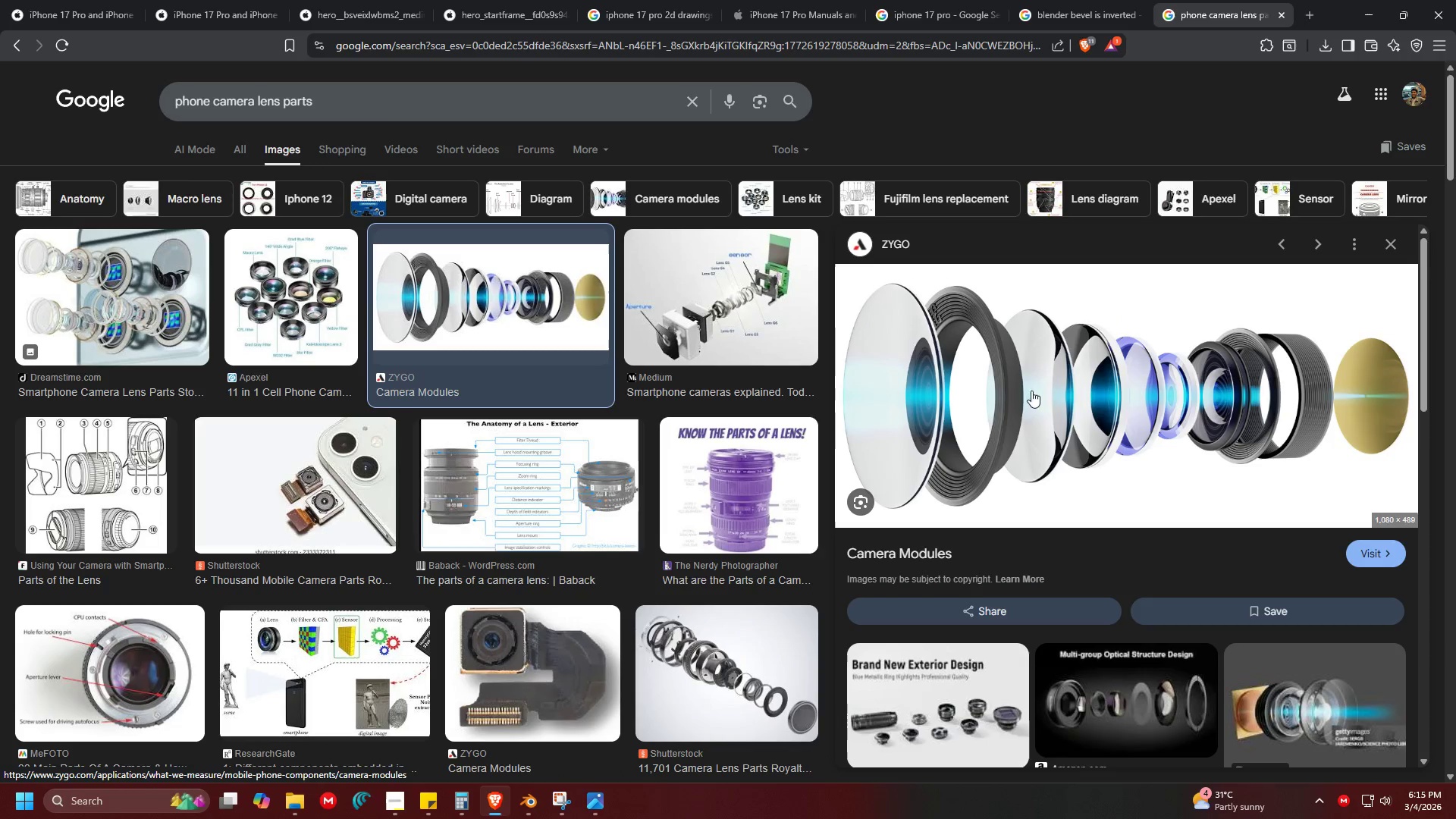 
wait(6.09)
 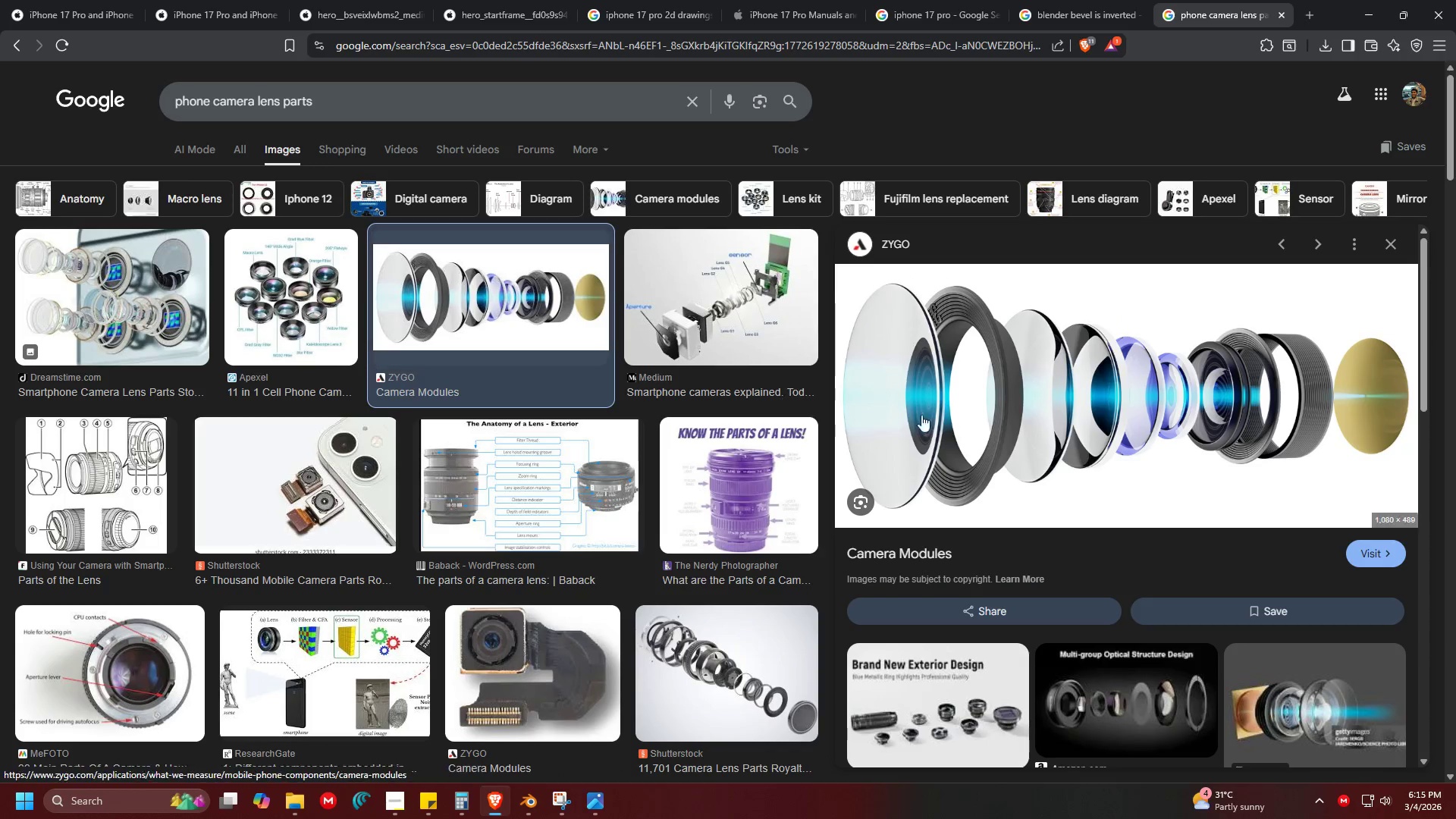 
scroll: coordinate [957, 444], scroll_direction: down, amount: 4.0
 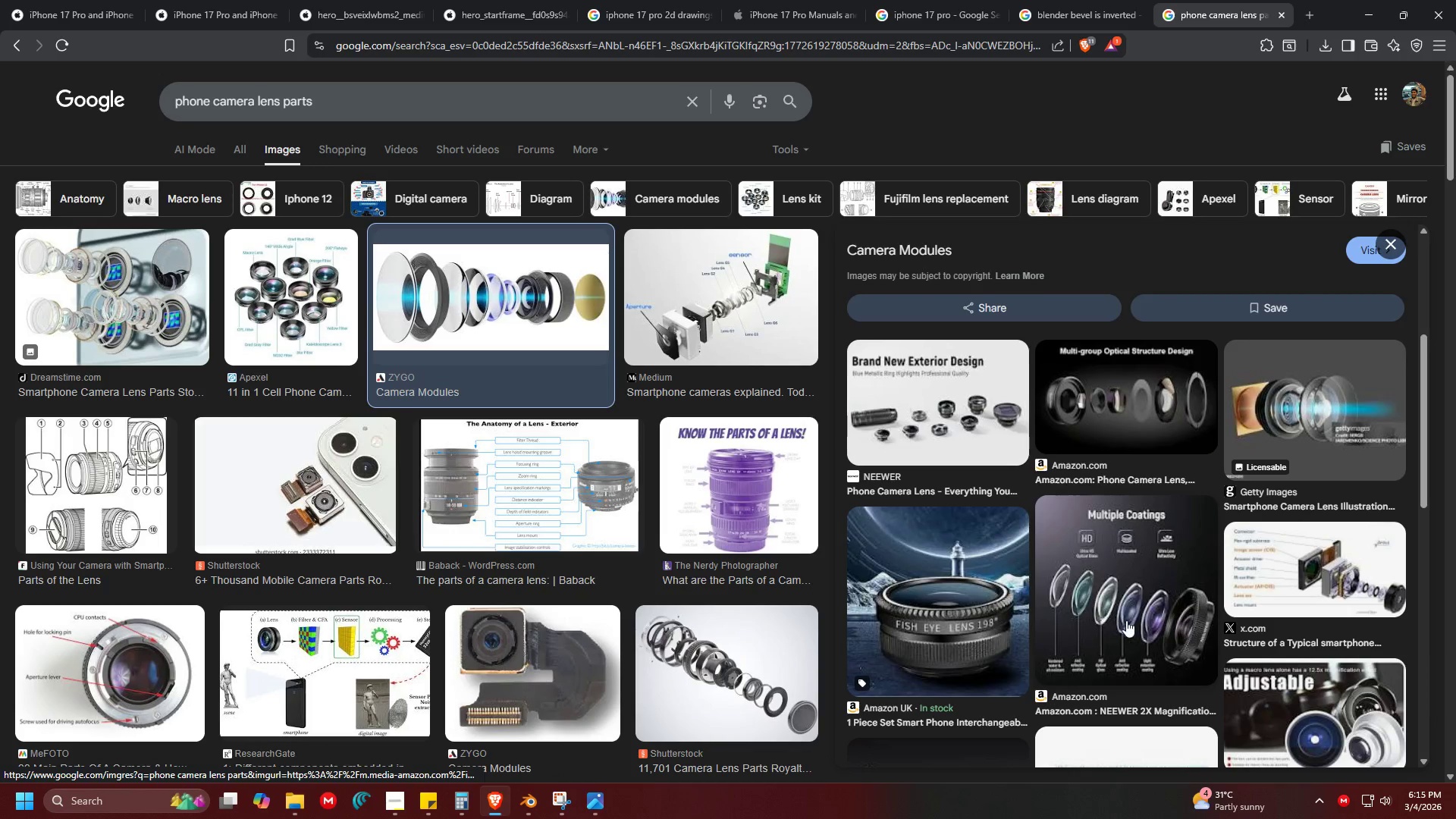 
scroll: coordinate [1126, 620], scroll_direction: up, amount: 8.0
 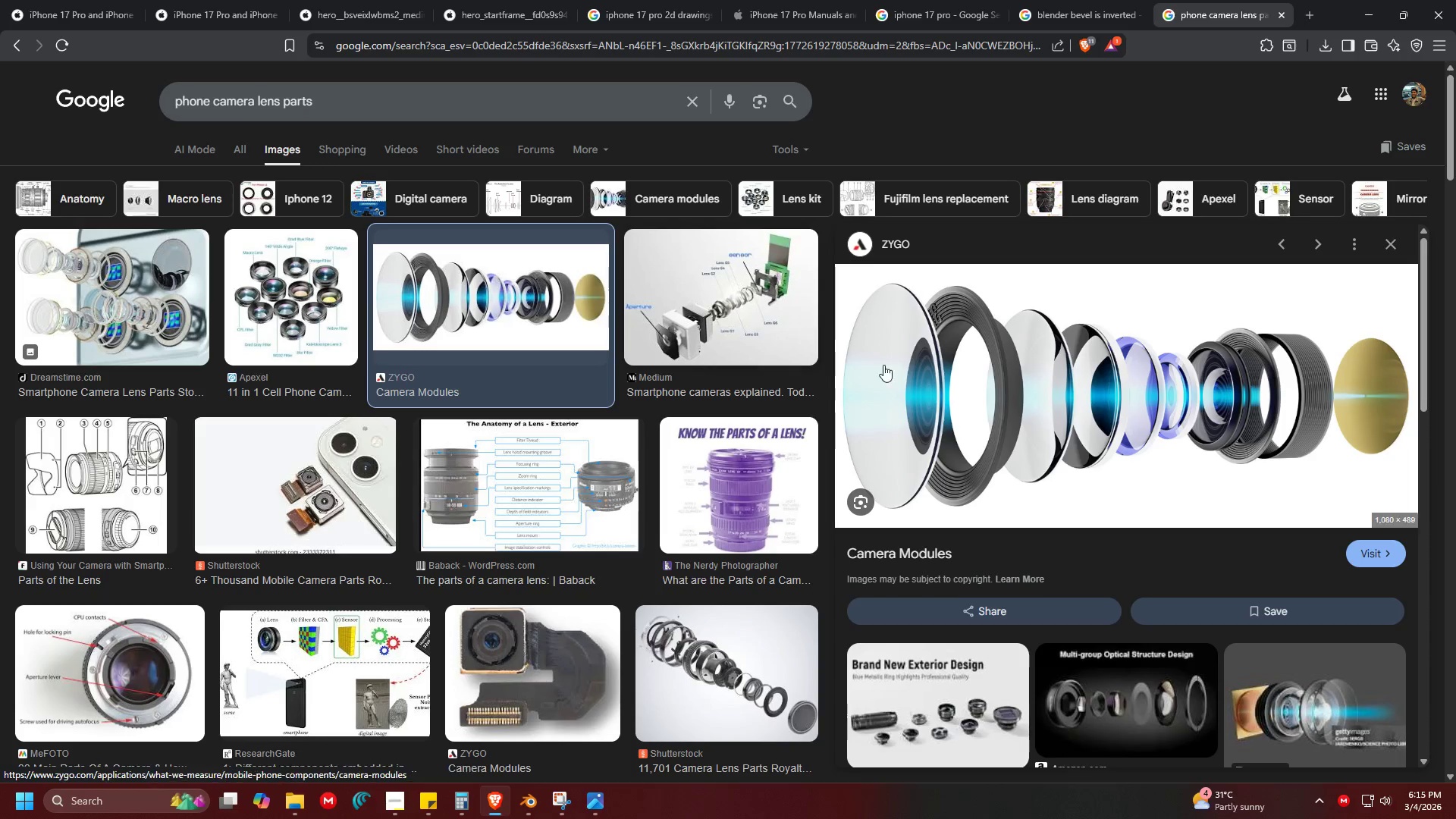 
wait(13.78)
 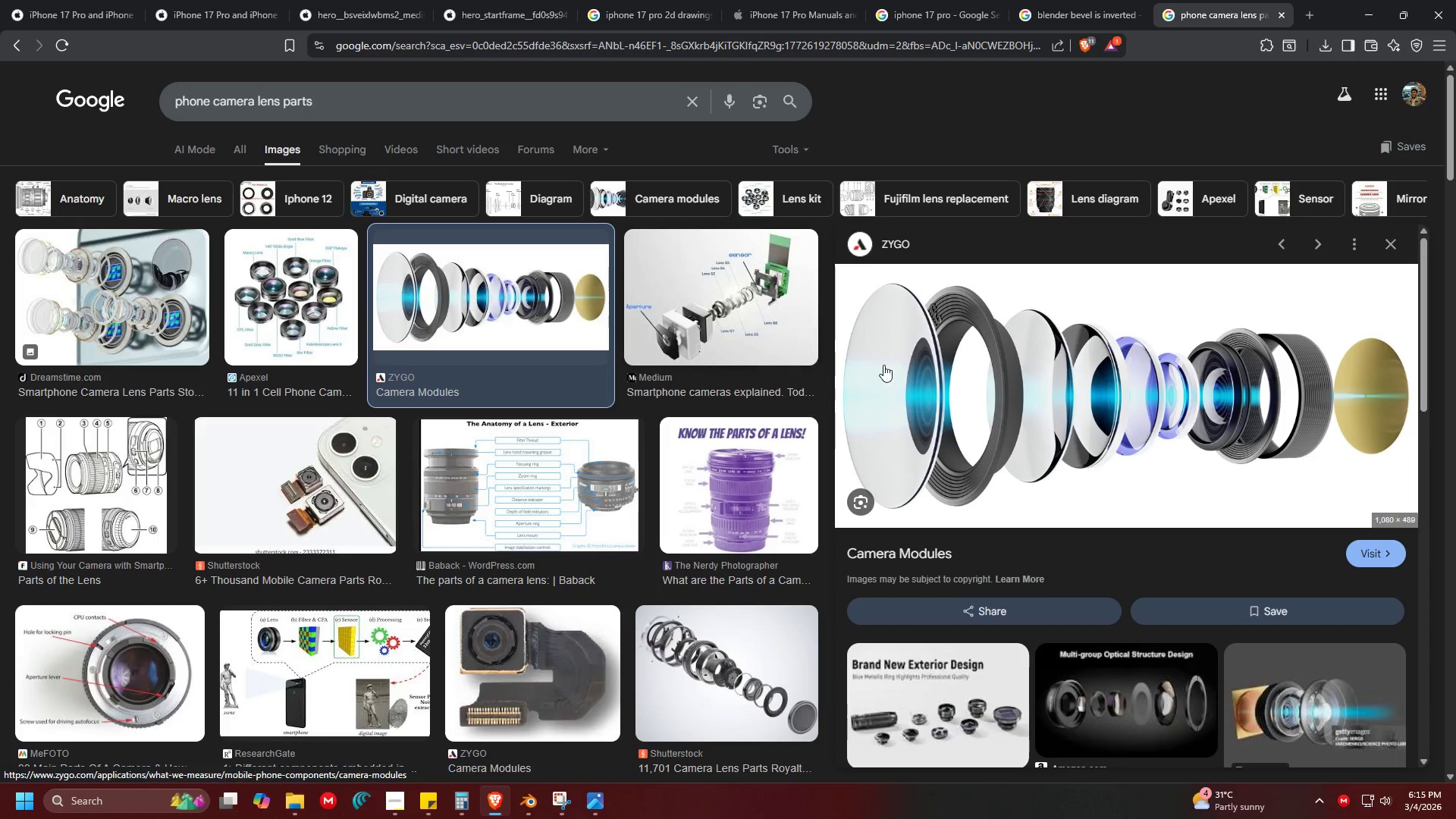 
scroll: coordinate [1029, 438], scroll_direction: down, amount: 11.0
 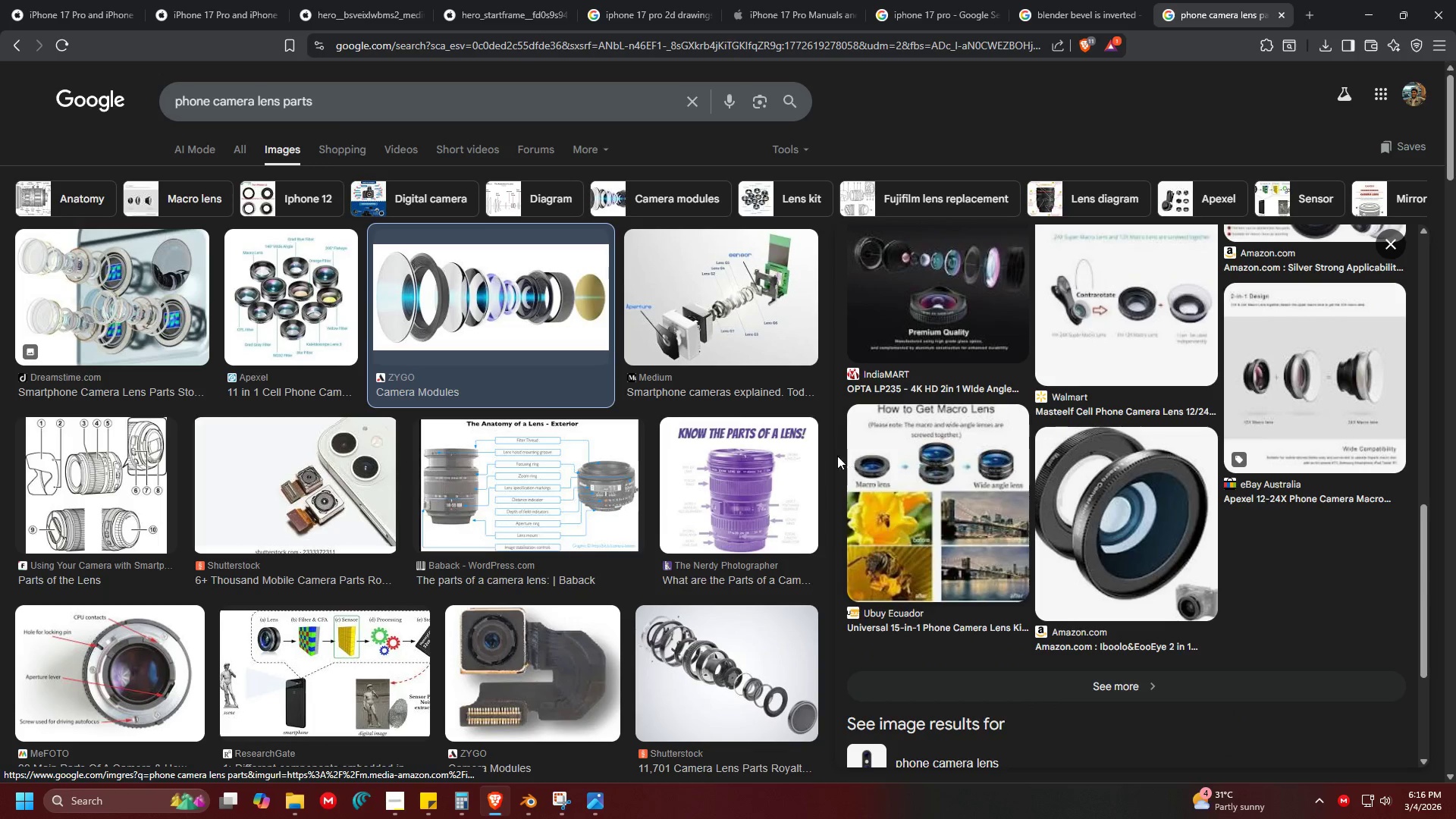 
left_click([743, 532])
 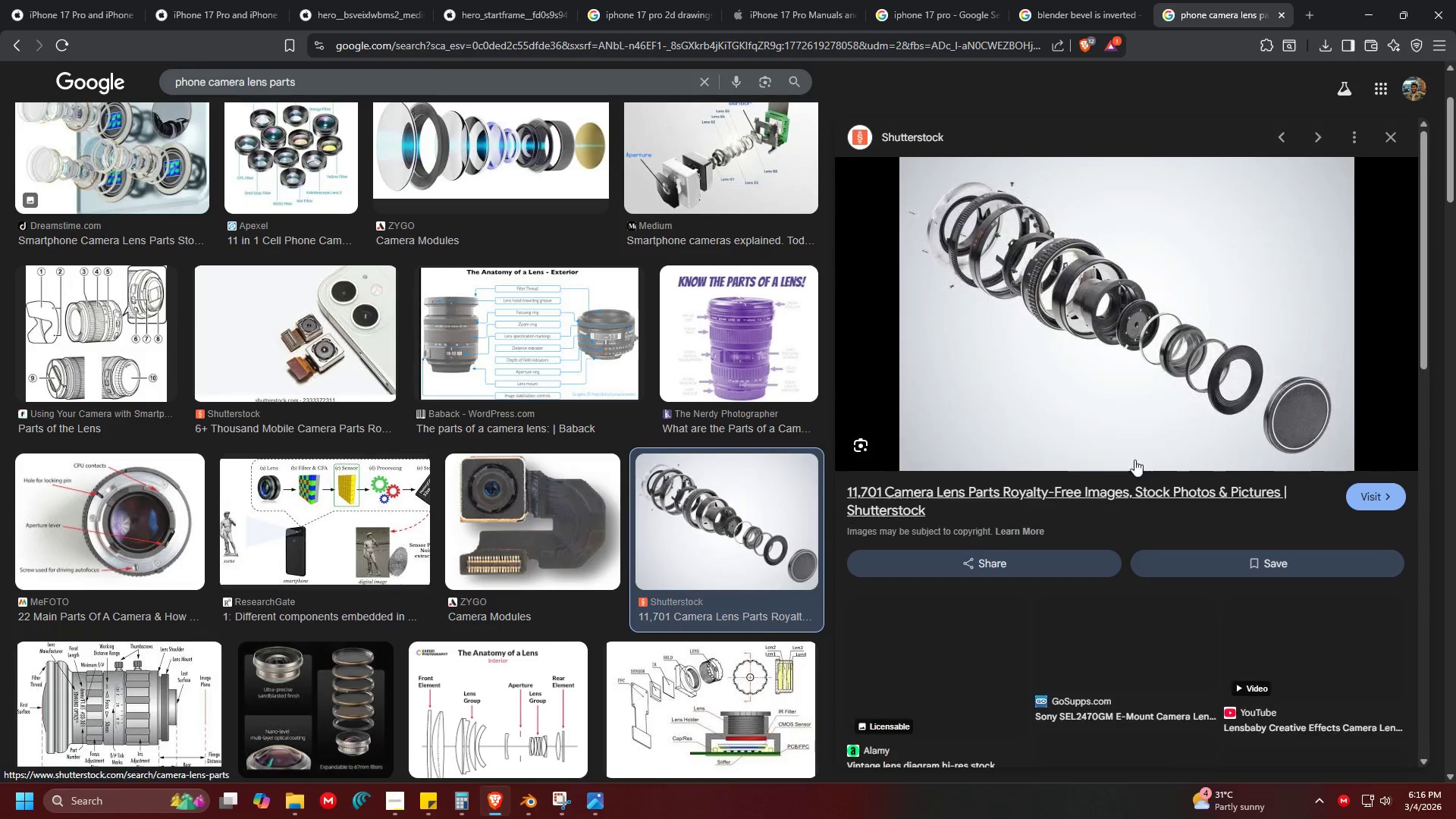 
scroll: coordinate [1175, 491], scroll_direction: down, amount: 12.0
 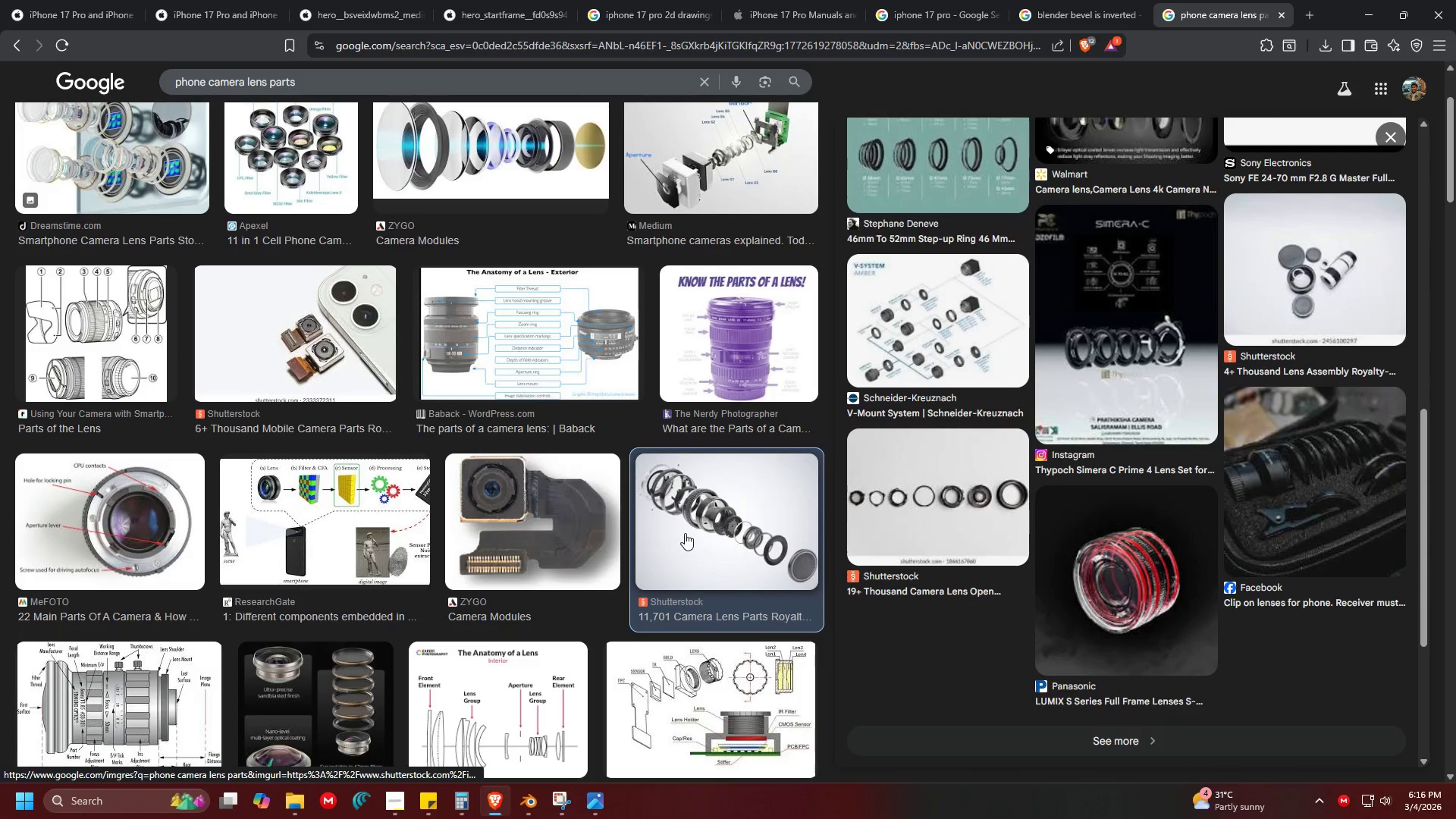 
scroll: coordinate [424, 412], scroll_direction: down, amount: 8.0
 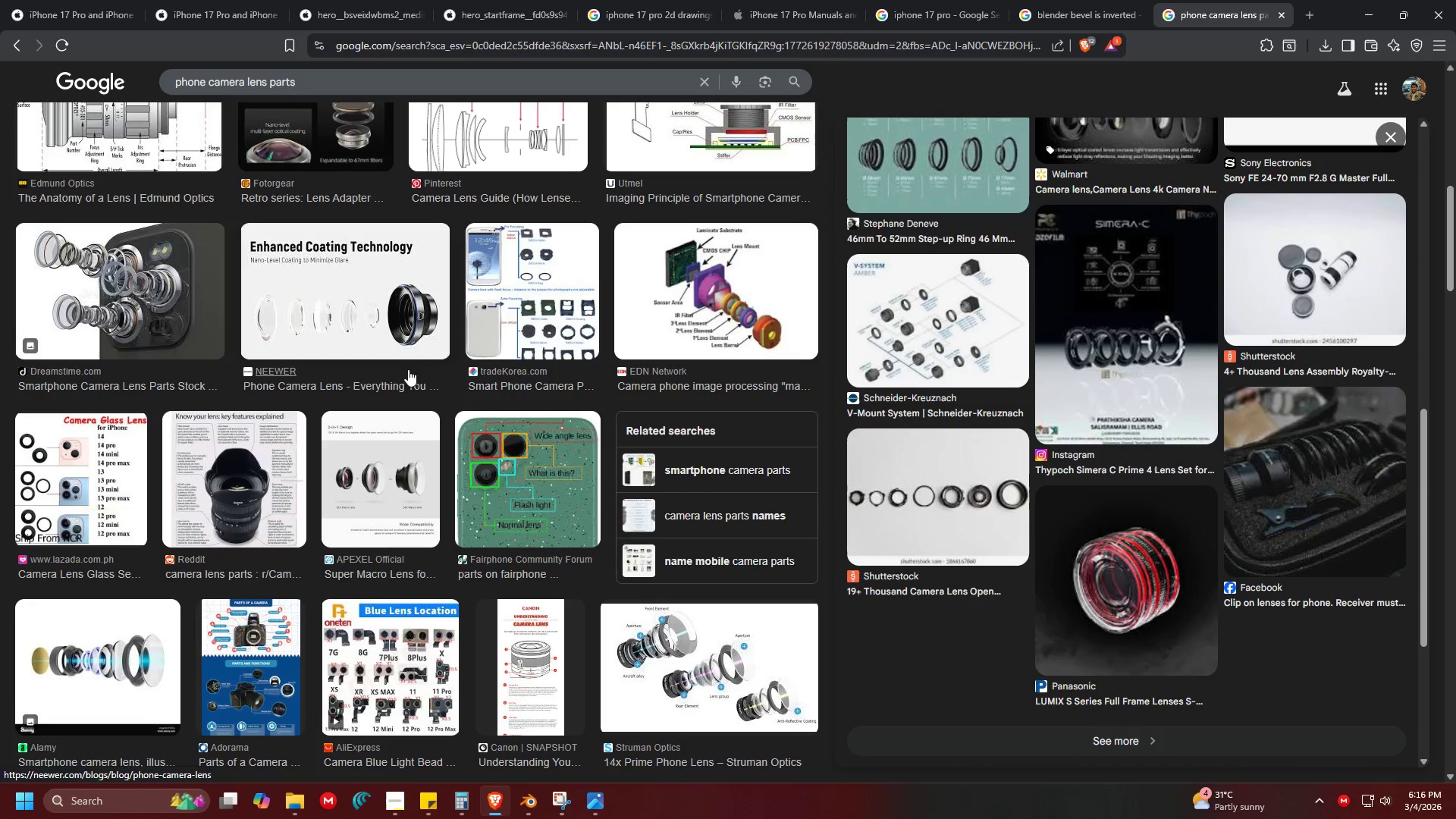 
left_click_drag(start_coordinate=[347, 316], to_coordinate=[346, 312])
 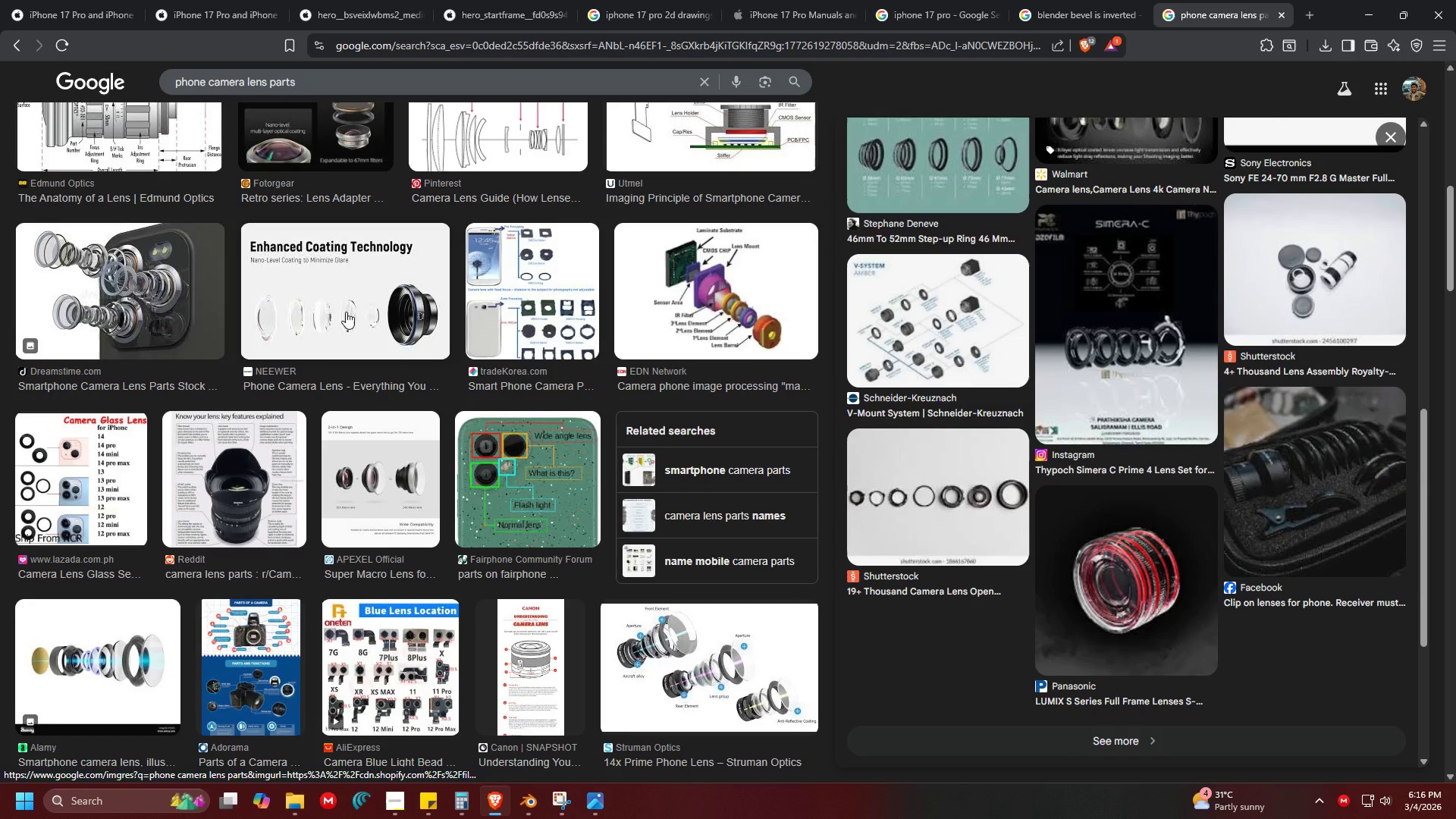 
left_click([346, 312])
 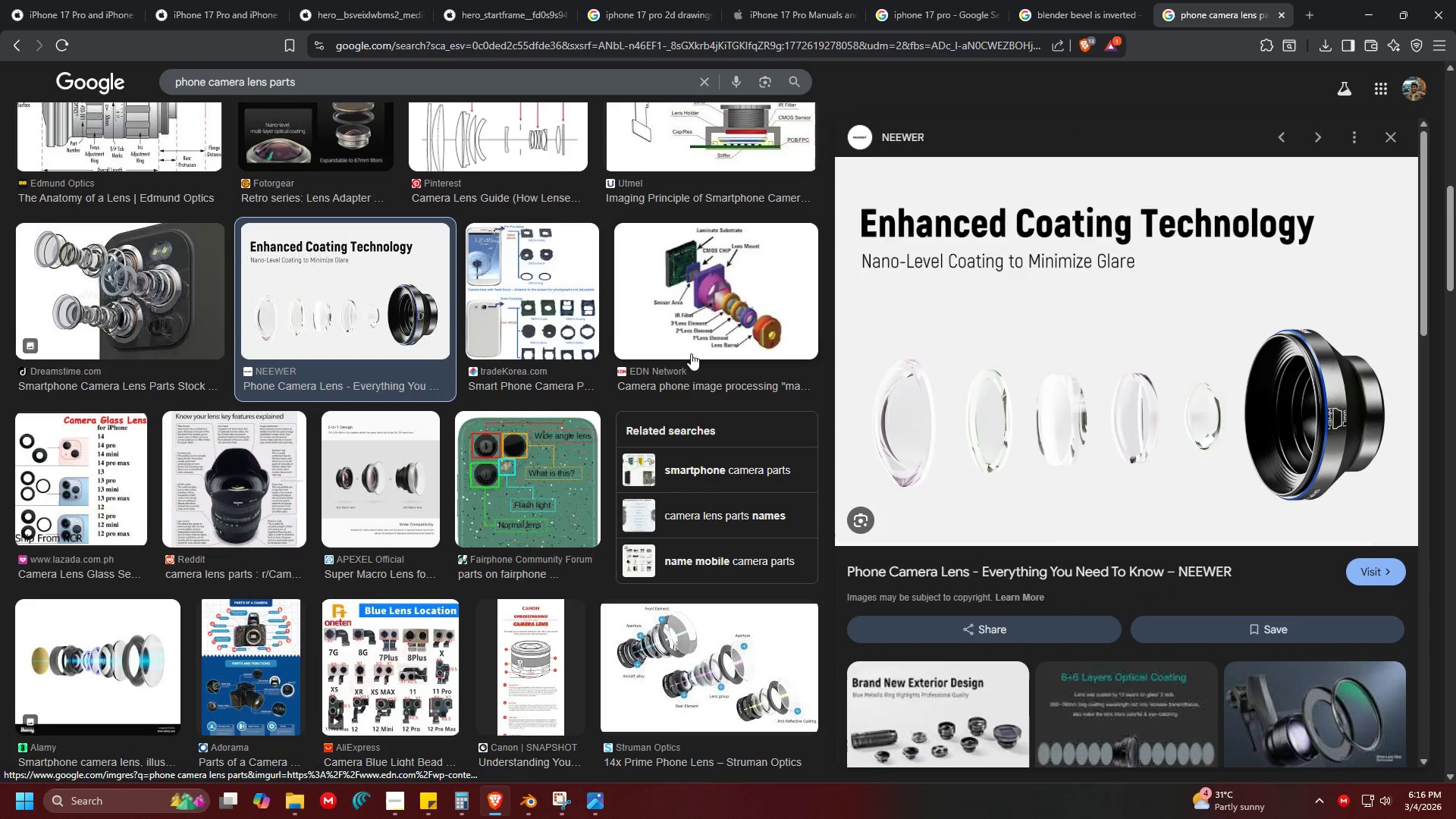 
scroll: coordinate [651, 408], scroll_direction: down, amount: 8.0
 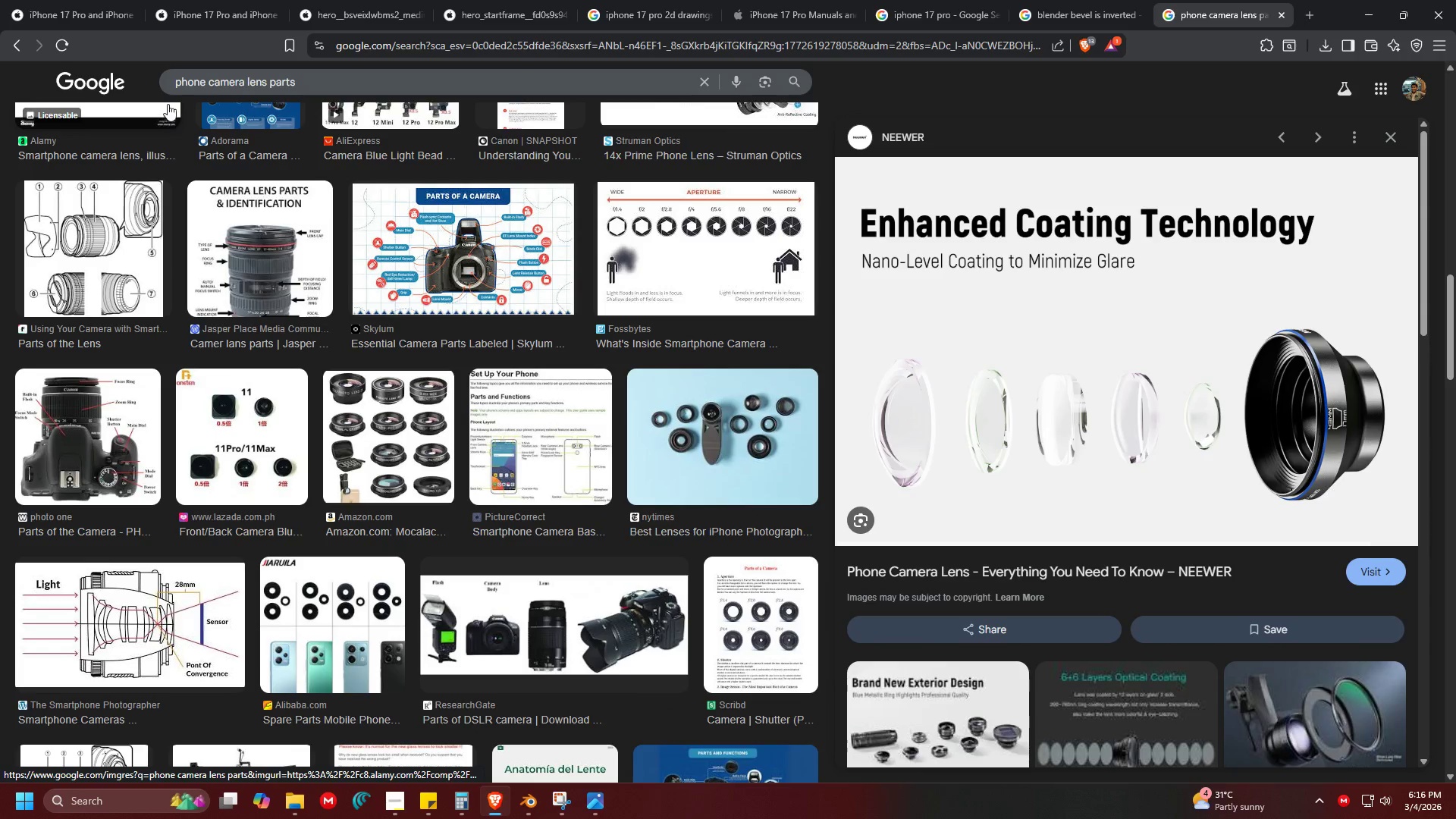 
left_click([179, 82])
 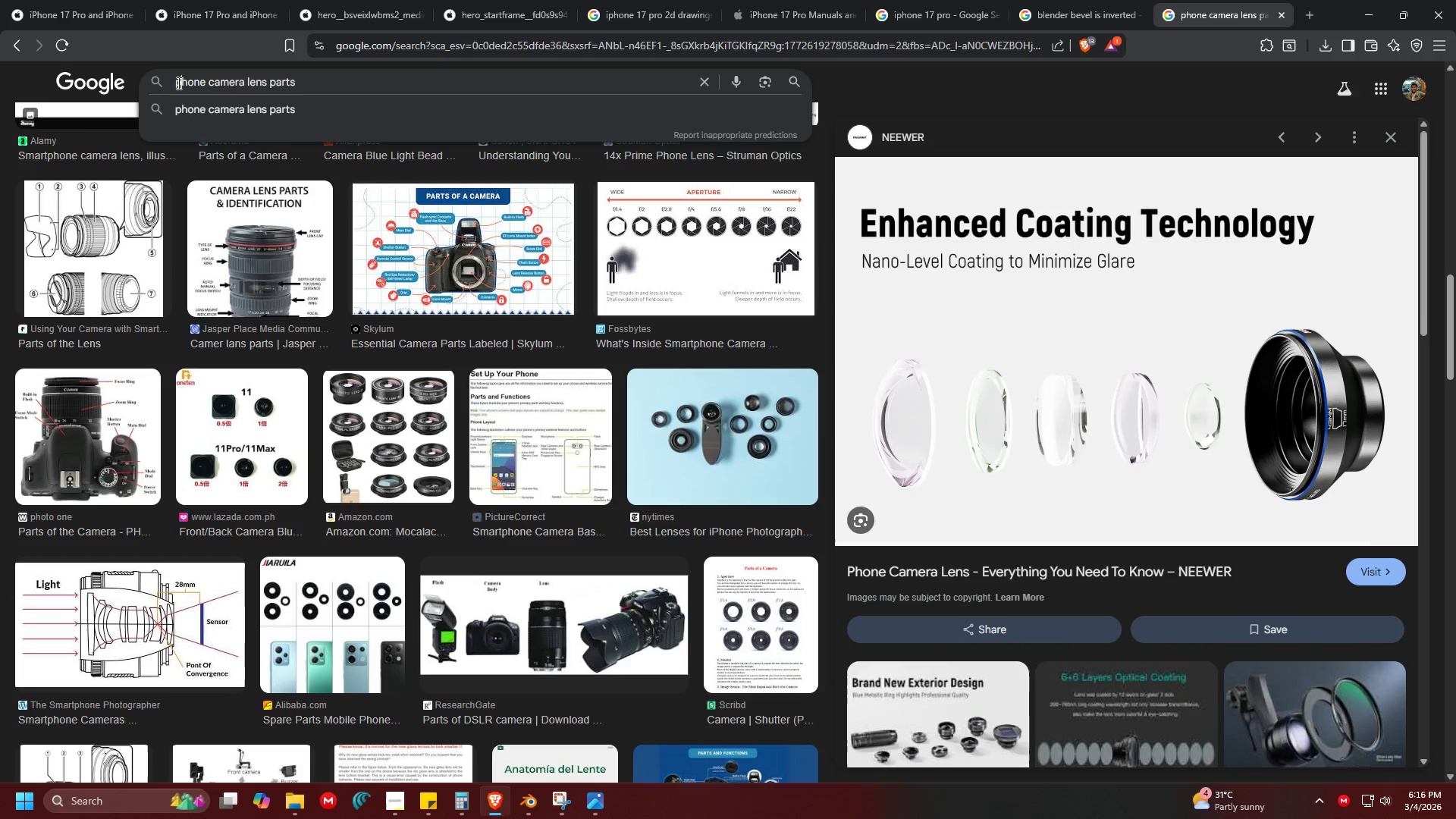 
left_click([174, 81])
 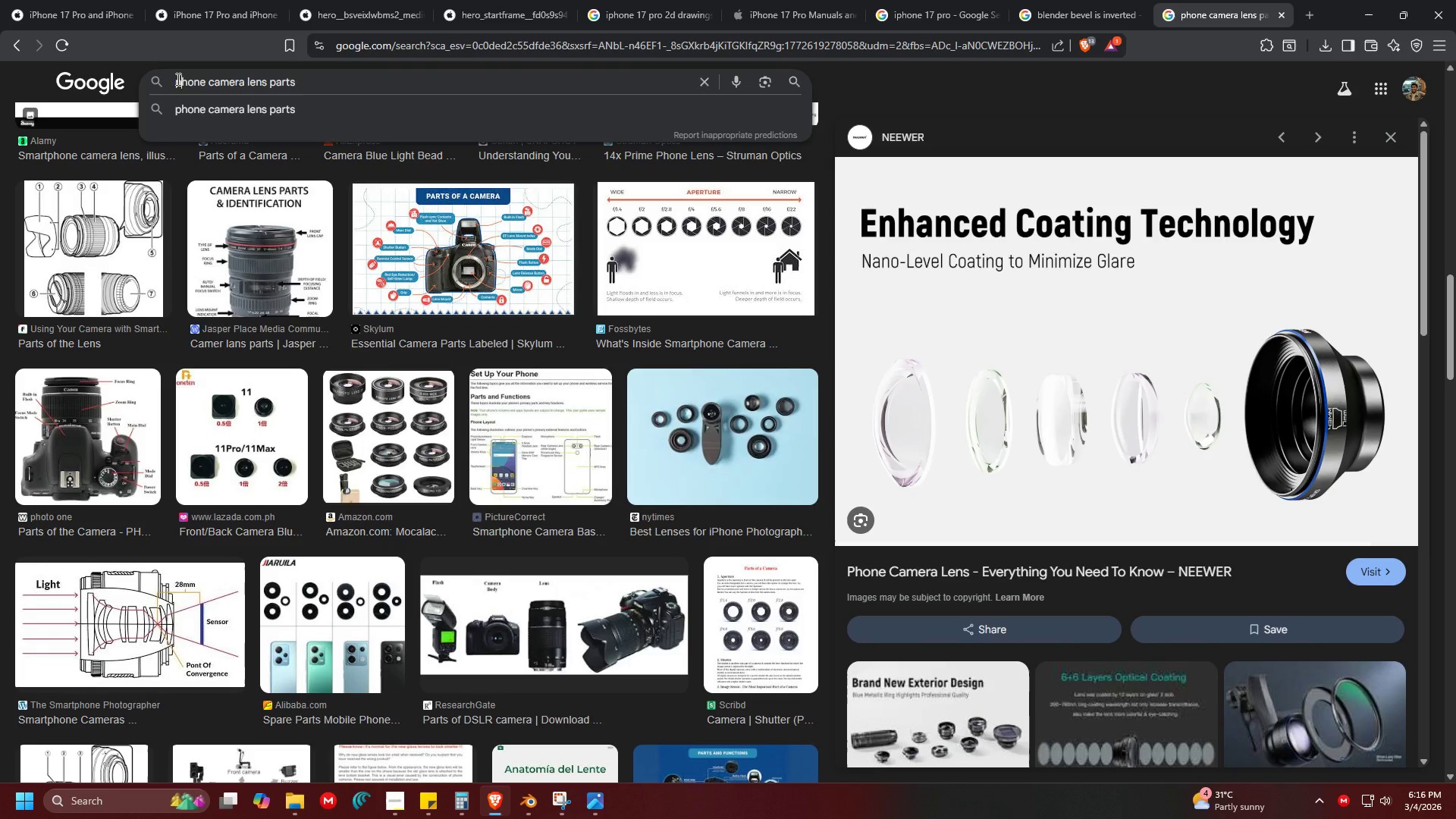 
left_click([175, 79])
 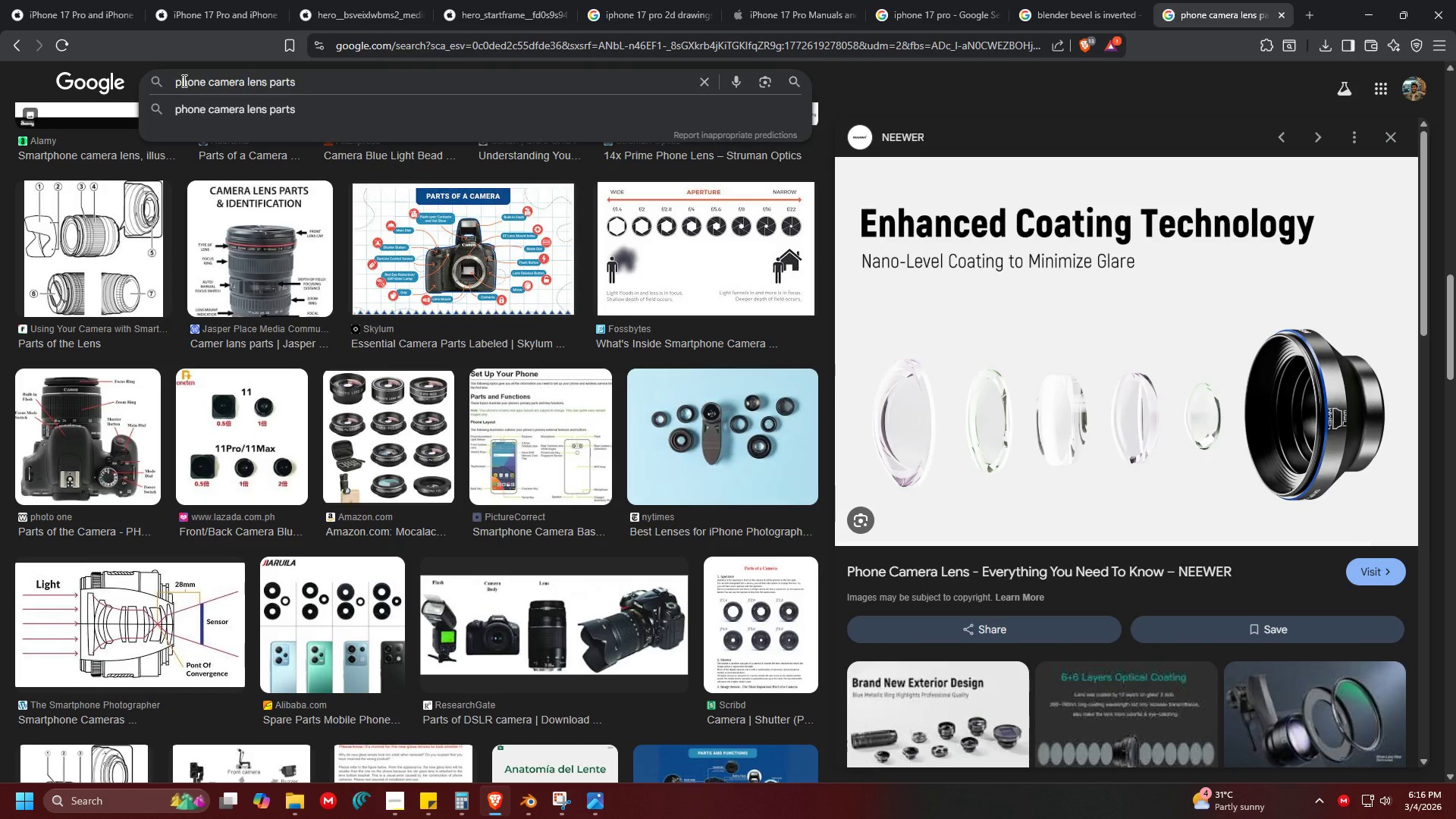 
key(I)
 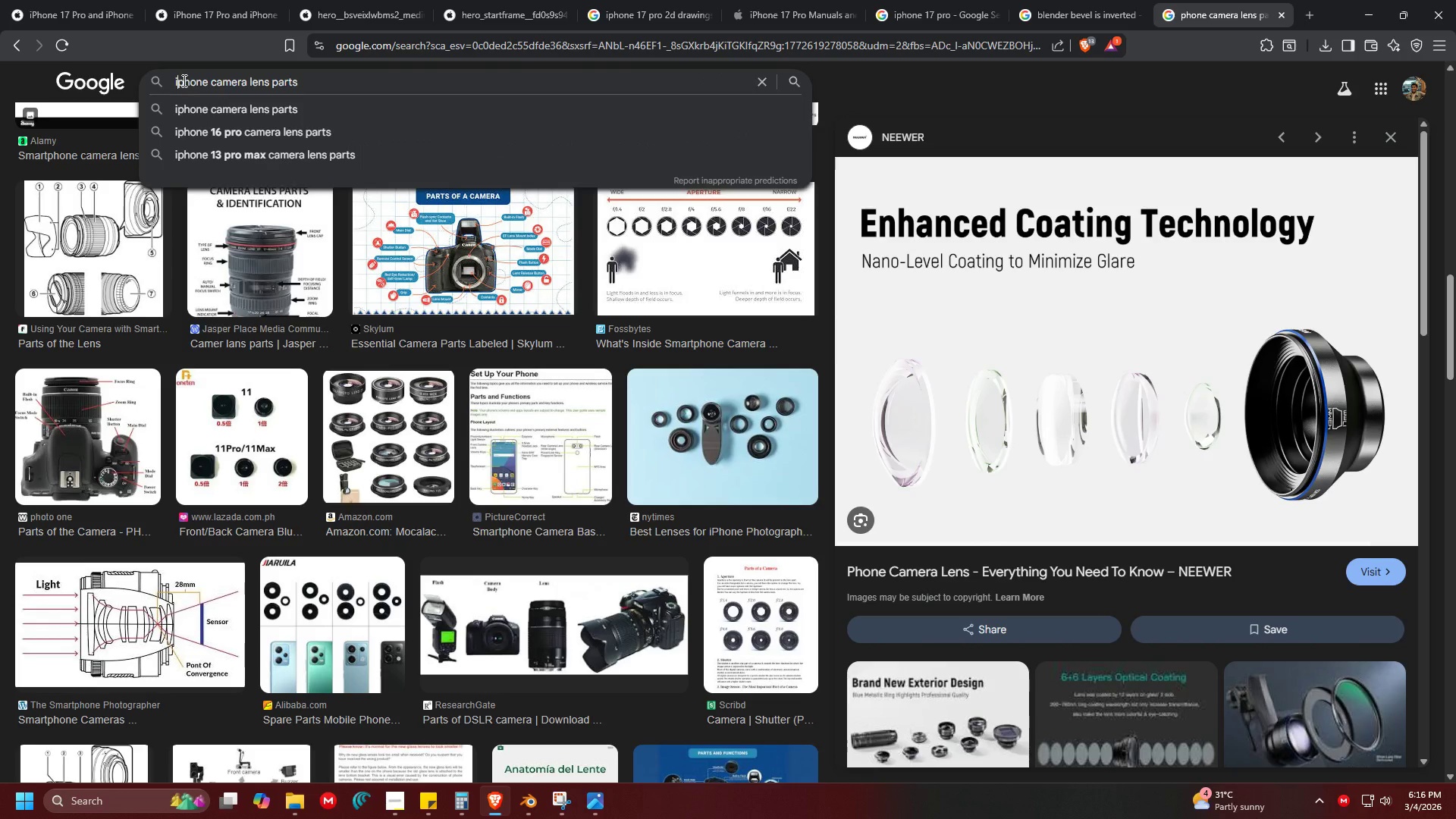 
key(Enter)
 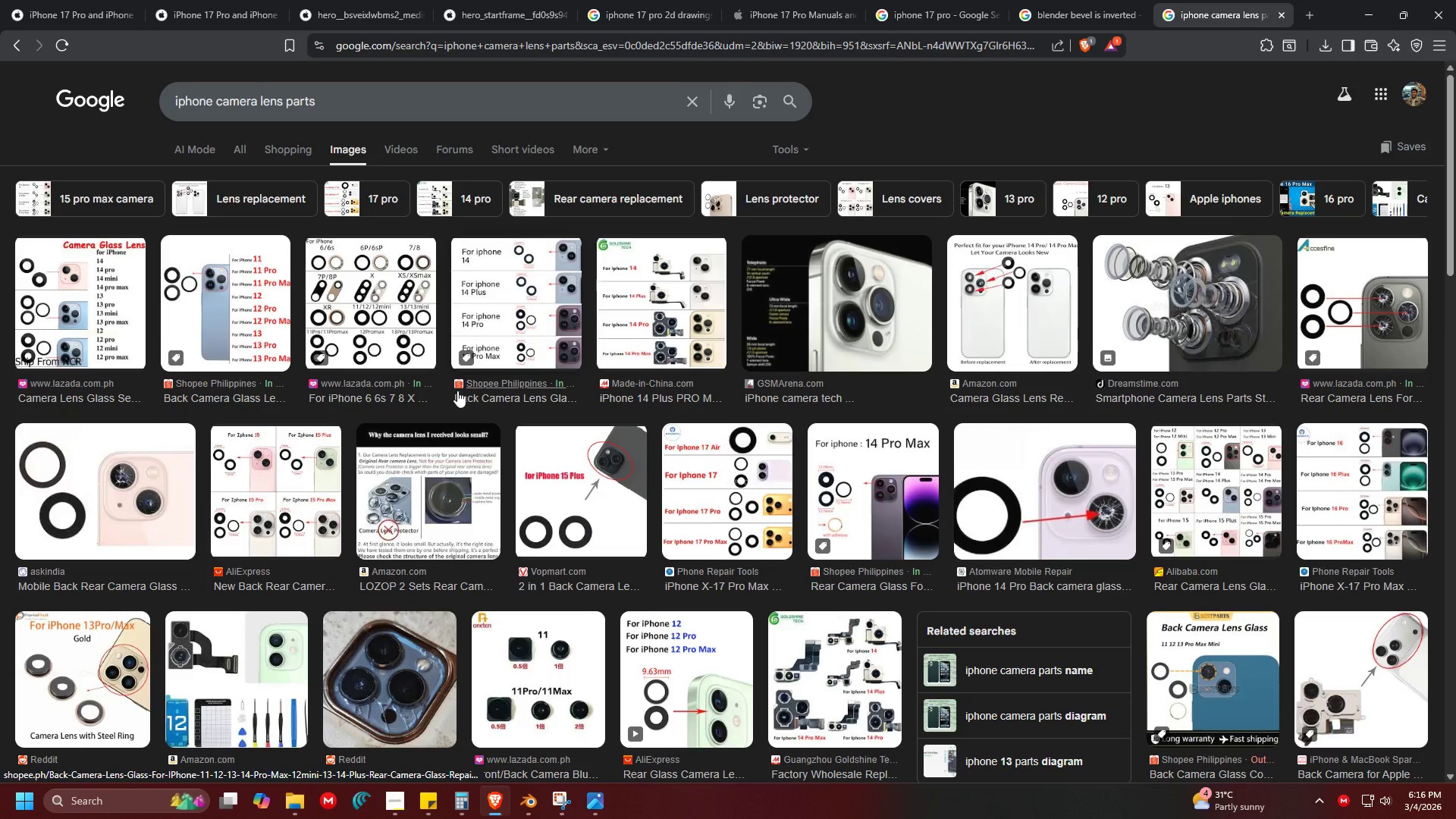 
left_click([1190, 300])
 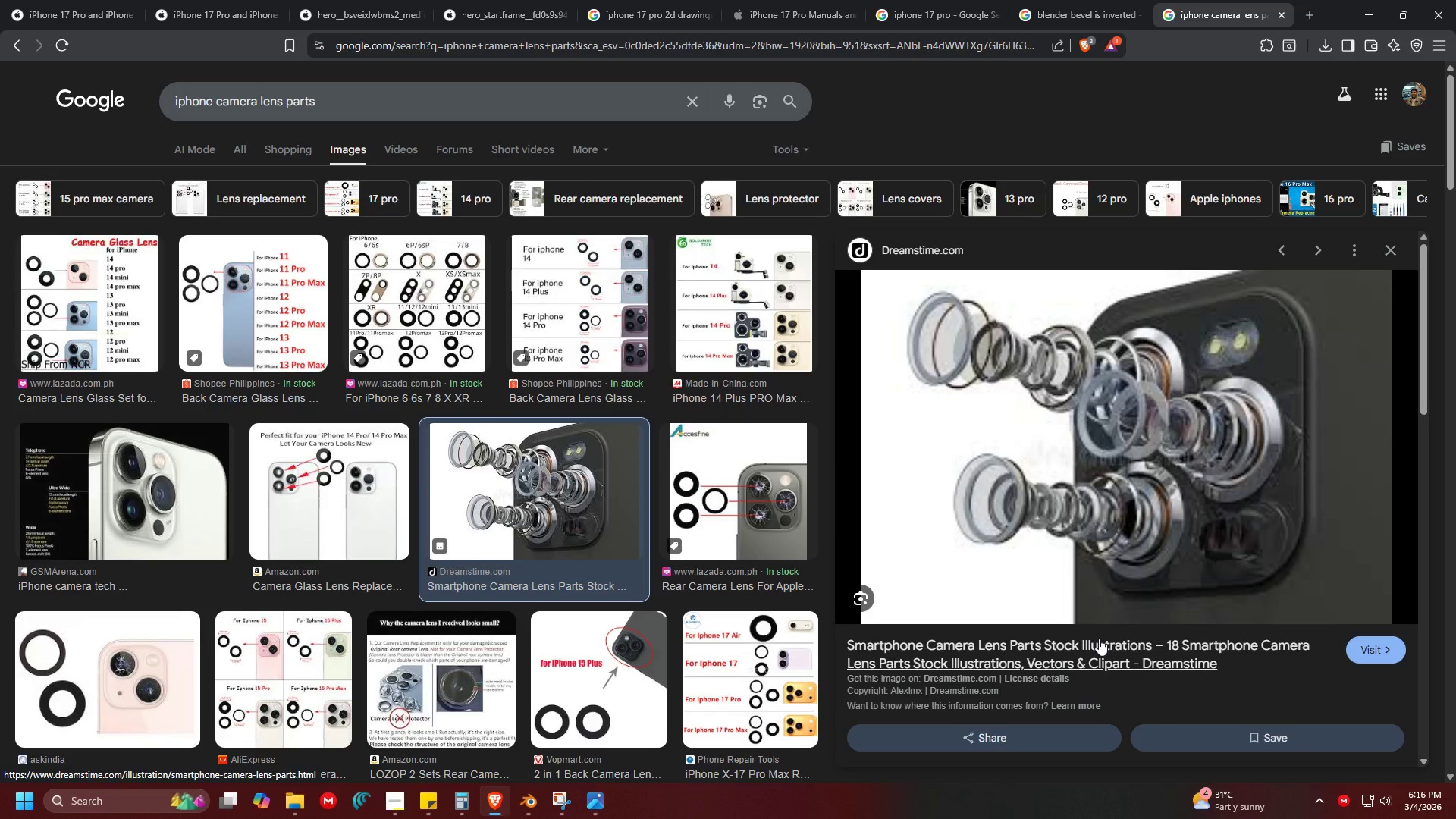 
wait(7.62)
 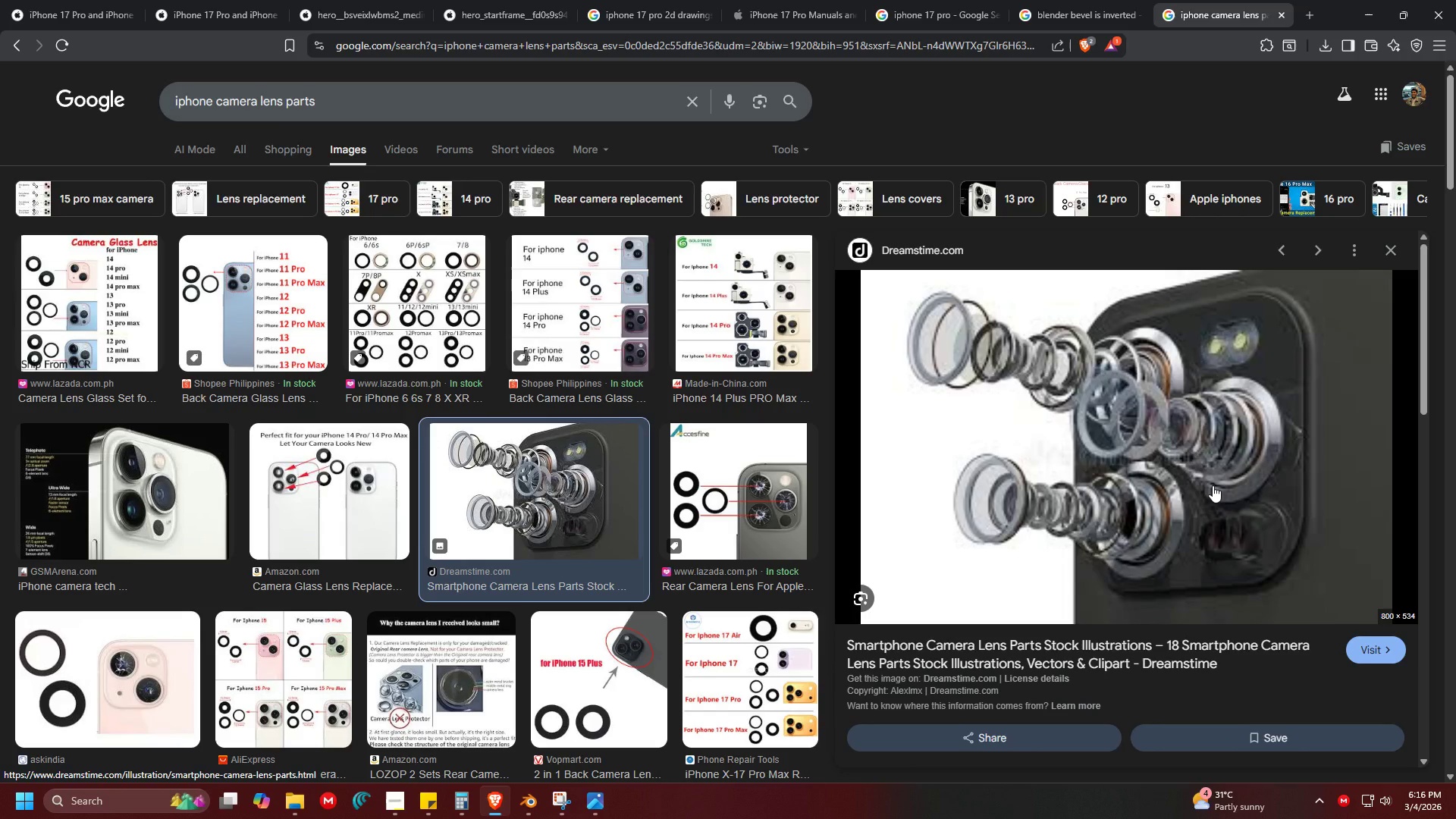 
middle_click([1080, 639])
 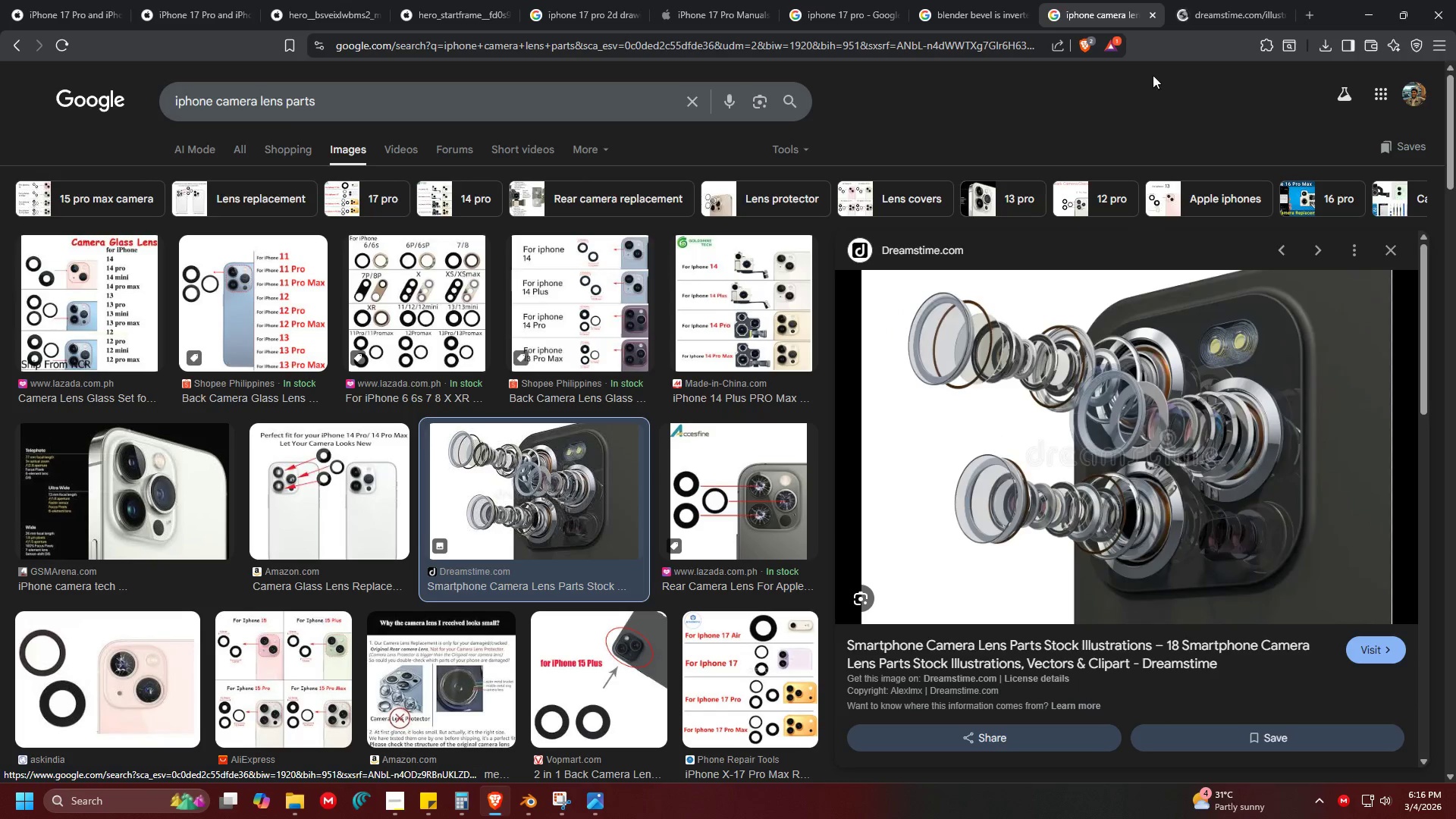 
left_click([1183, 0])
 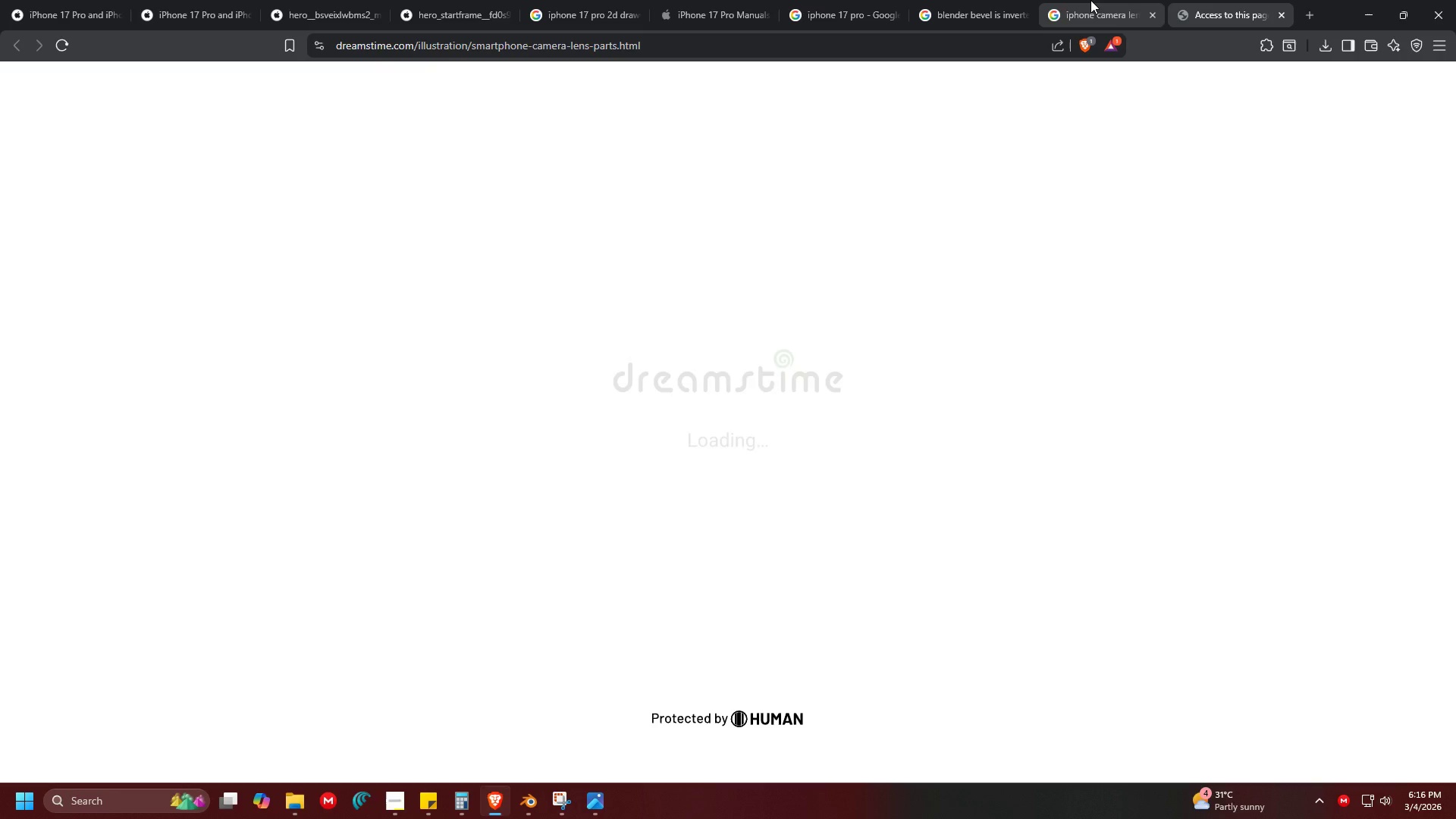 
mouse_move([1129, 19])
 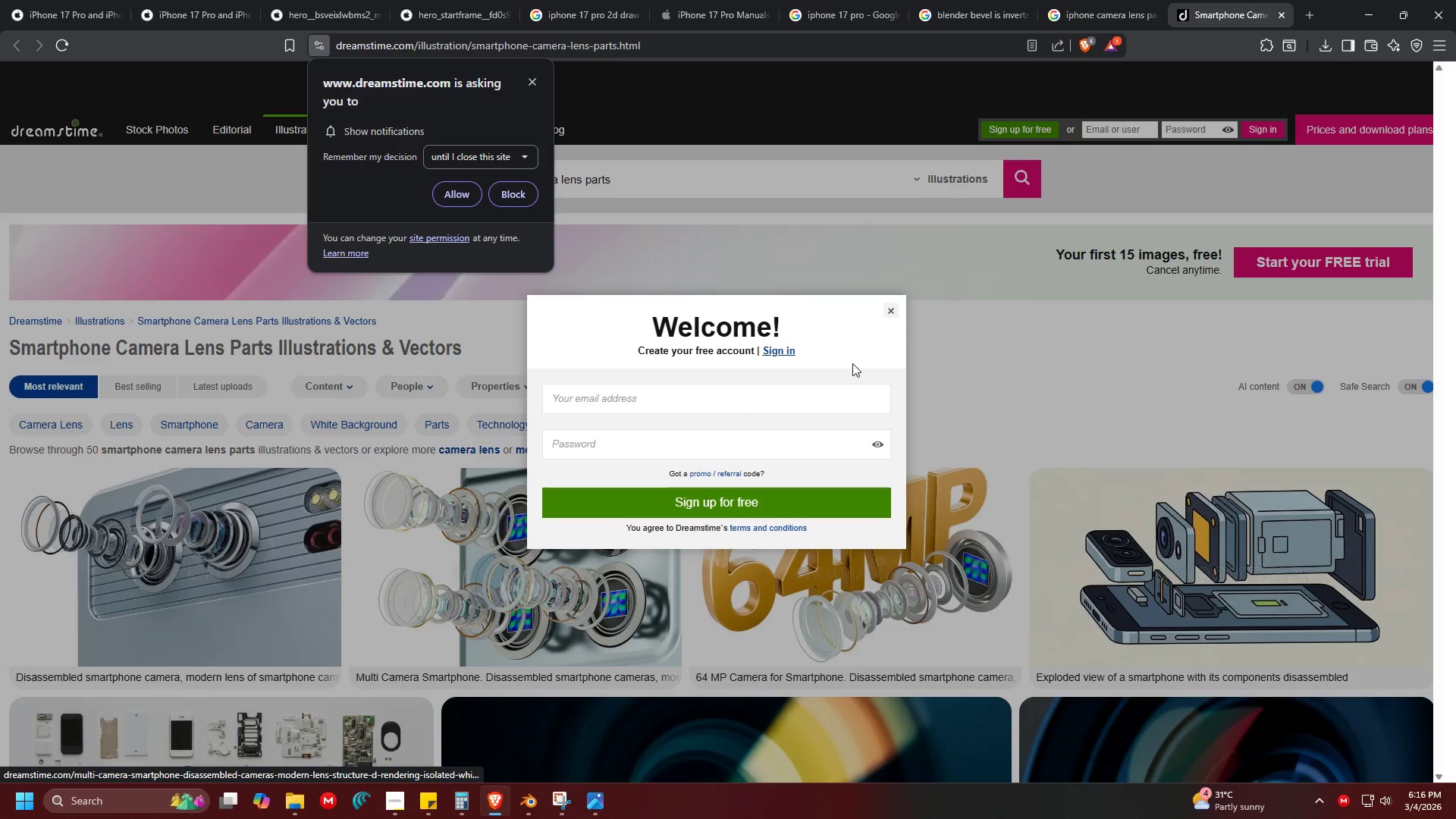 
left_click([890, 313])
 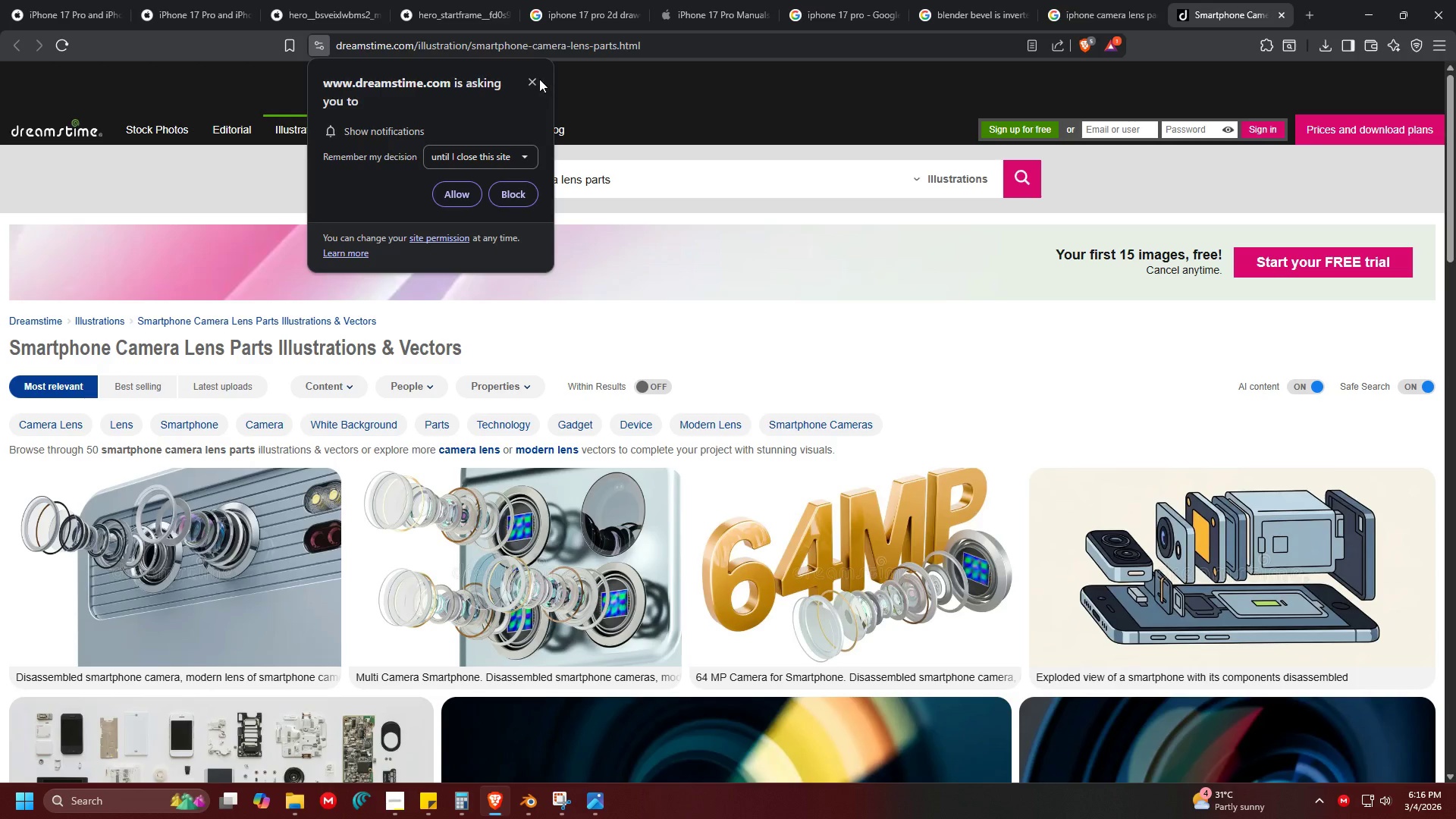 
left_click([534, 79])
 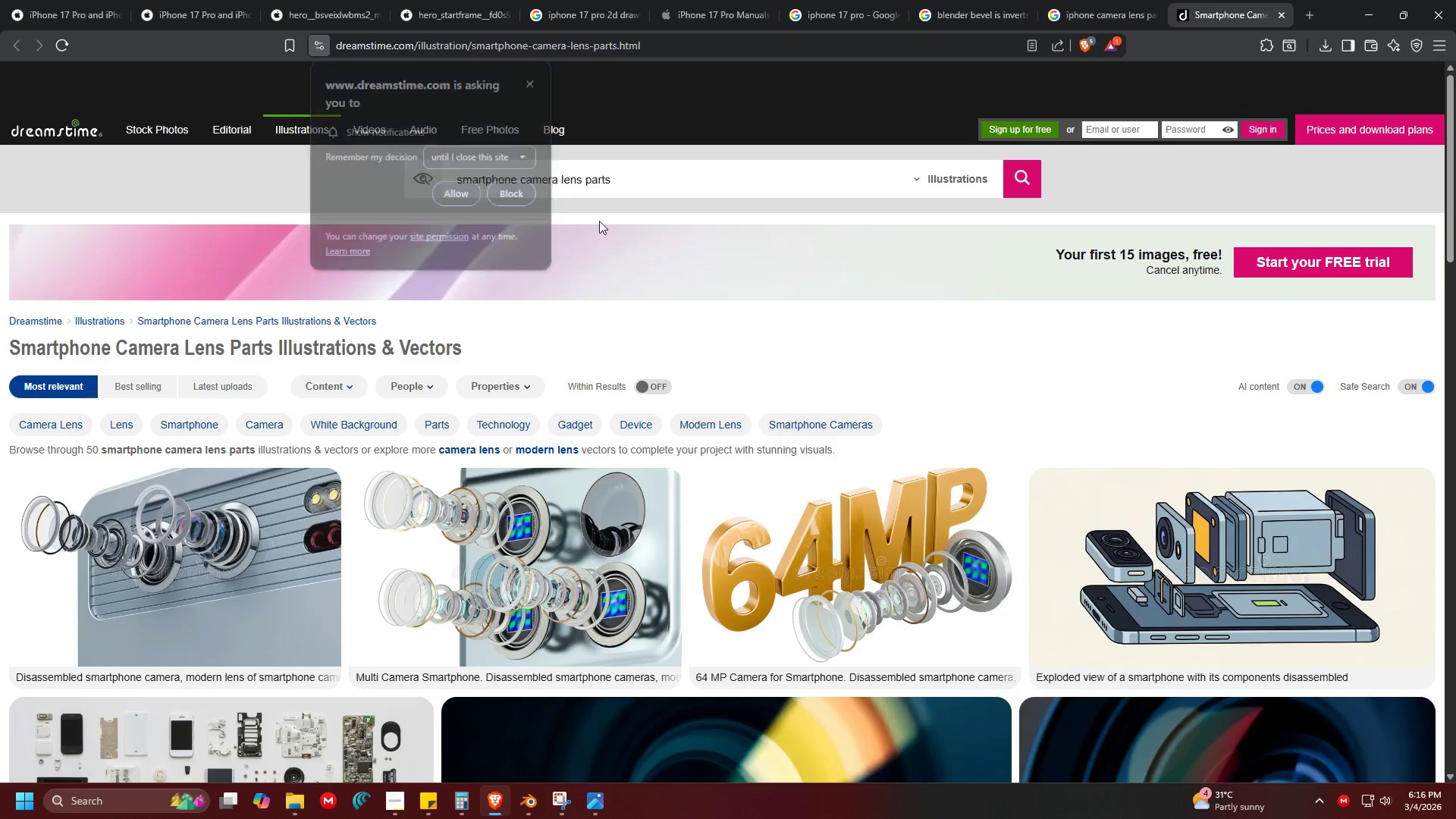 
scroll: coordinate [656, 459], scroll_direction: down, amount: 5.0
 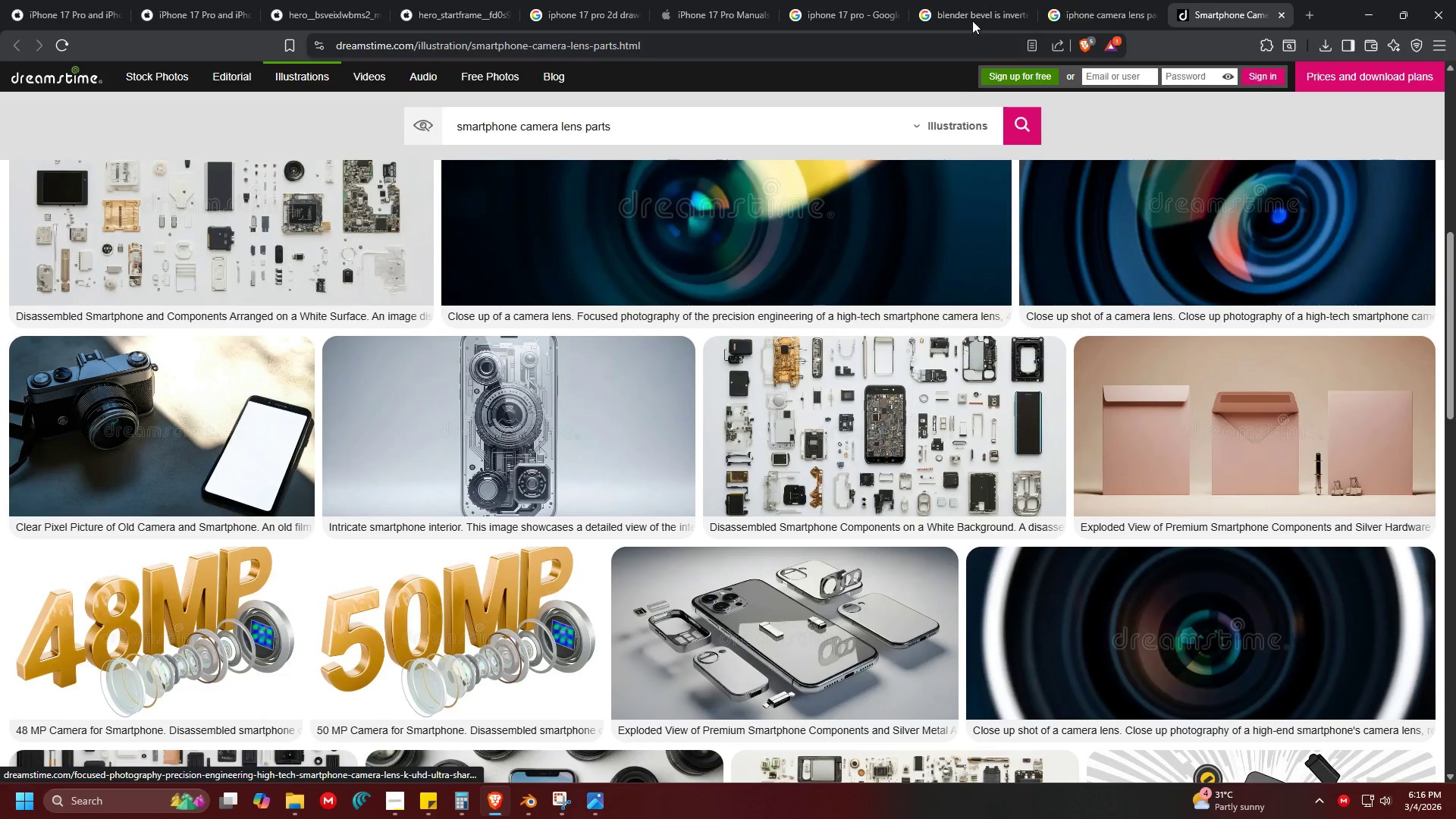 
left_click([1070, 0])
 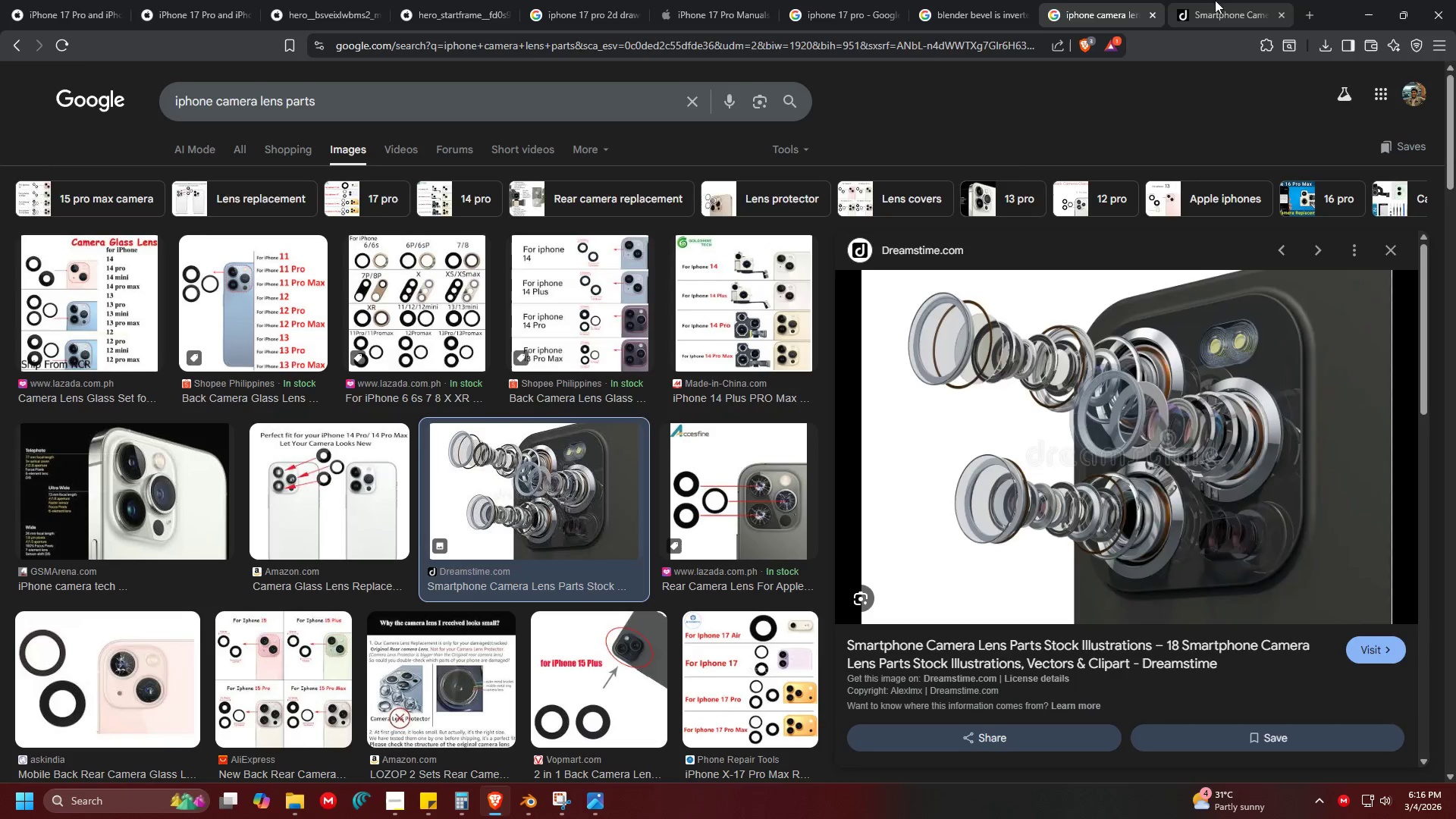 
left_click([1237, 0])
 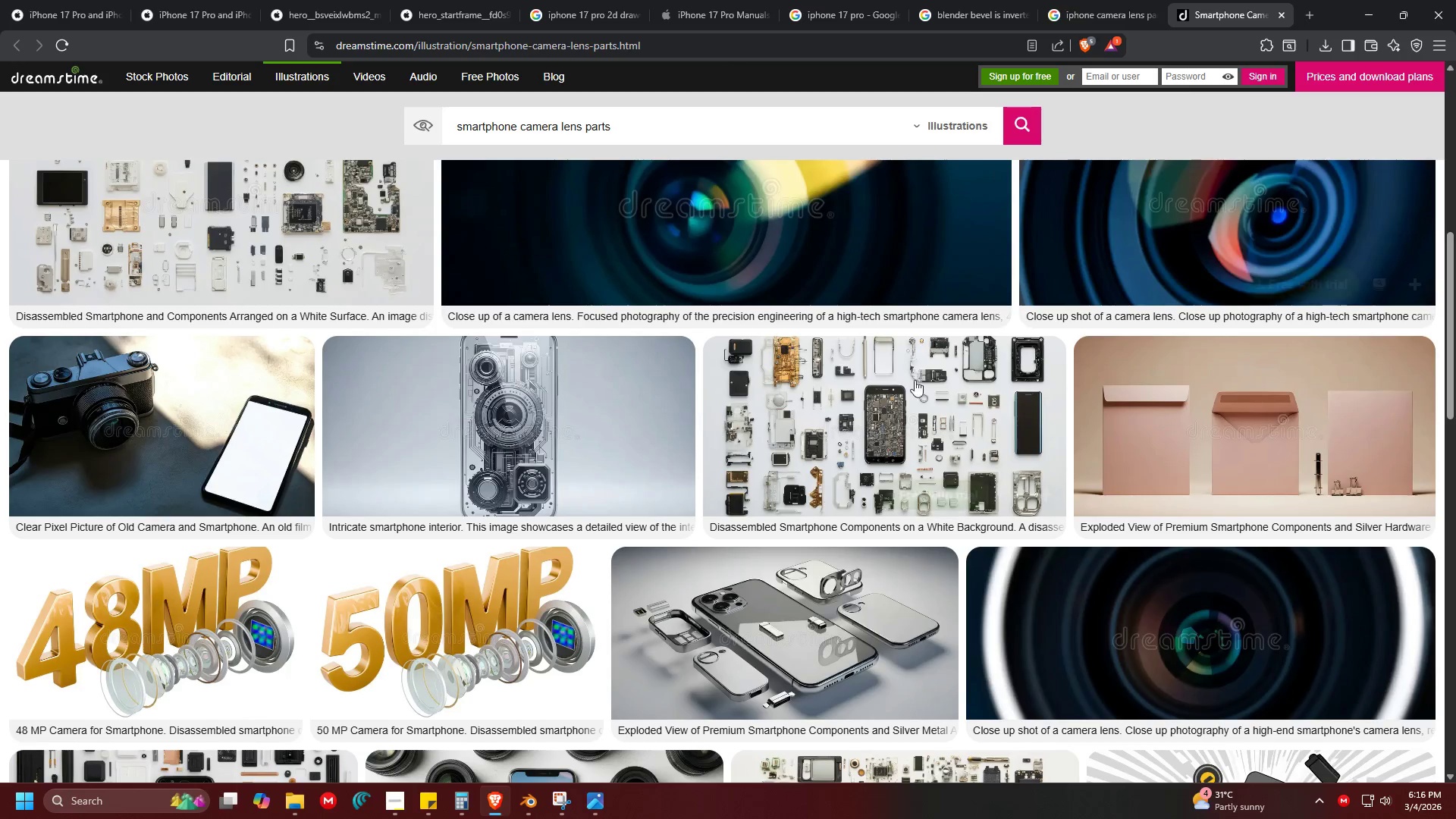 
scroll: coordinate [775, 358], scroll_direction: up, amount: 6.0
 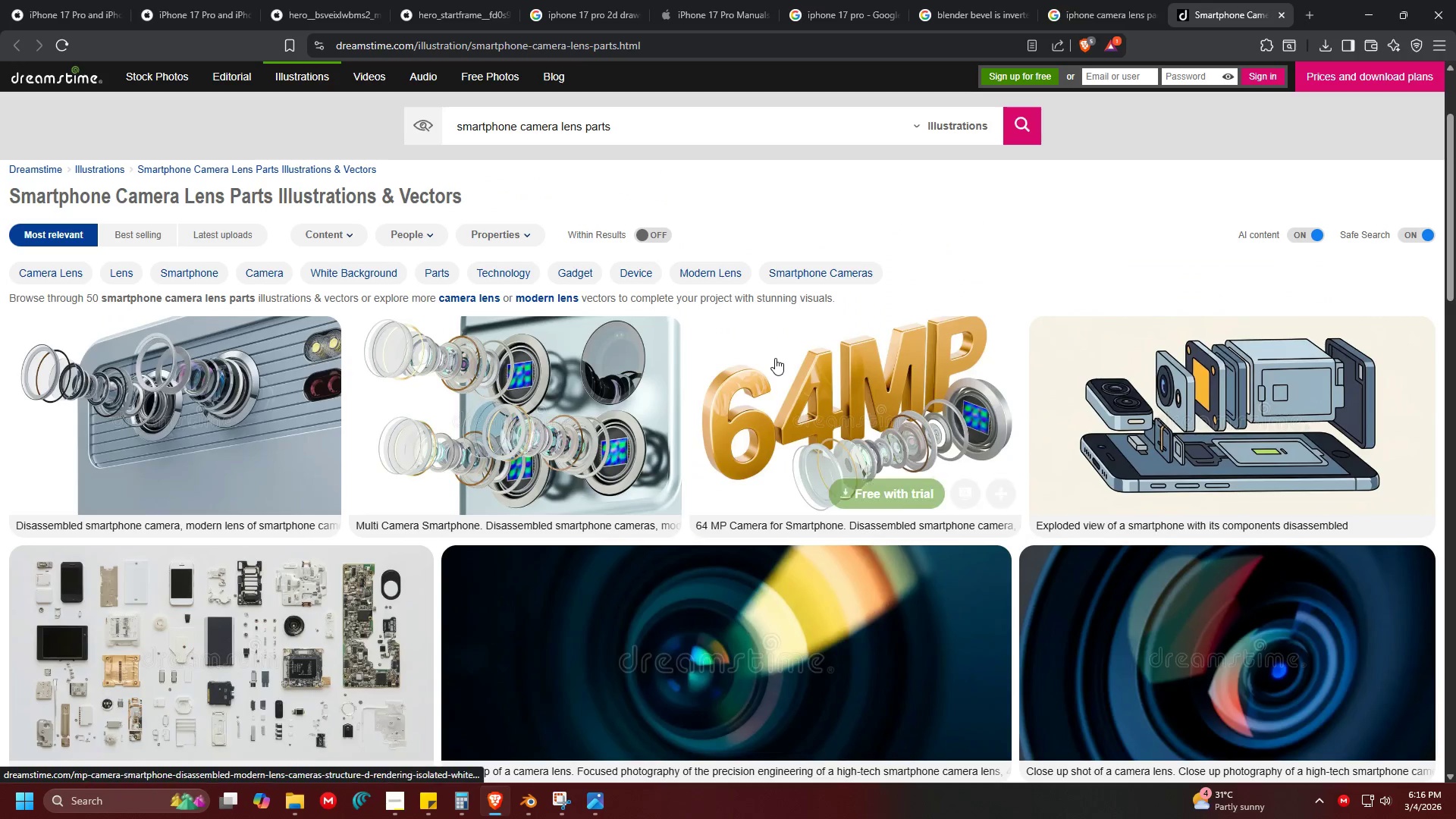 
scroll: coordinate [774, 358], scroll_direction: down, amount: 7.0
 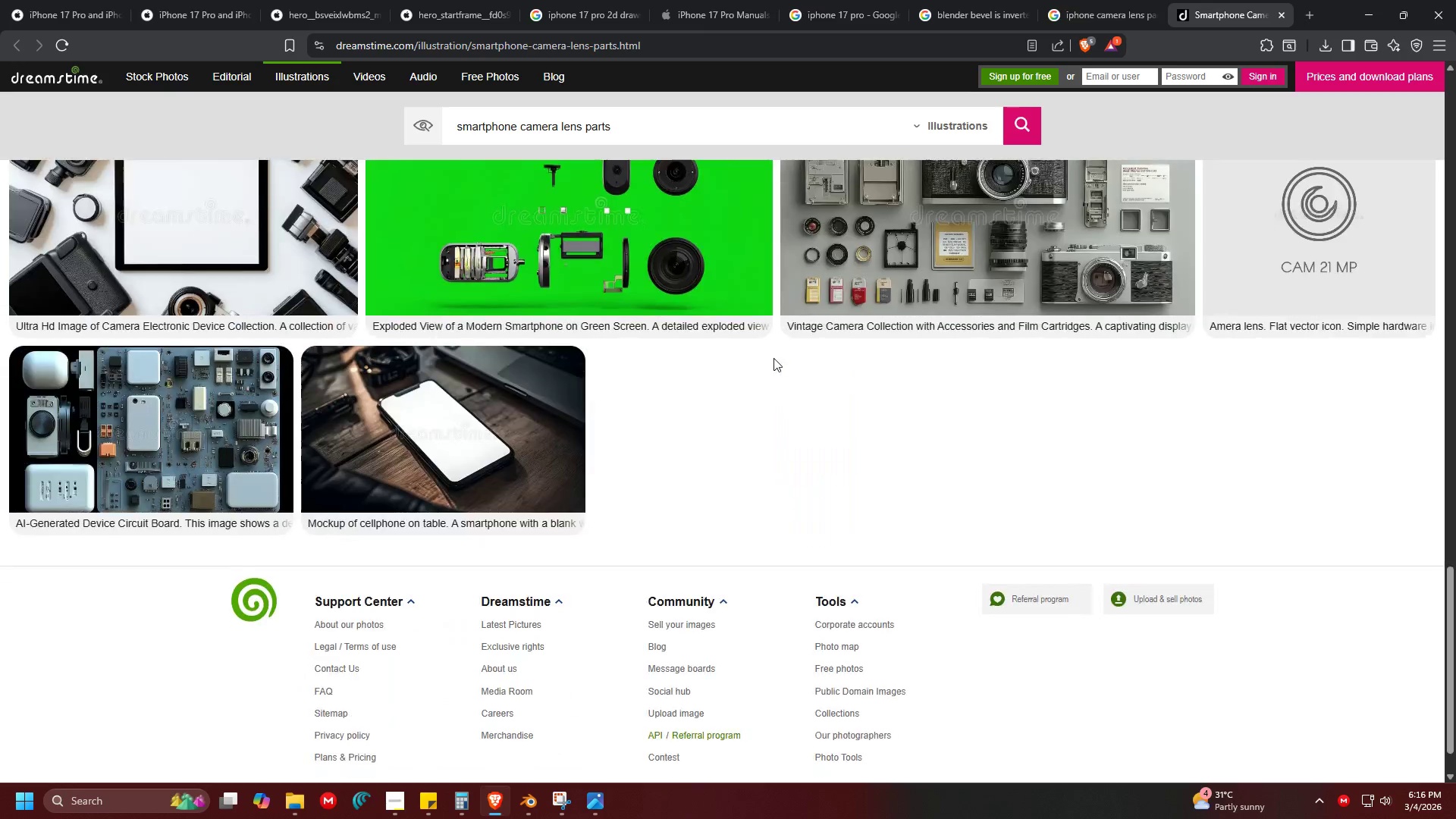 
scroll: coordinate [490, 575], scroll_direction: up, amount: 25.0
 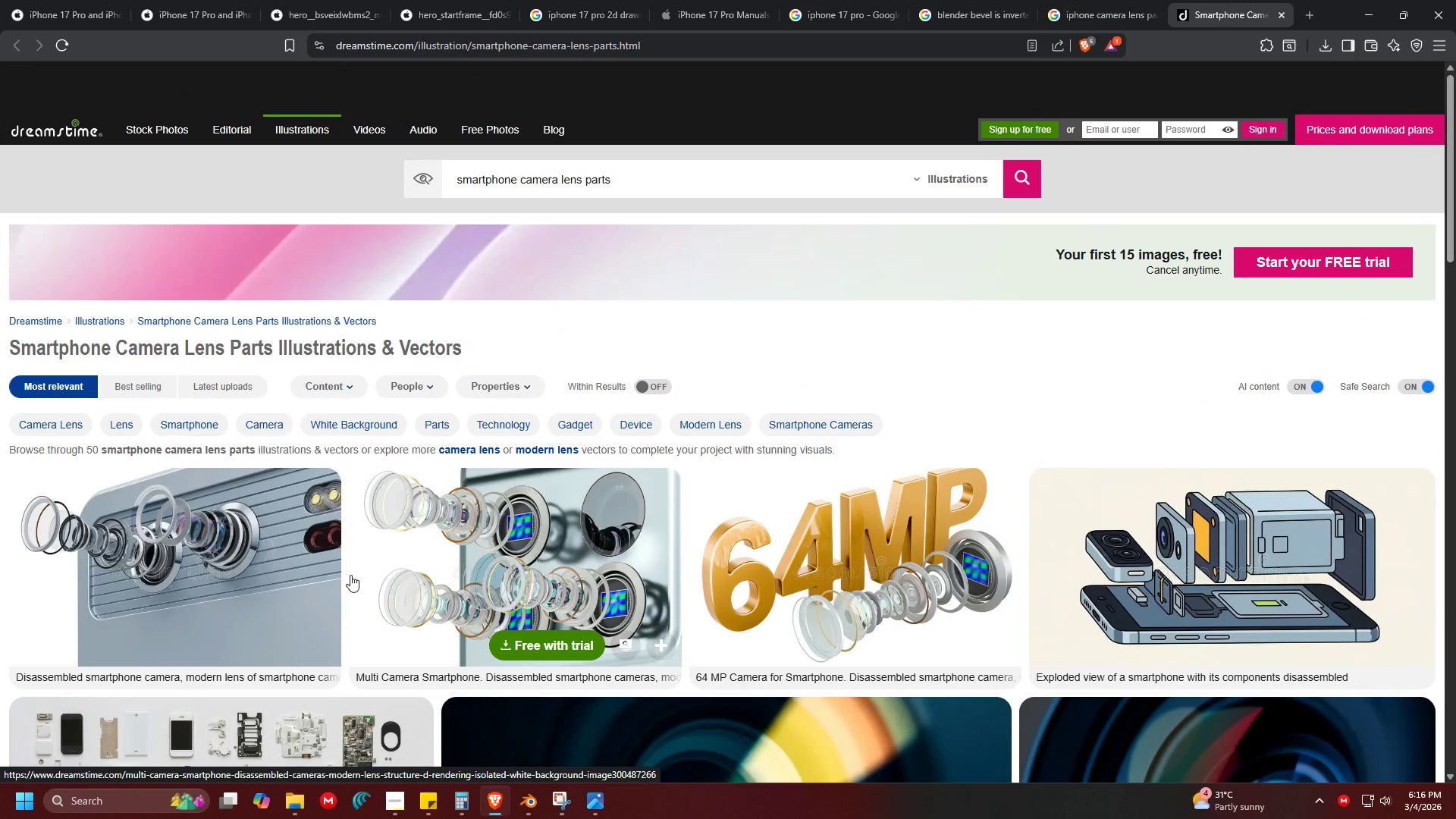 
scroll: coordinate [576, 466], scroll_direction: down, amount: 6.0
 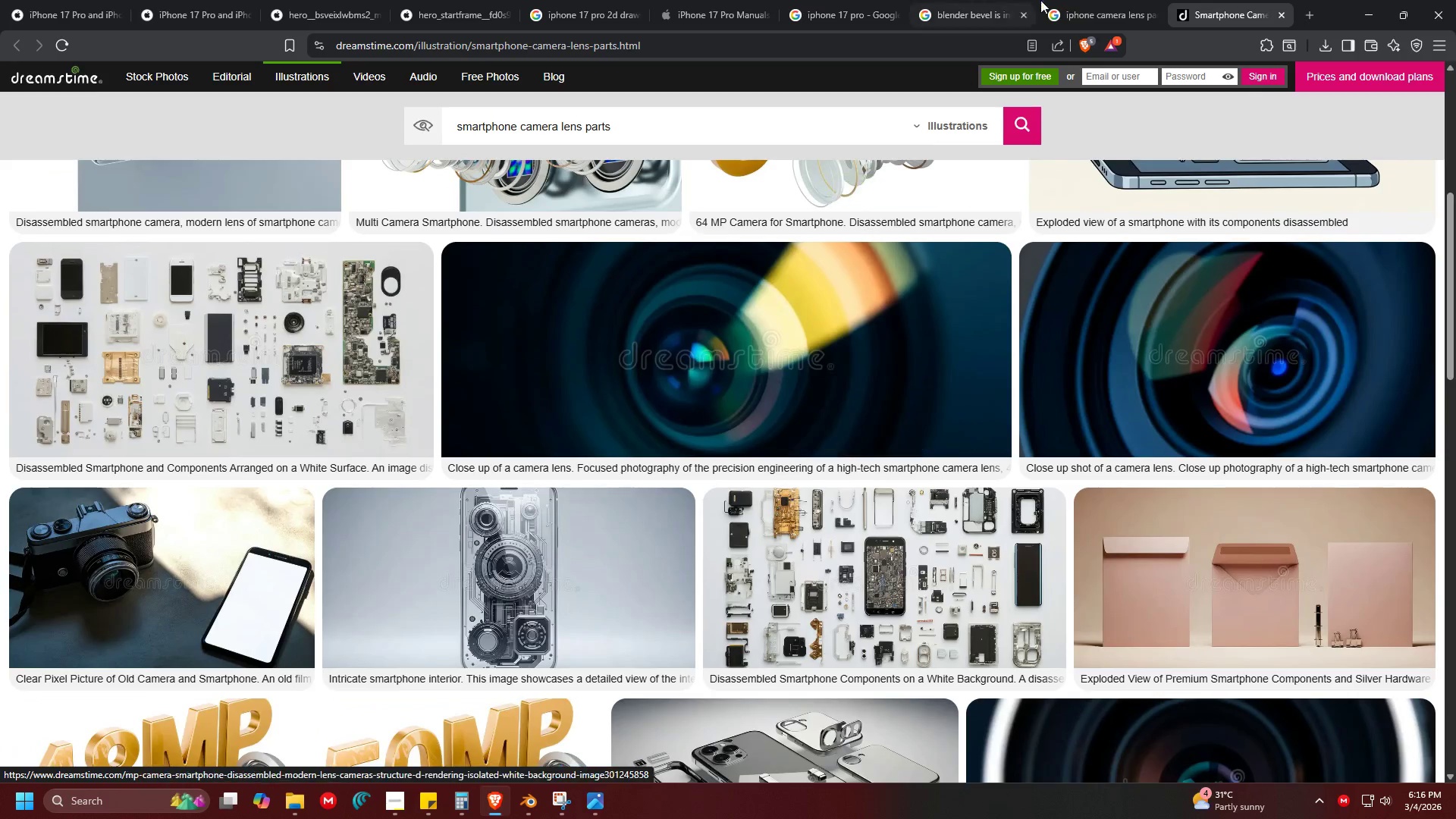 
left_click([1101, 0])
 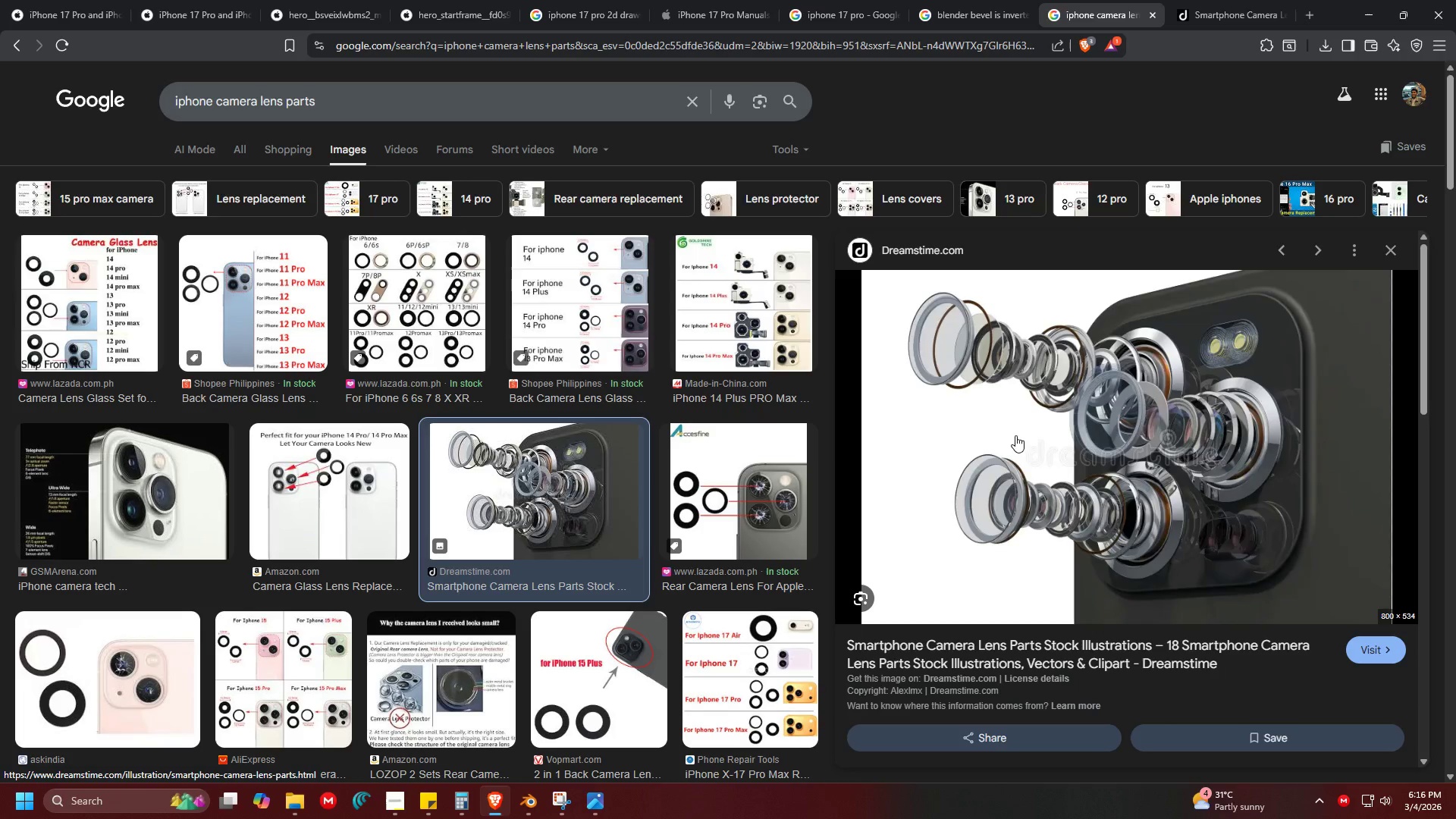 
right_click([1116, 428])
 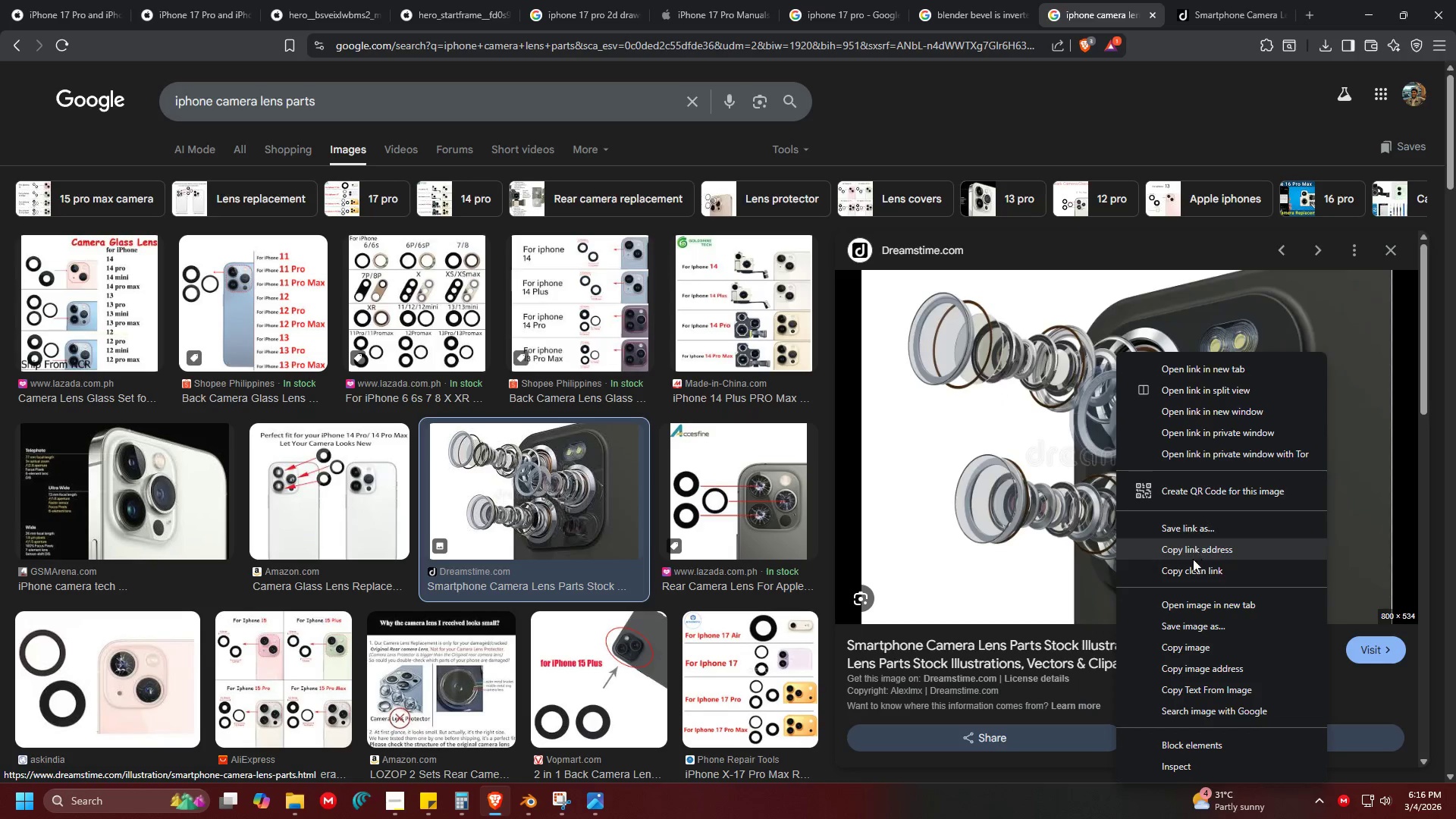 
left_click([1189, 601])
 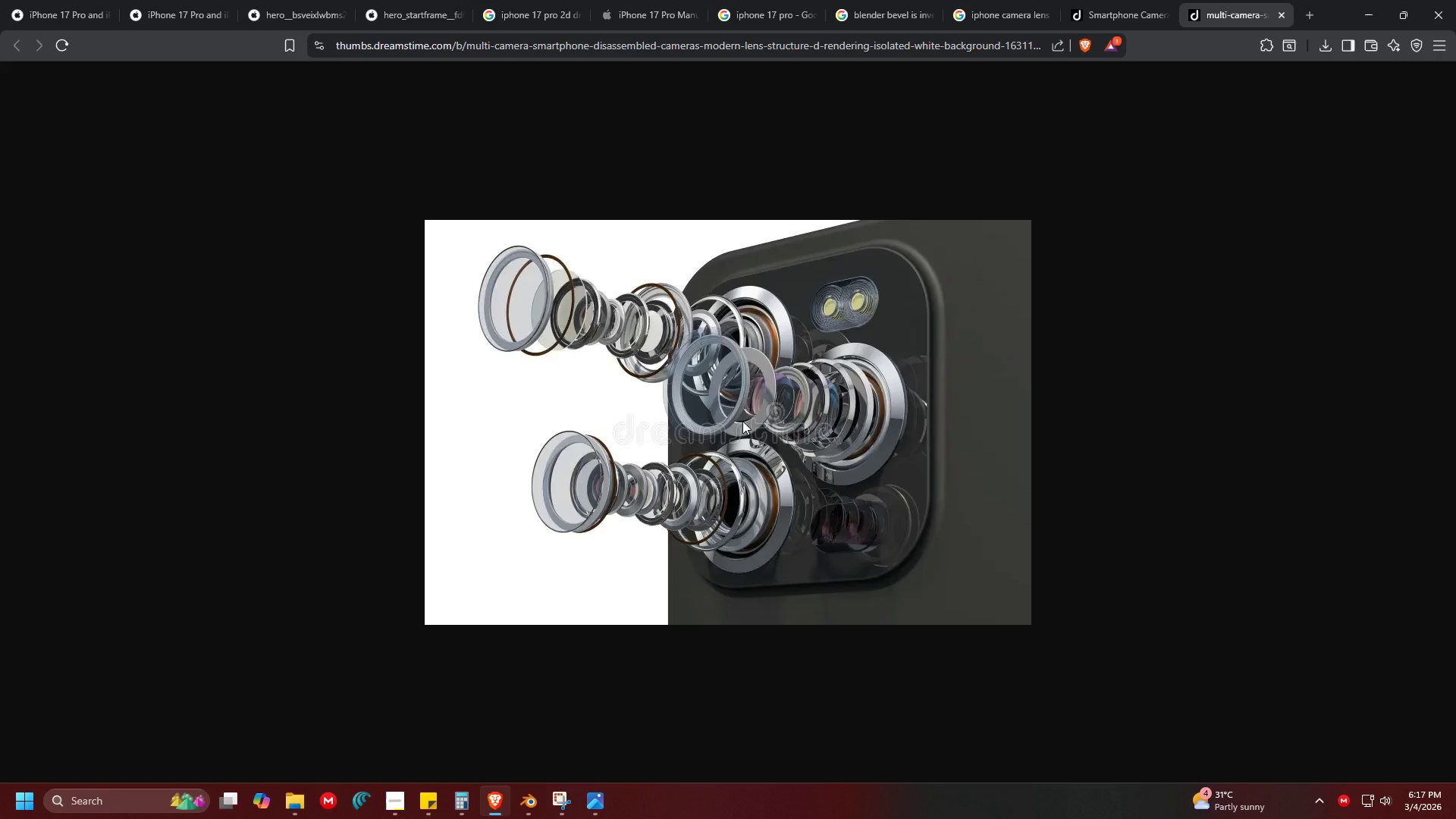 
hold_key(key=ShiftLeft, duration=0.39)
 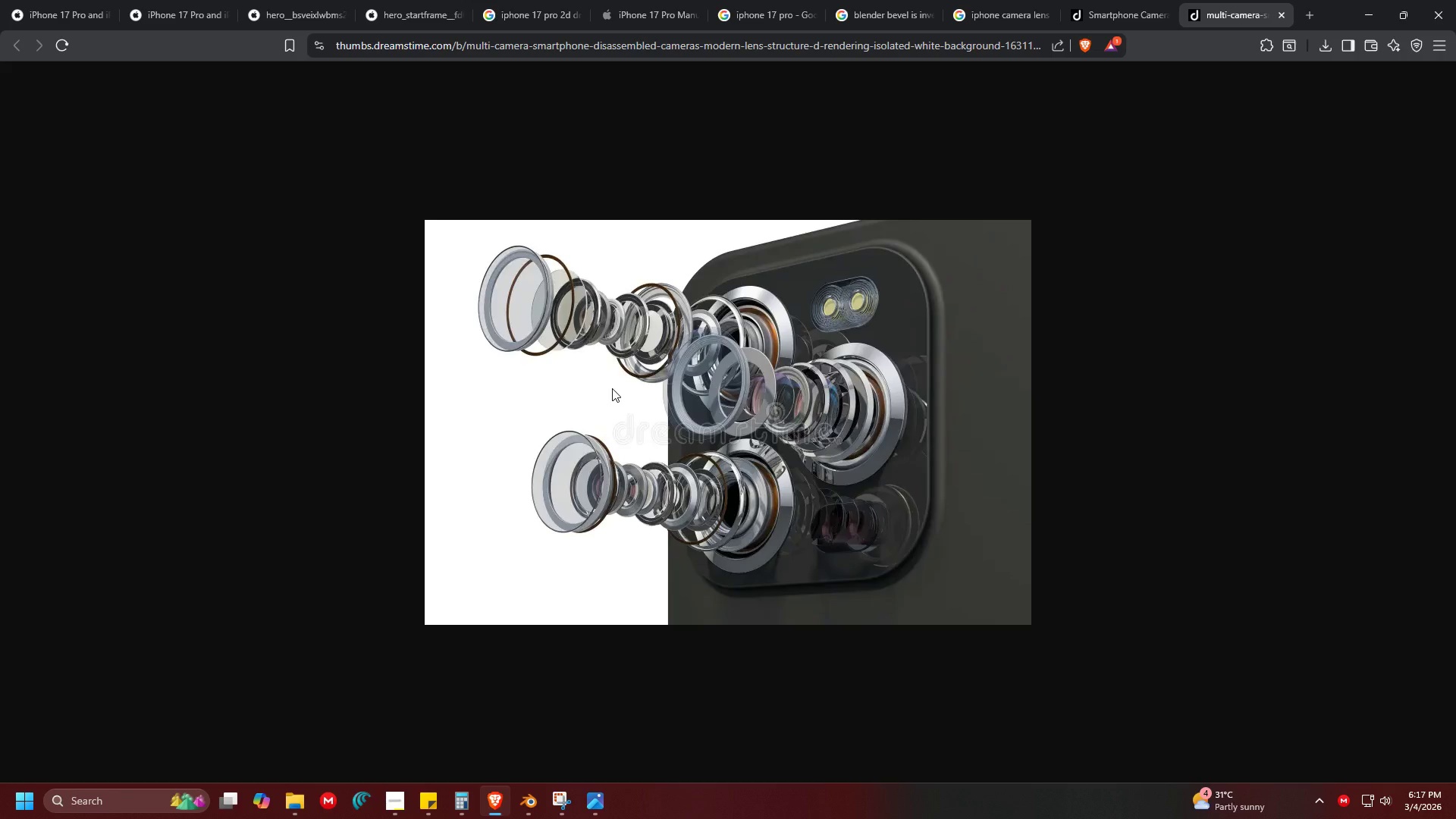 
hold_key(key=ControlLeft, duration=1.03)
scroll: coordinate [614, 389], scroll_direction: up, amount: 6.0
 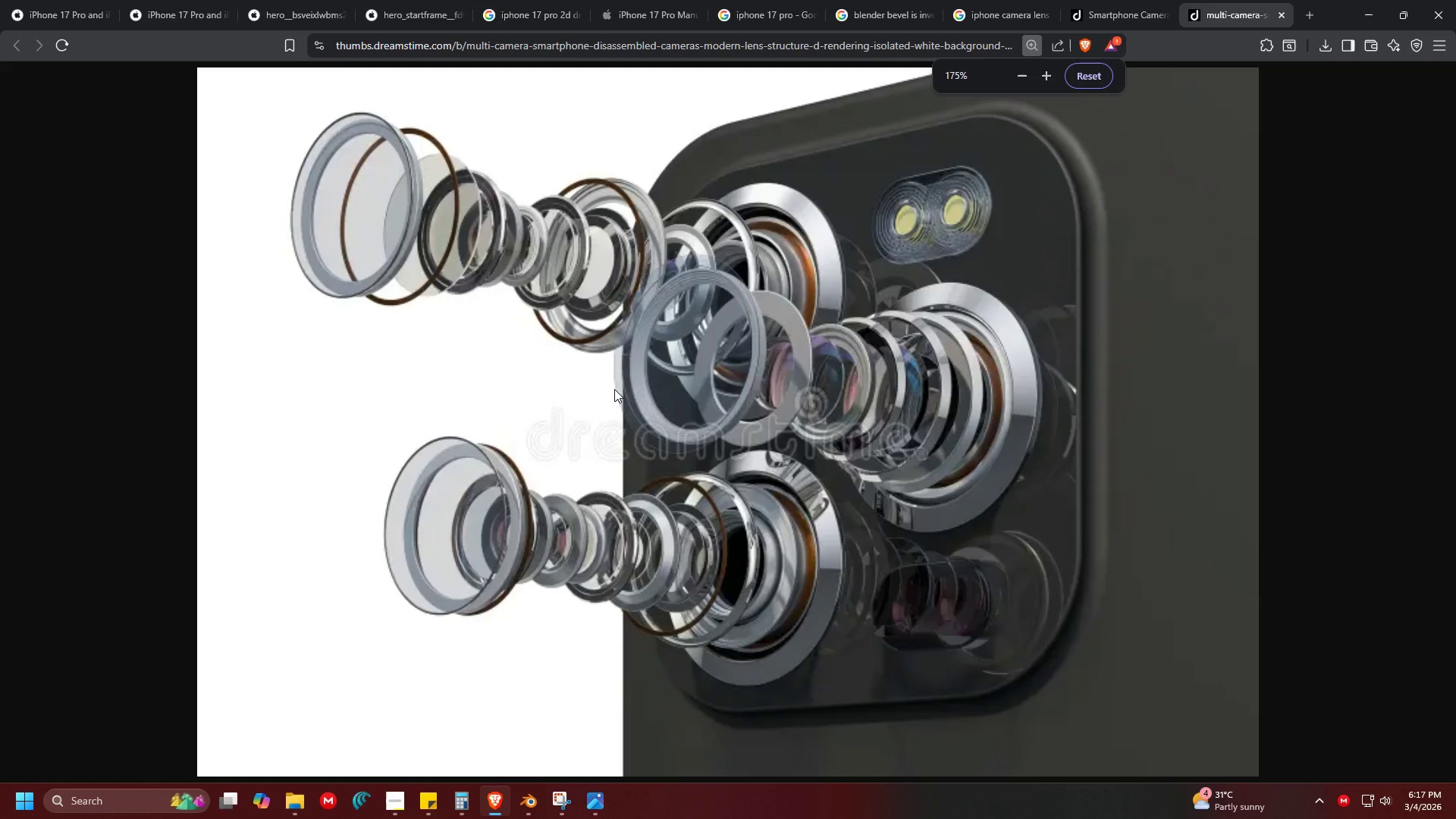 
wait(9.32)
 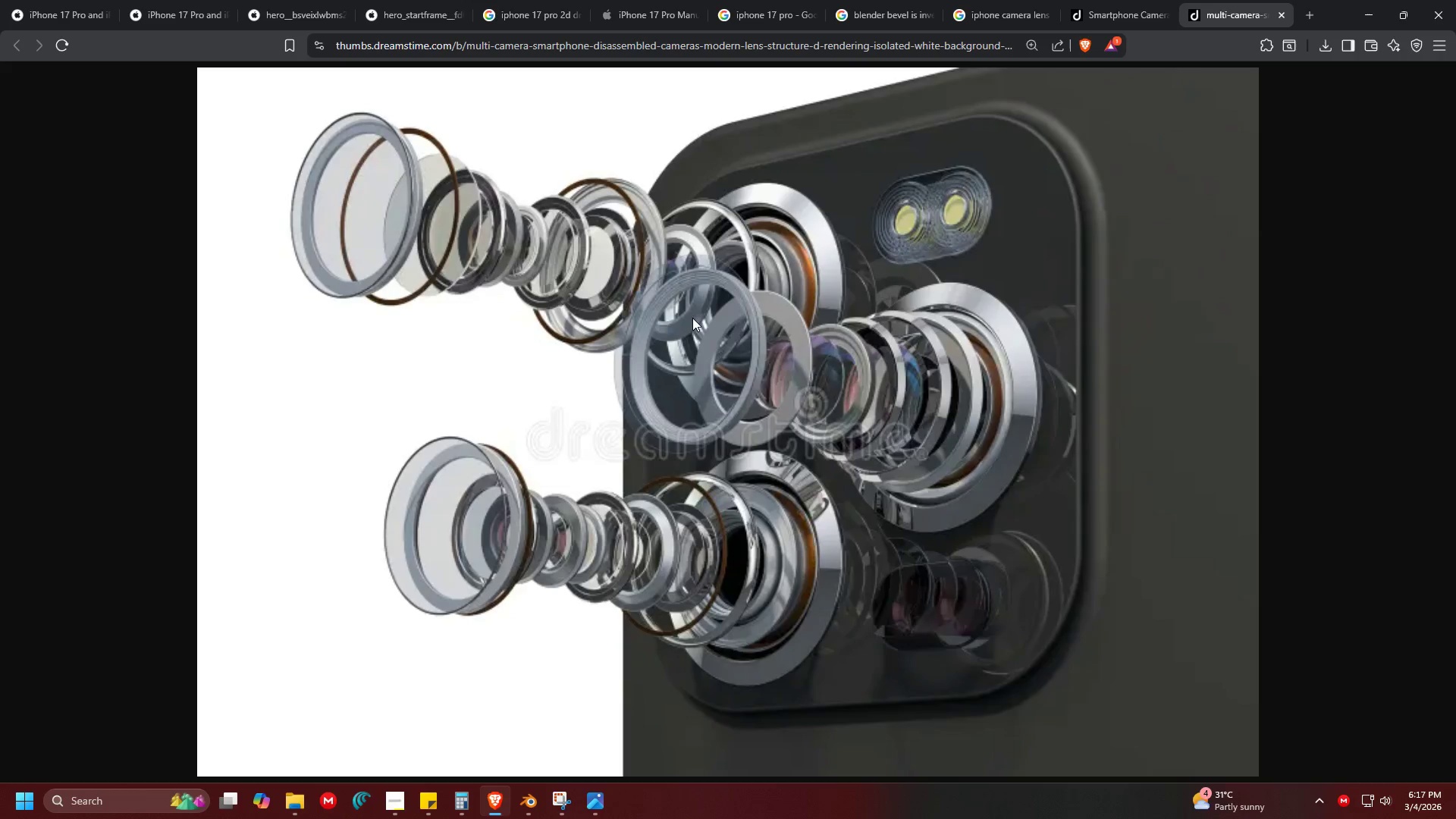 
left_click([620, 0])
 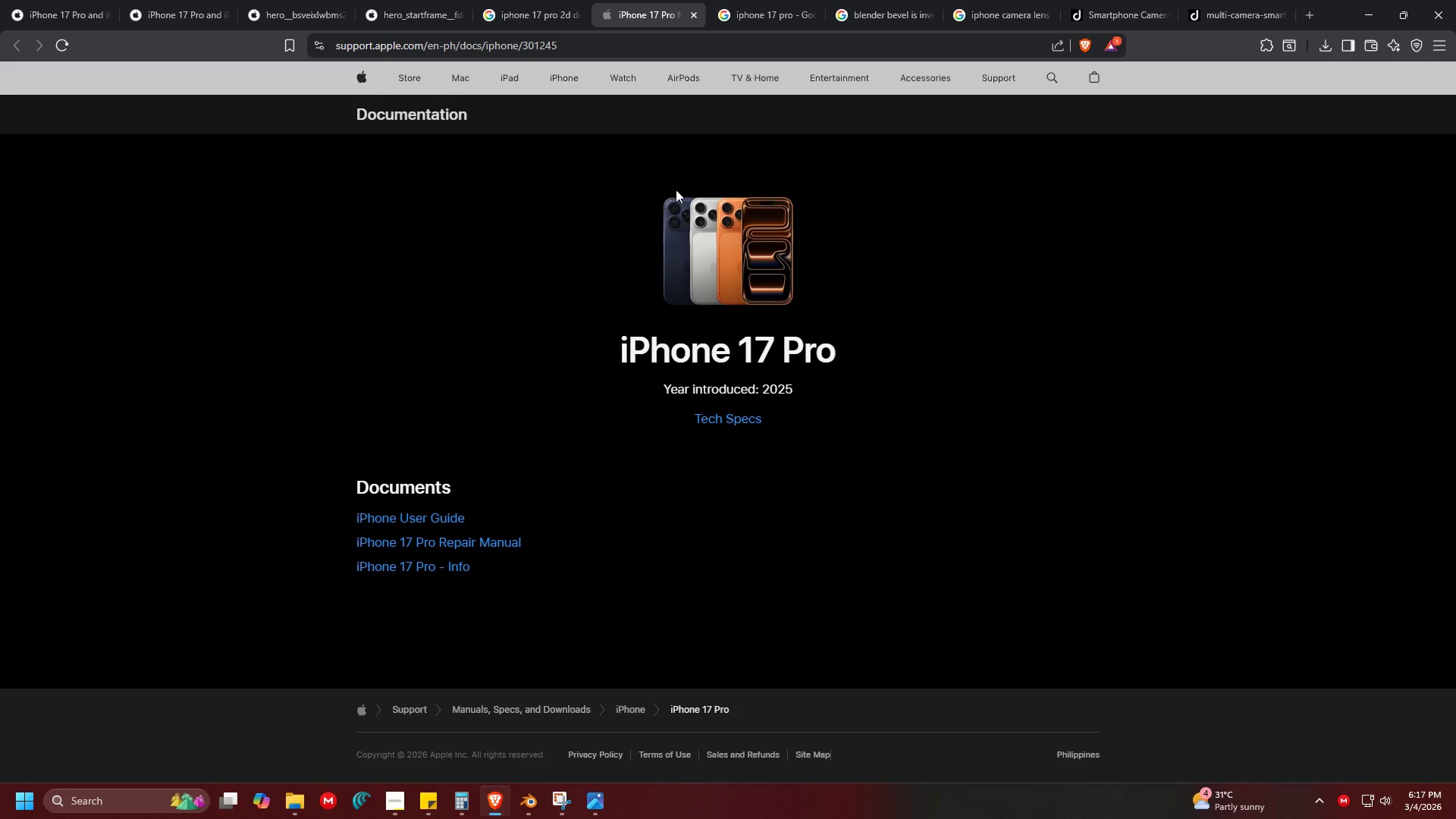 
left_click([758, 0])
 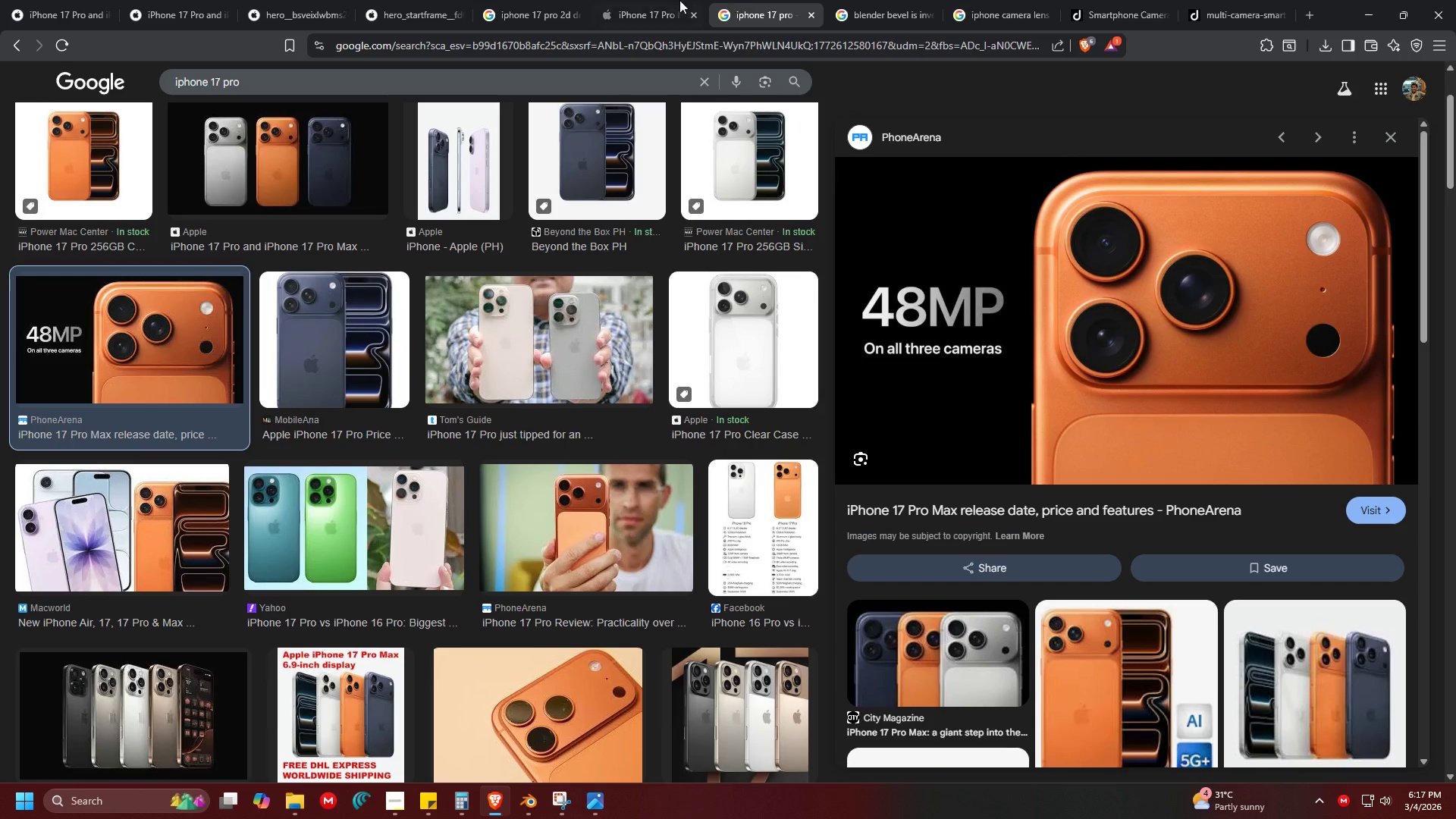 
left_click([528, 0])
 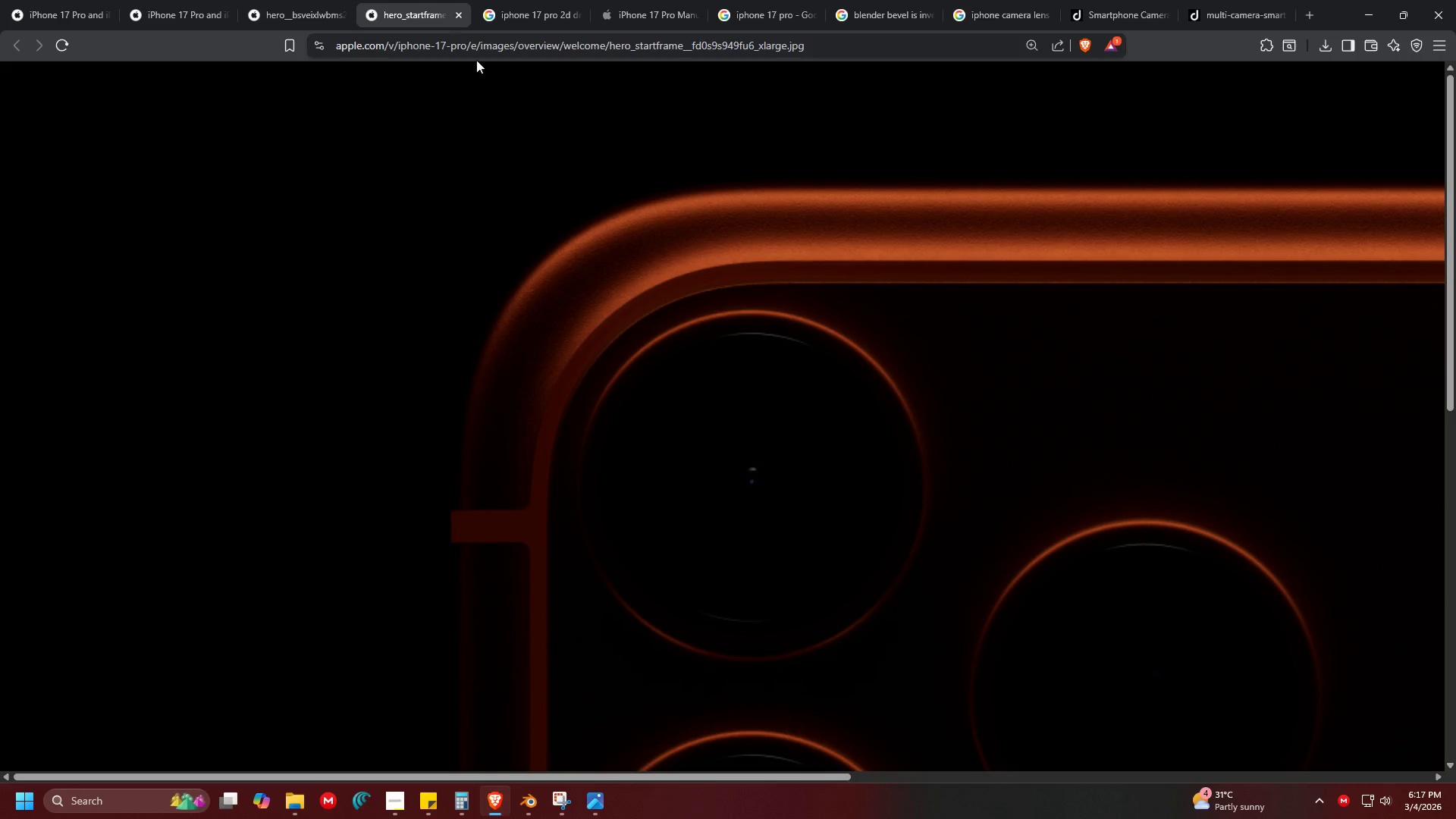 
left_click([293, 0])
 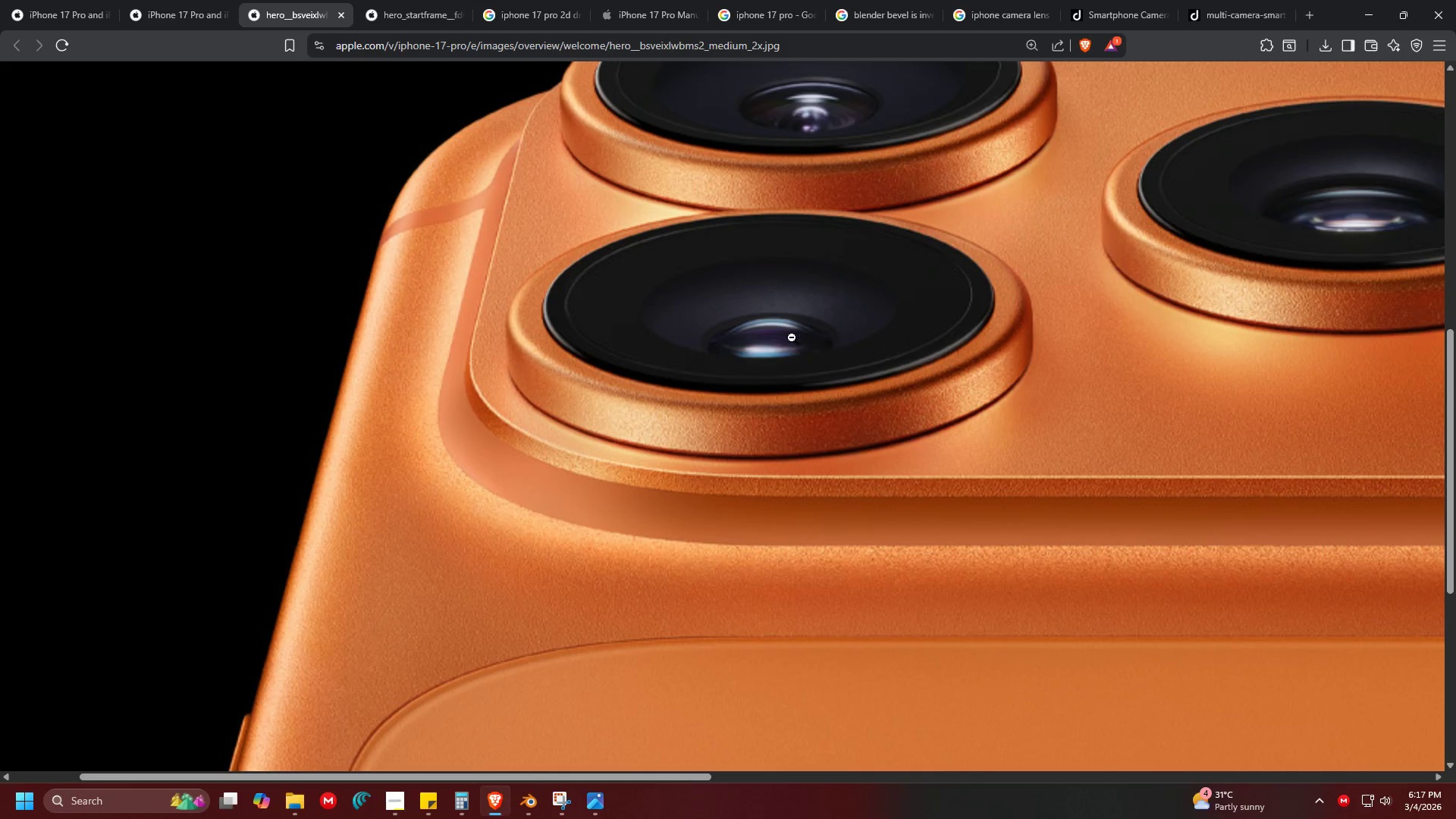 
scroll: coordinate [605, 276], scroll_direction: down, amount: 3.0
 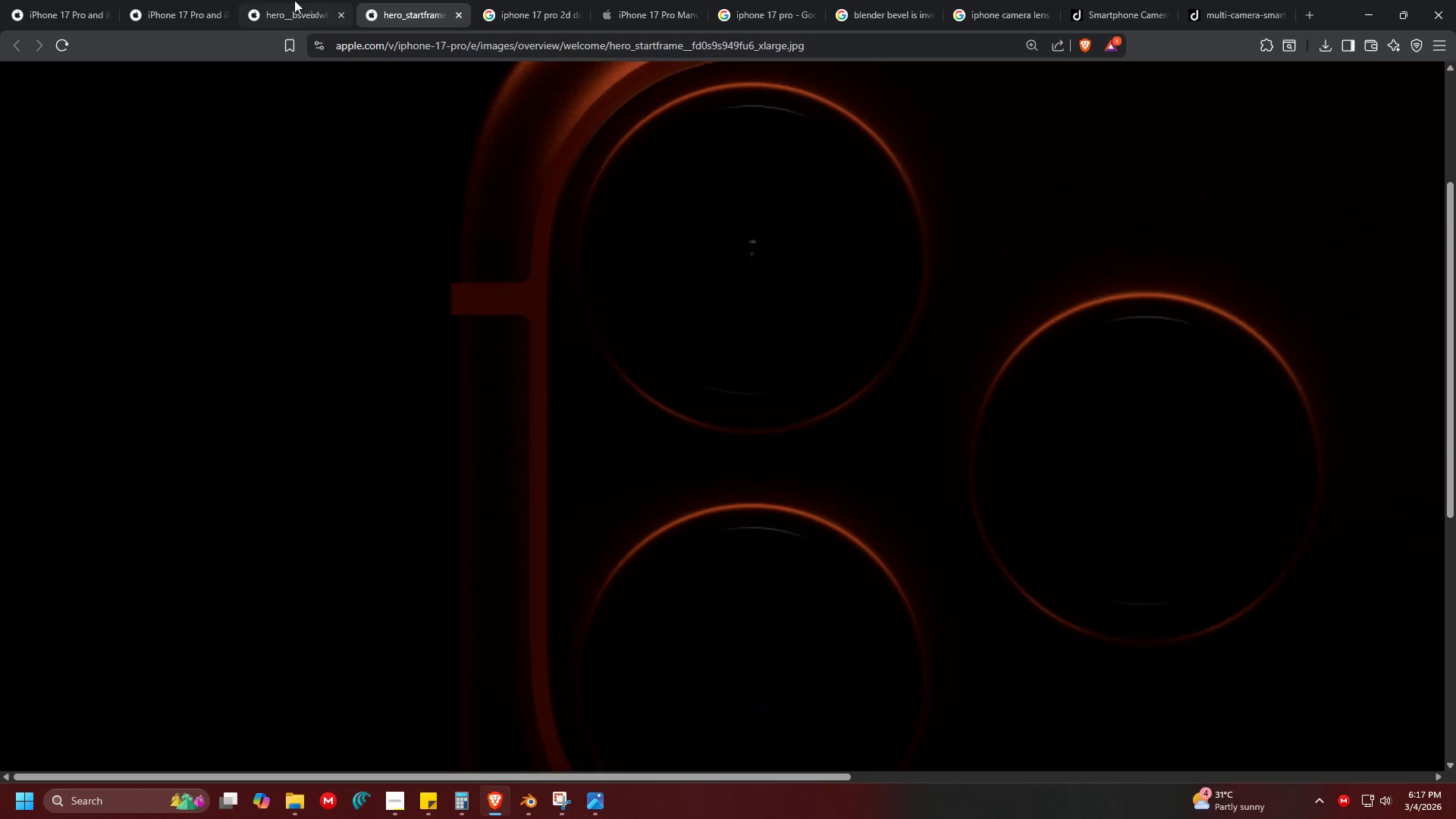 
wait(5.96)
 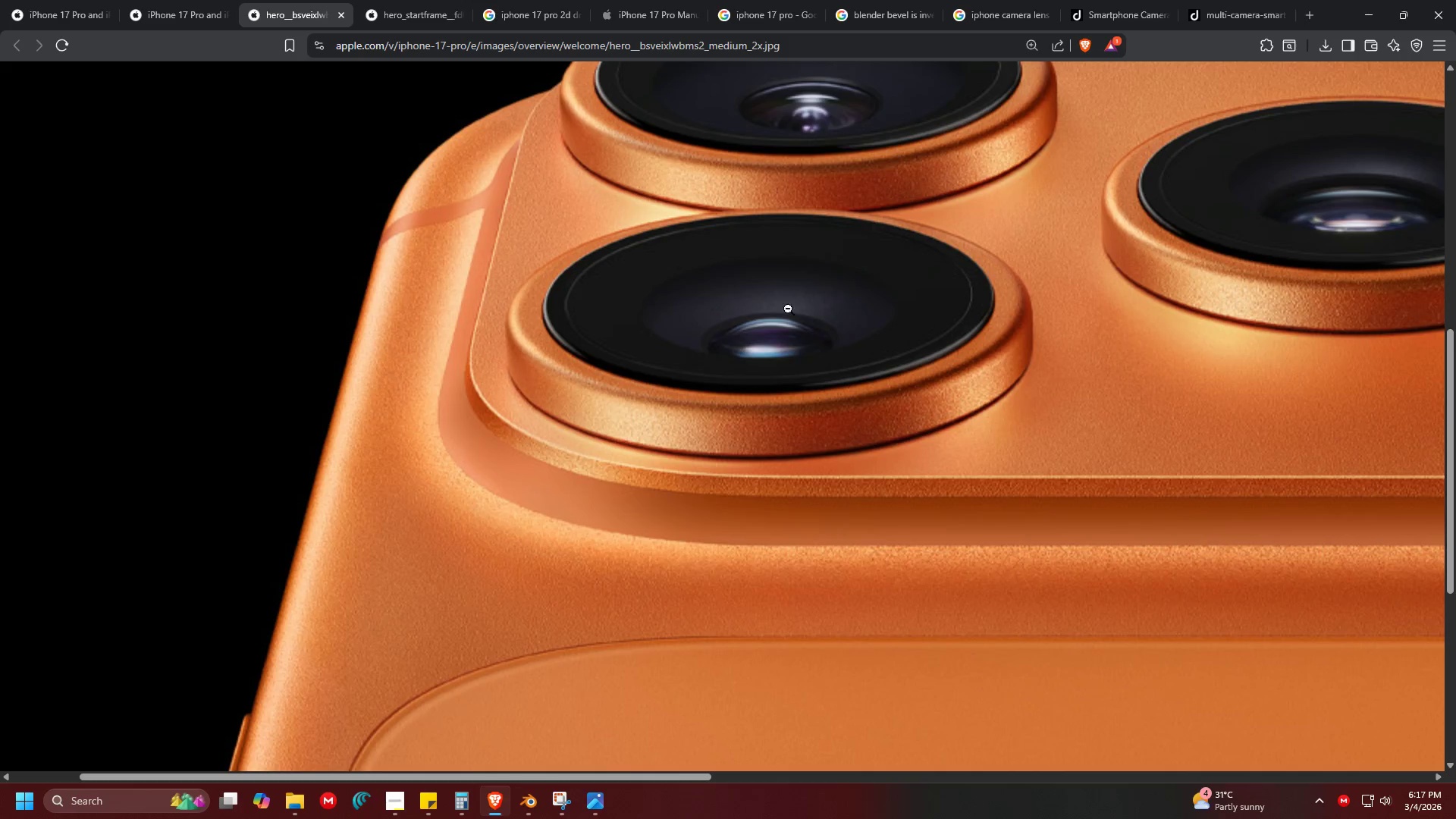 
scroll: coordinate [855, 435], scroll_direction: up, amount: 5.0
 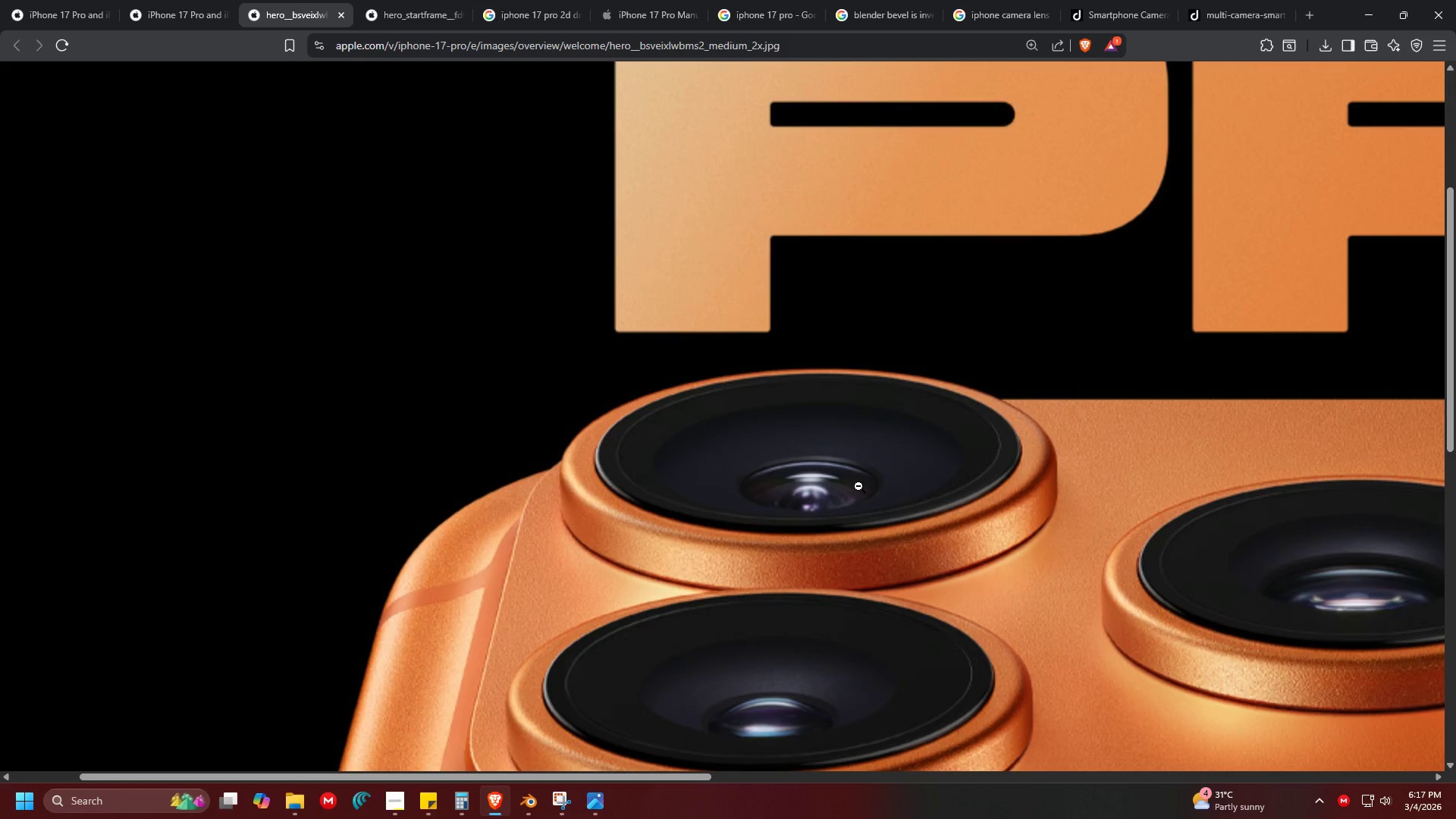 
scroll: coordinate [781, 604], scroll_direction: down, amount: 3.0
 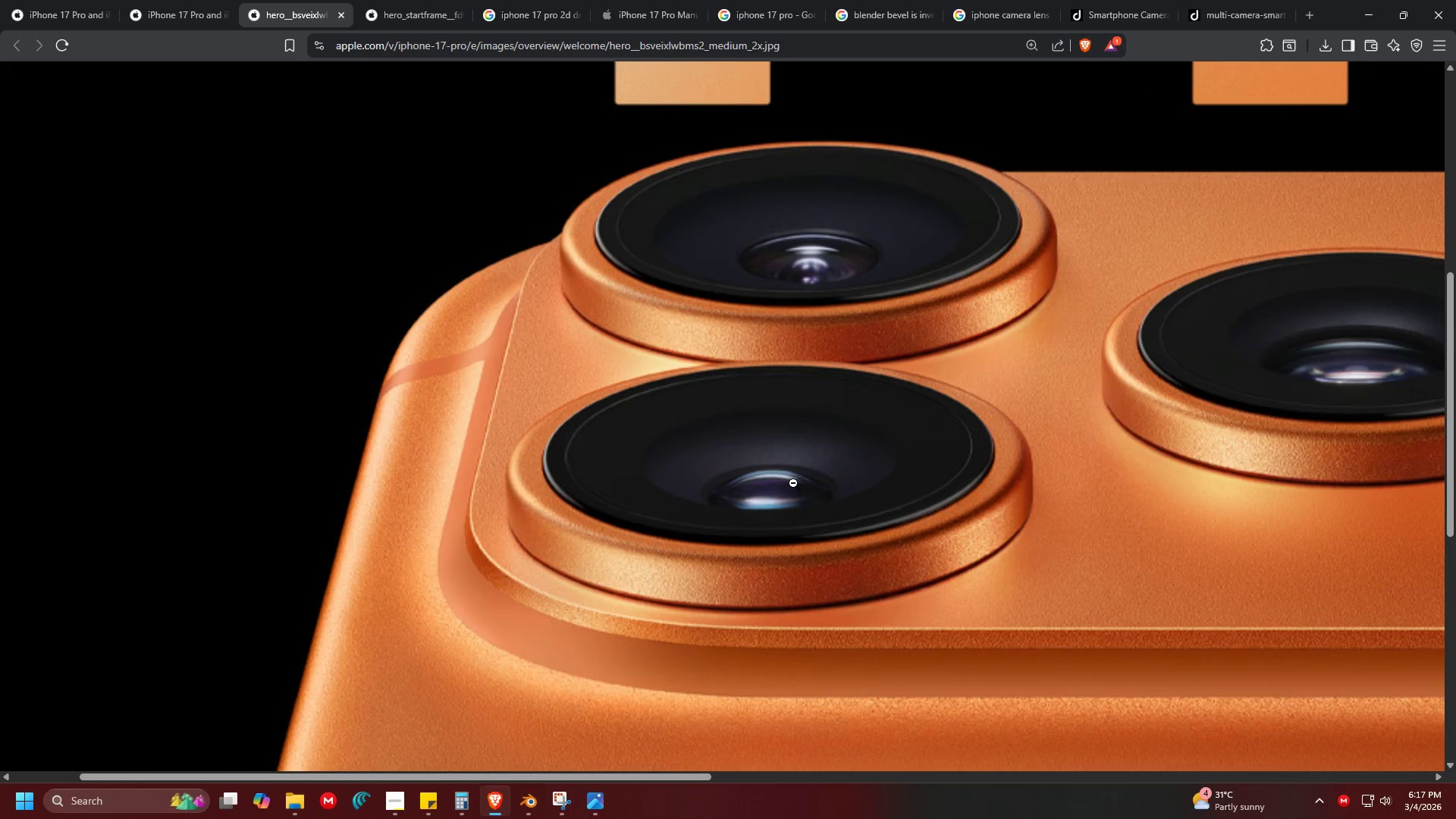 
key(Alt+Tab)
 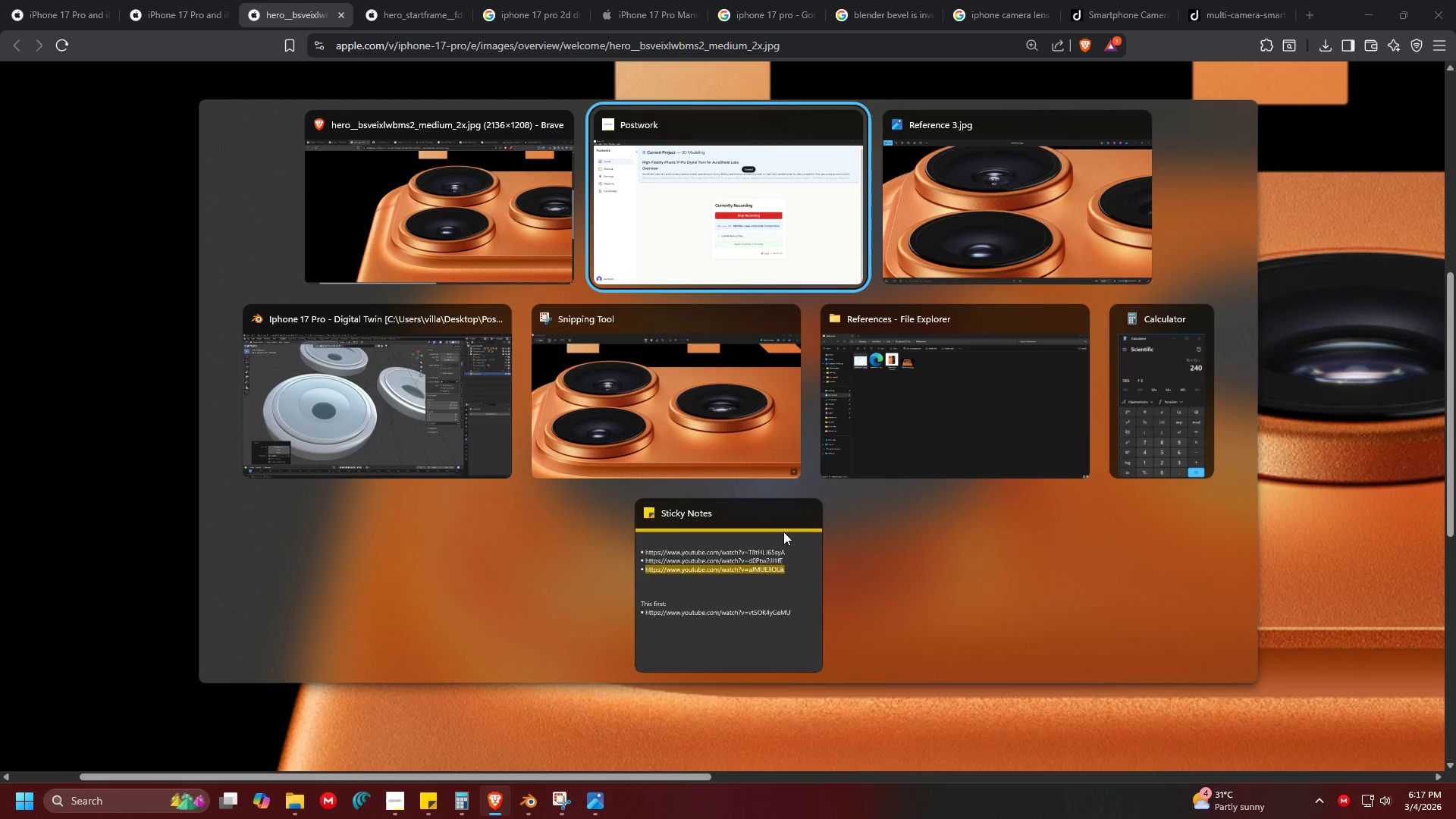 
left_click([404, 406])
 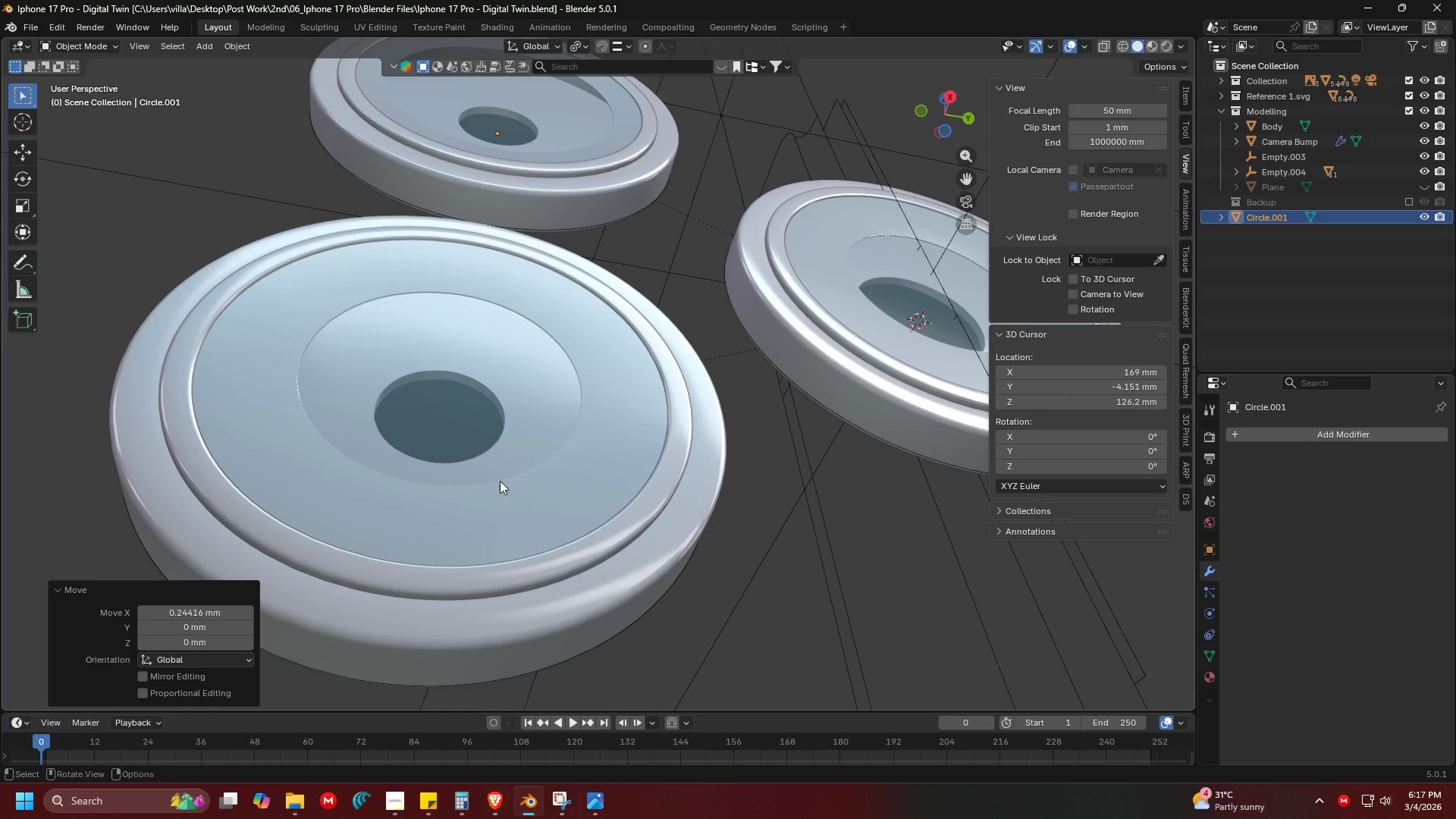 
hold_key(key=ShiftLeft, duration=0.52)
 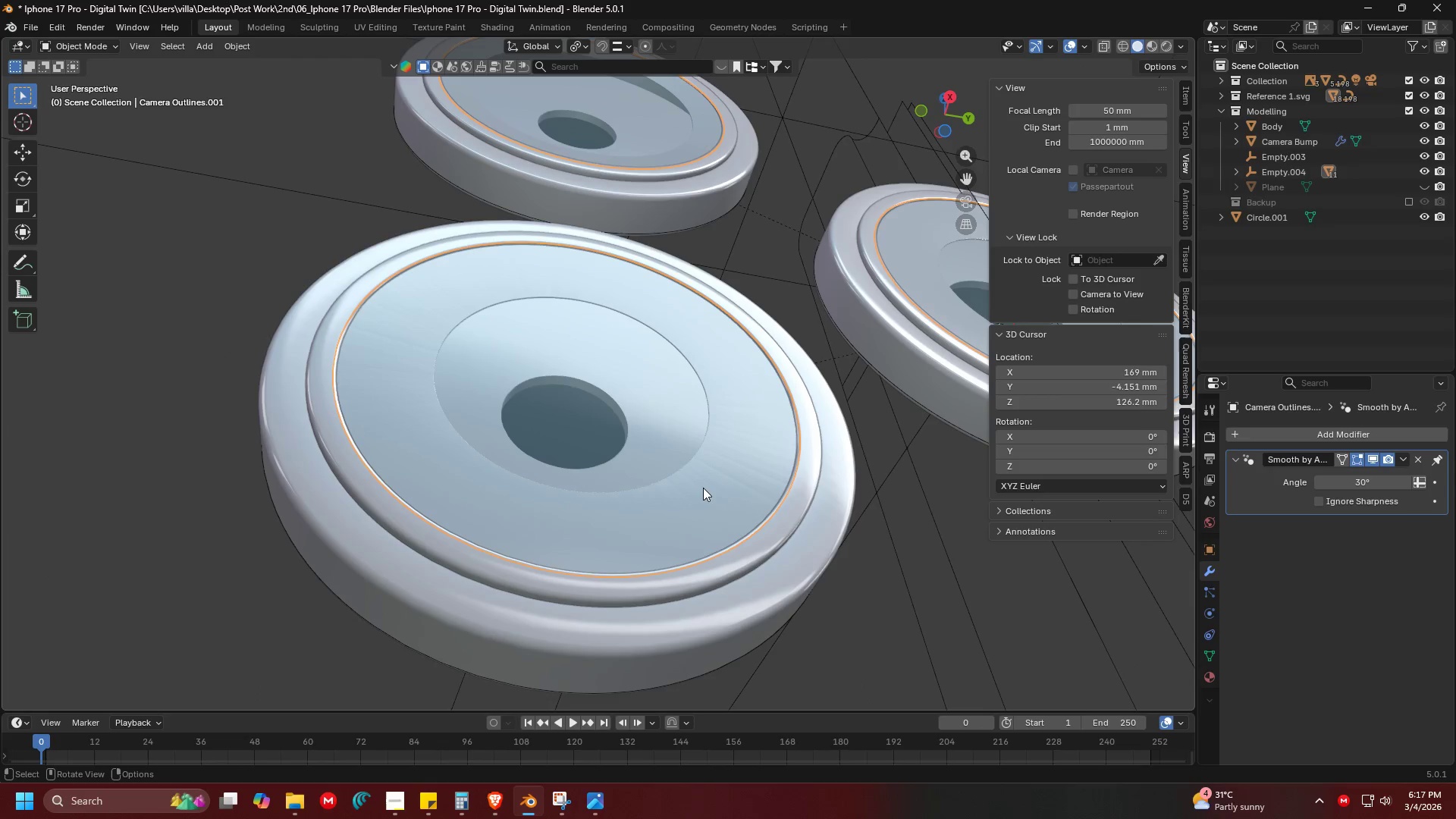 
hold_key(key=ShiftLeft, duration=4.94)
left_click([703, 488])
 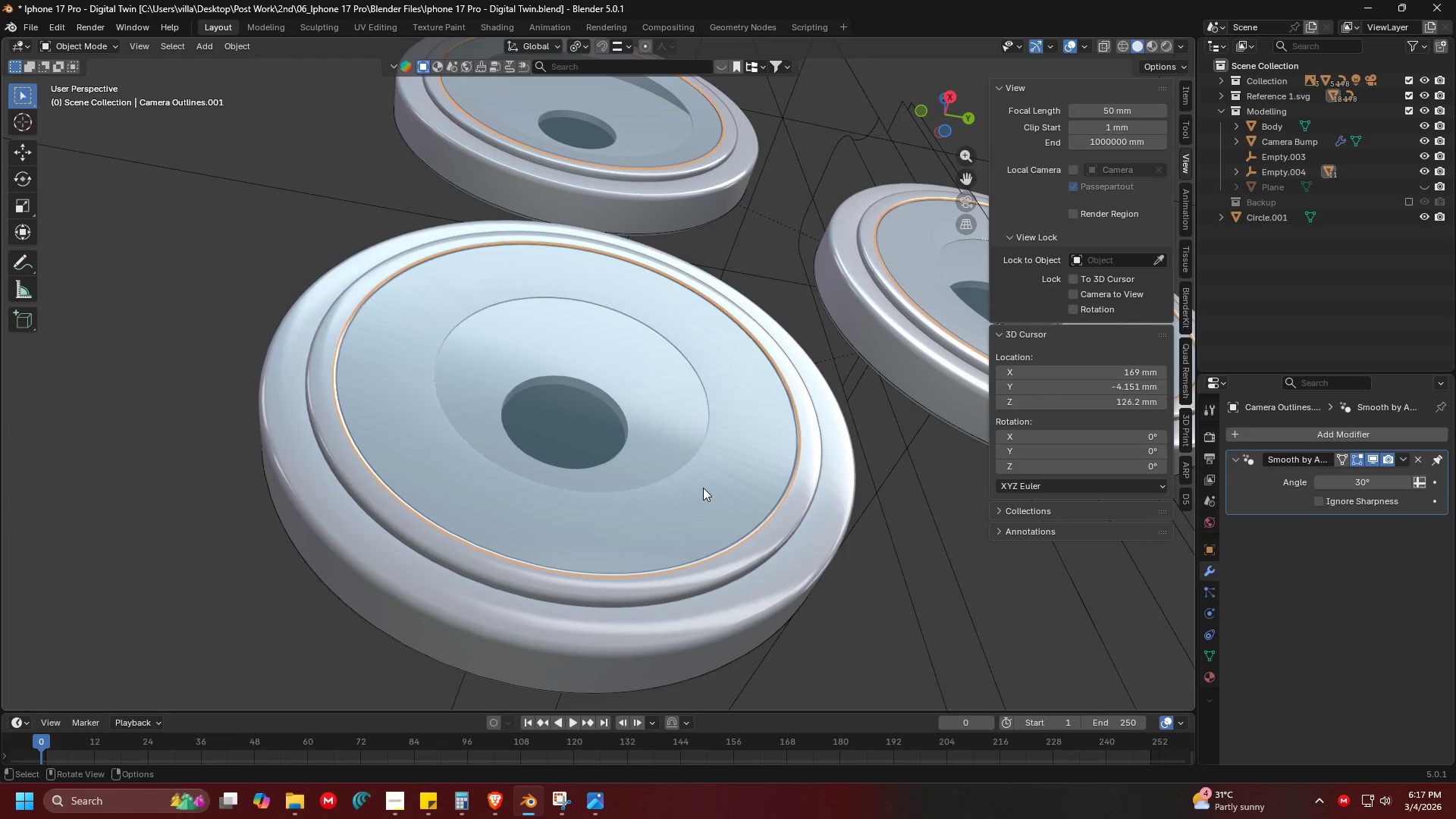 
key(H)
 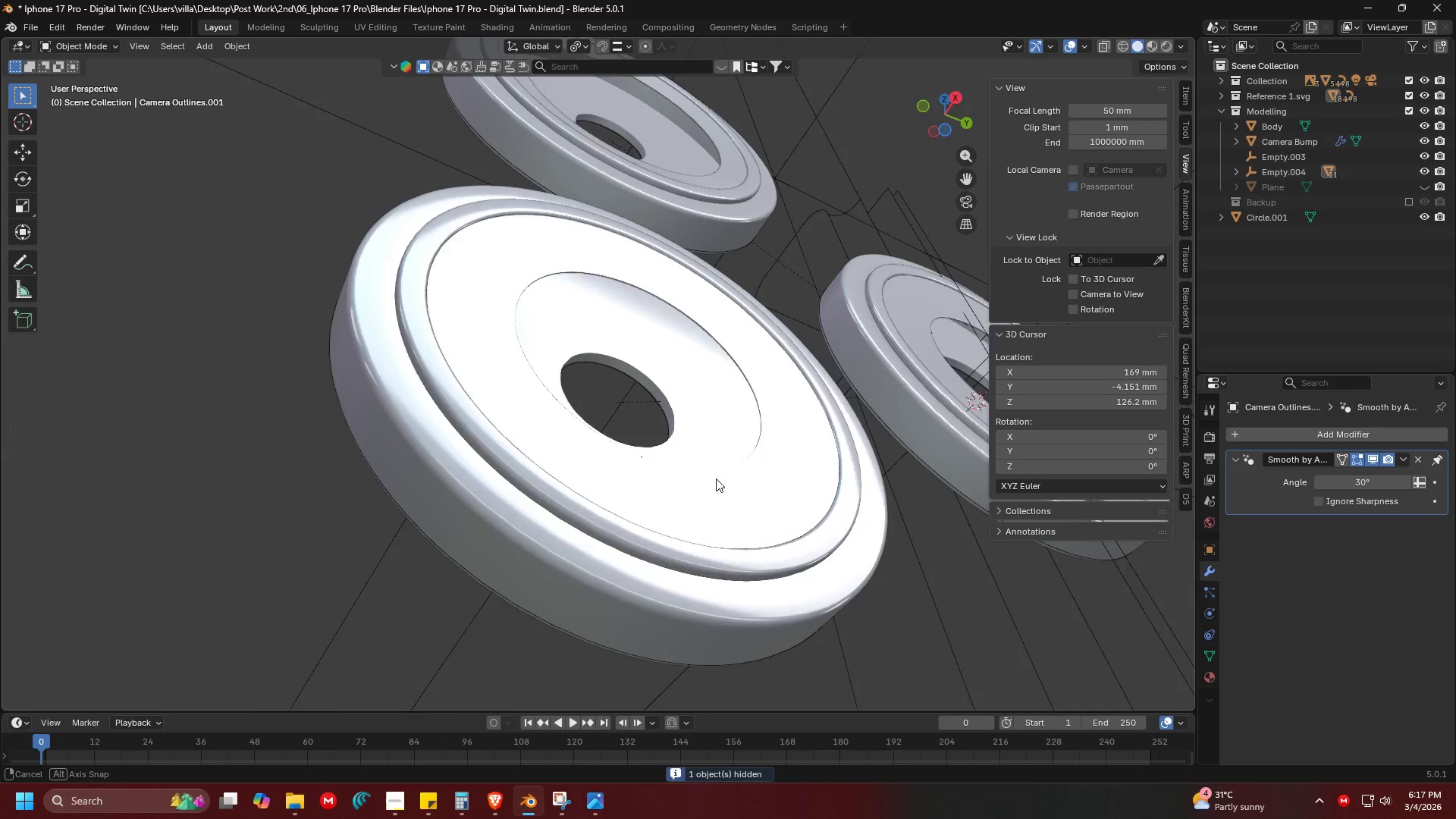 
scroll: coordinate [655, 494], scroll_direction: up, amount: 1.0
 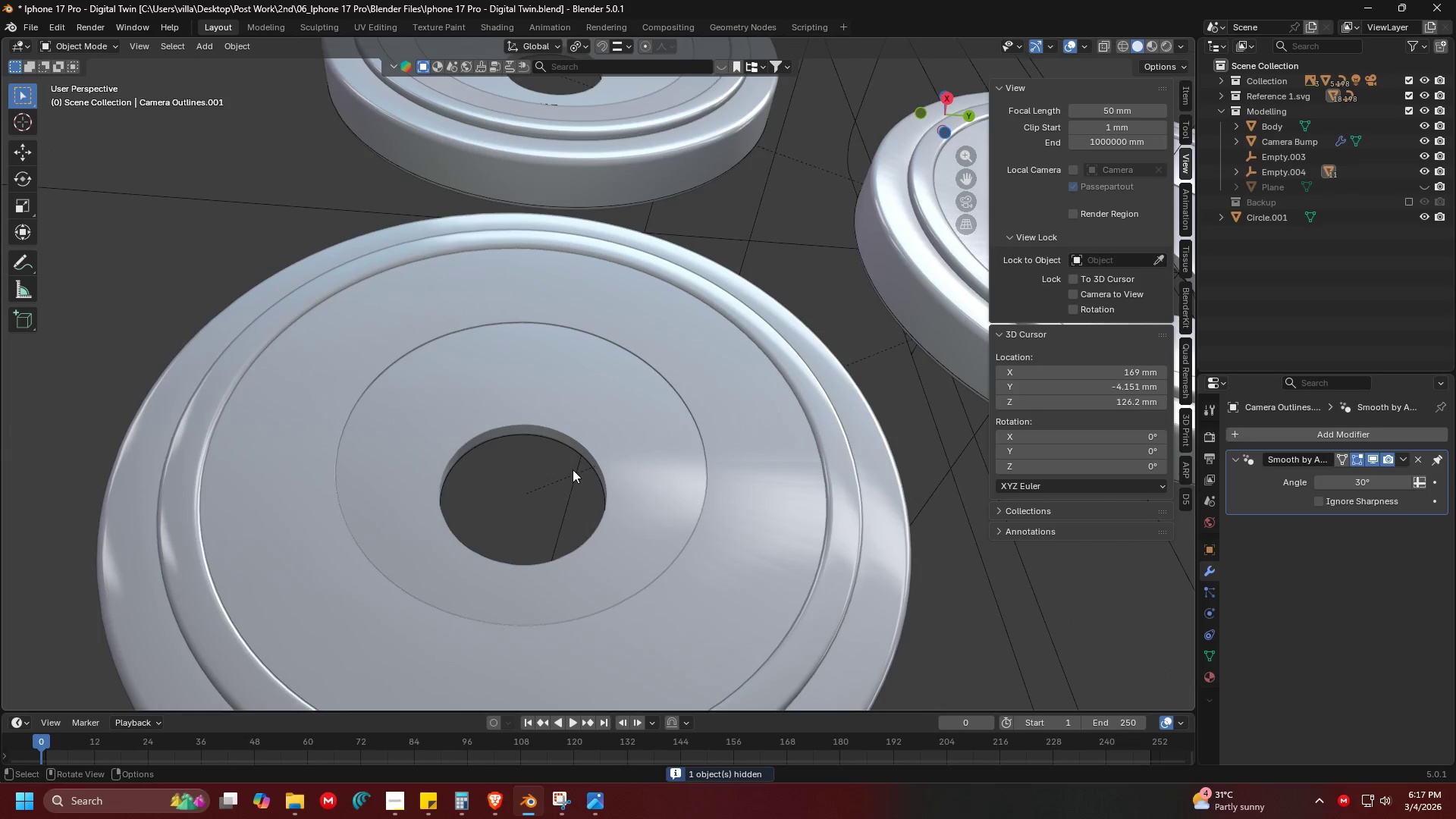 
left_click([580, 457])
 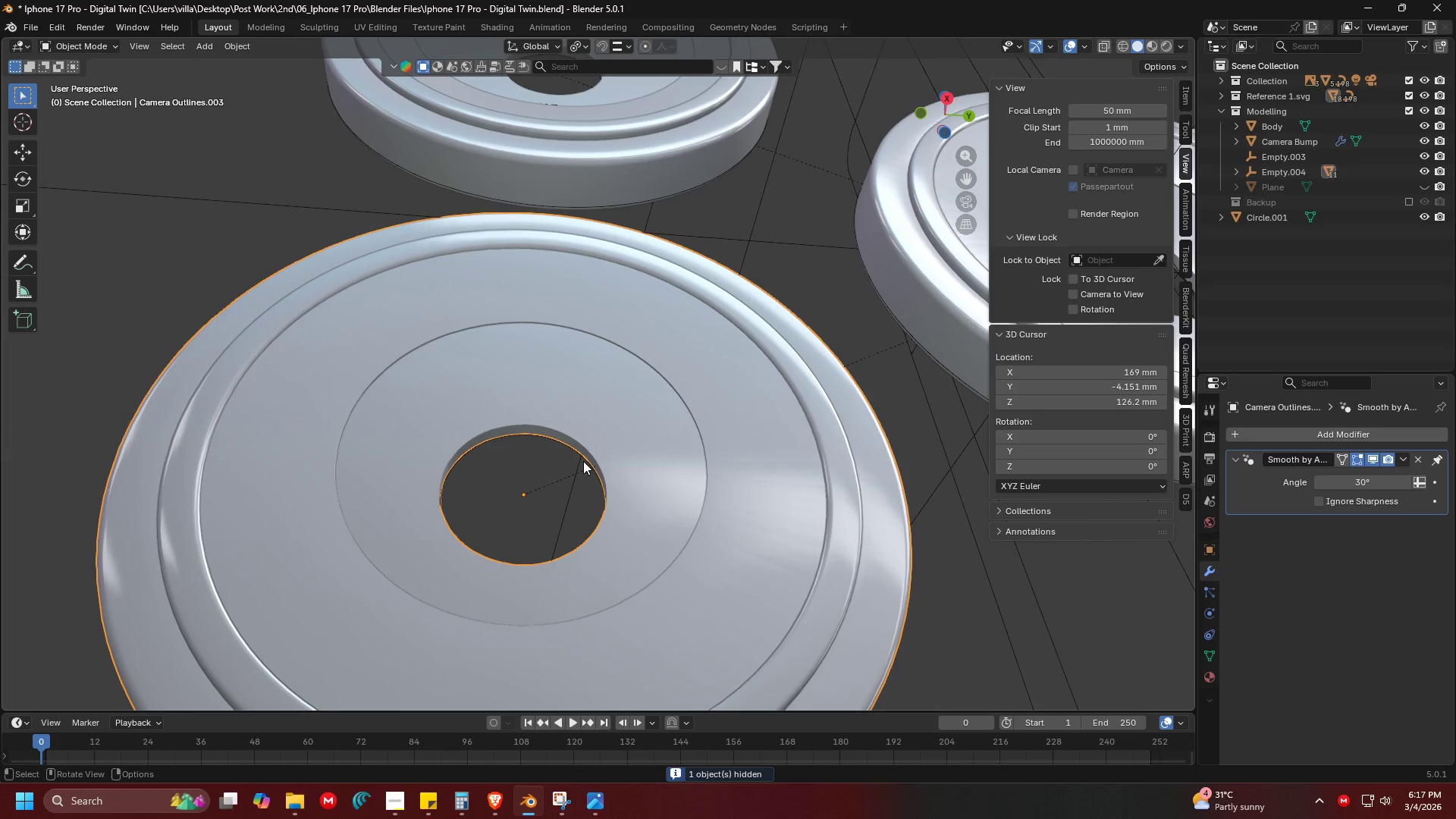 
double_click([583, 460])
 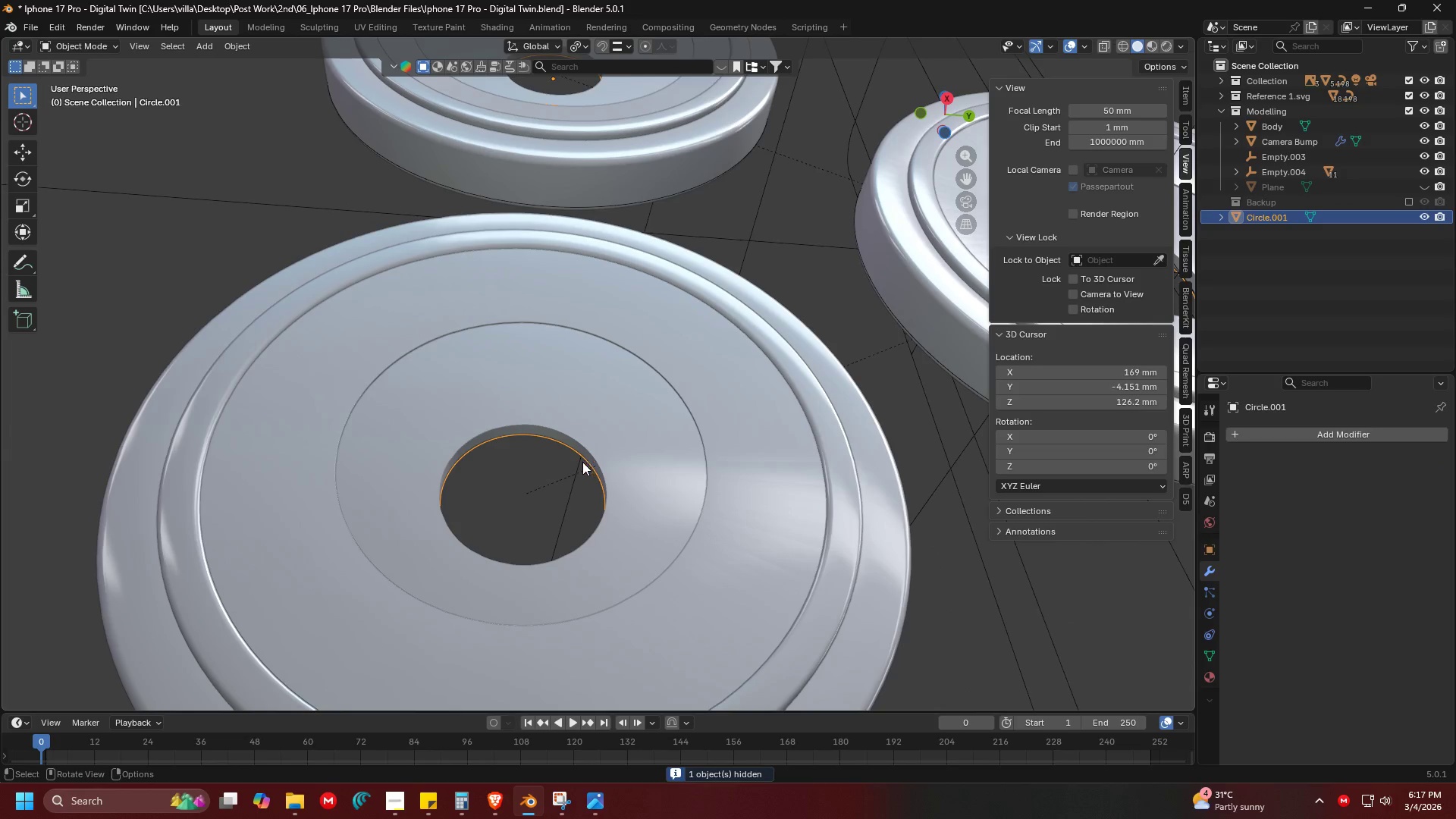 
hold_key(key=ShiftLeft, duration=0.33)
 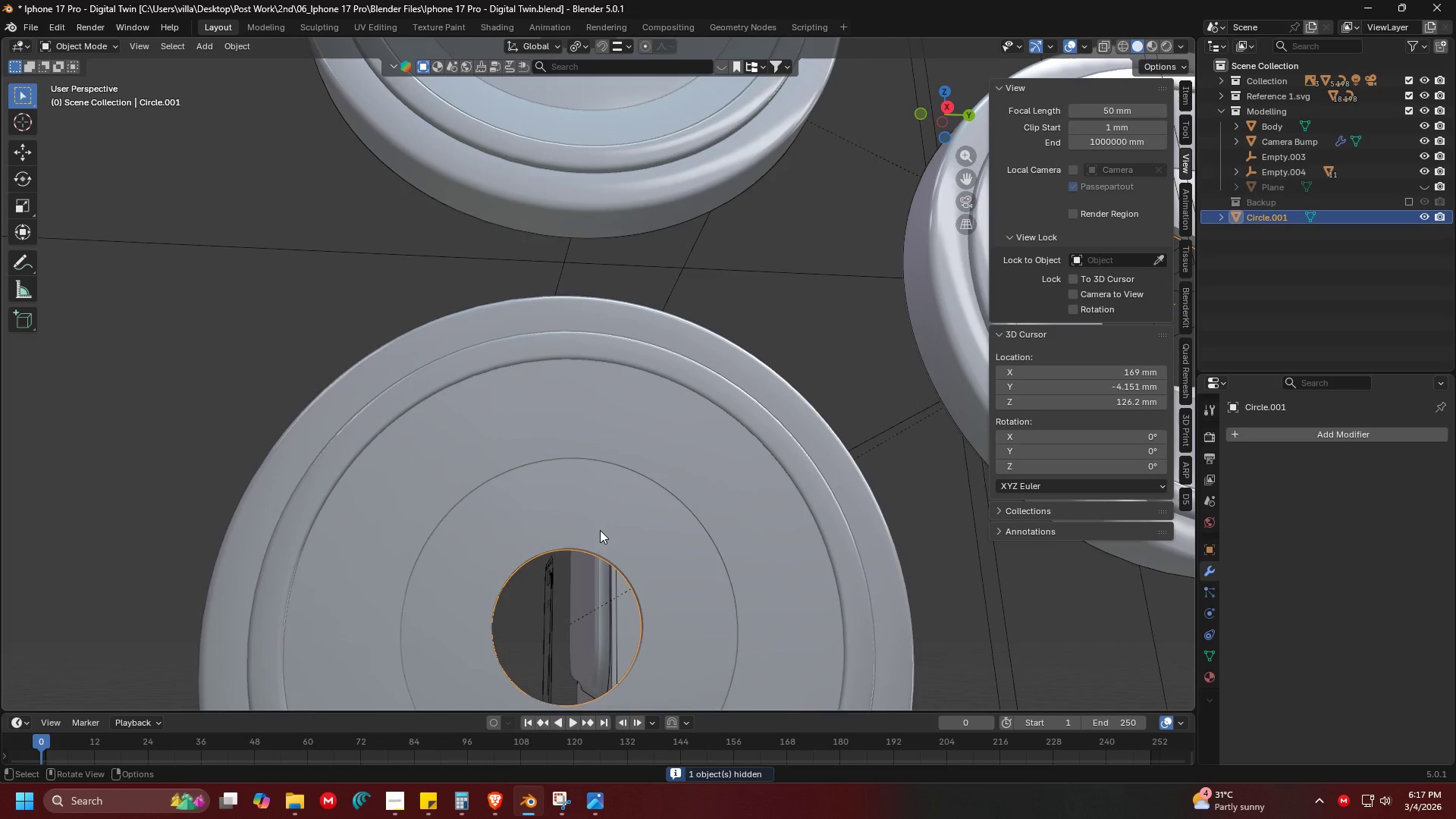 
hold_key(key=ShiftLeft, duration=0.41)
 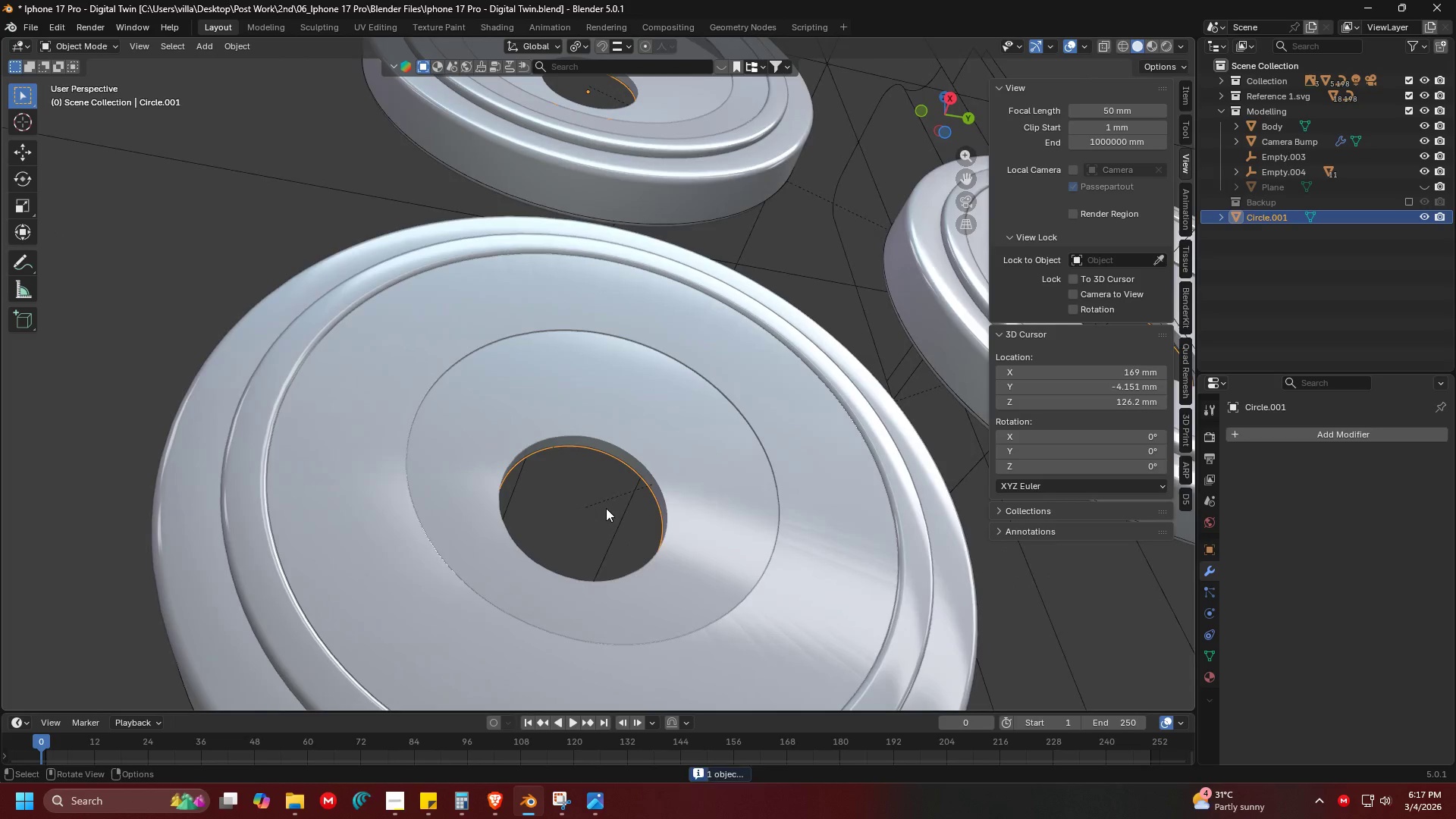 
key(Shift+D)
 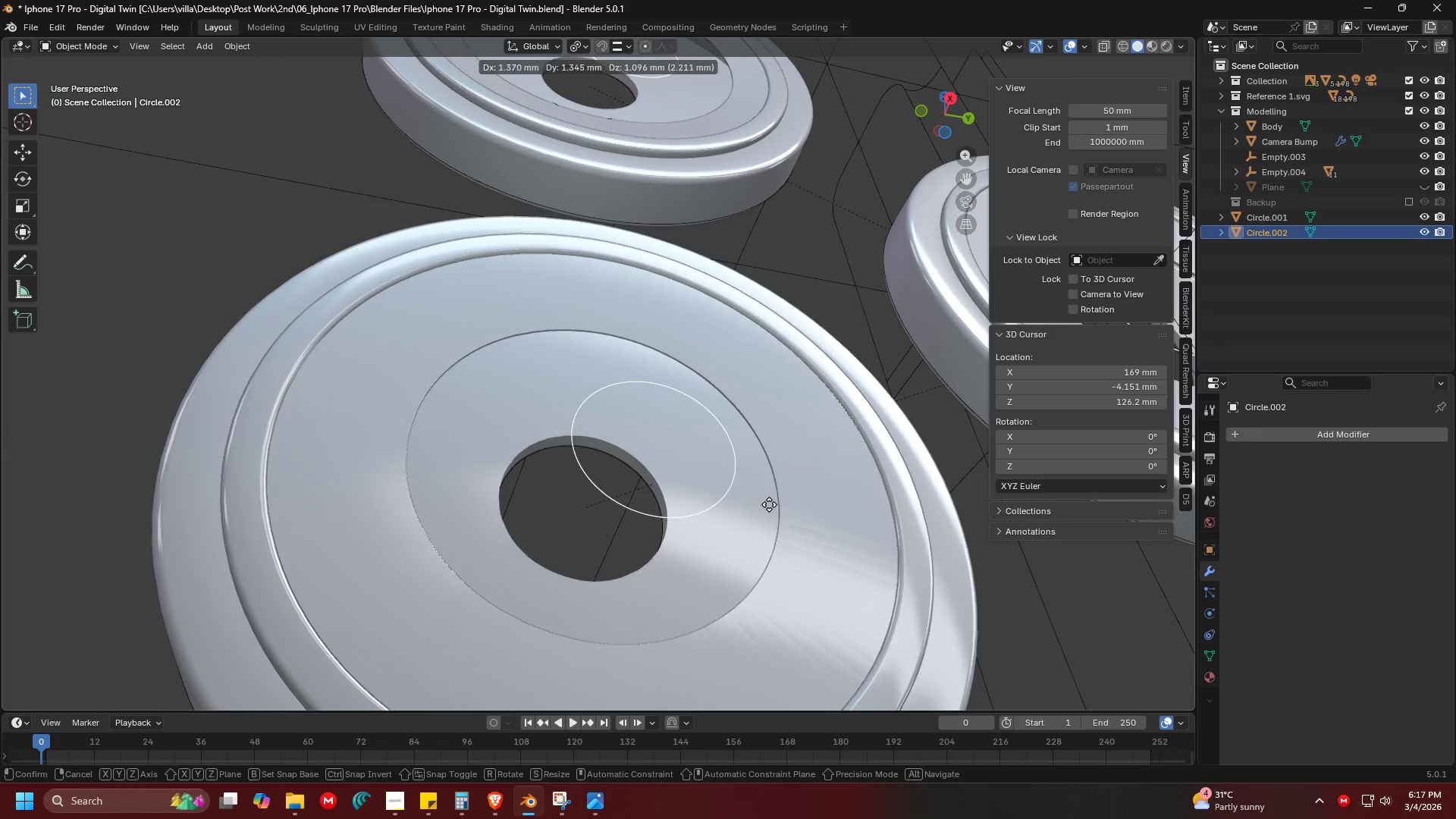 
right_click([769, 504])
 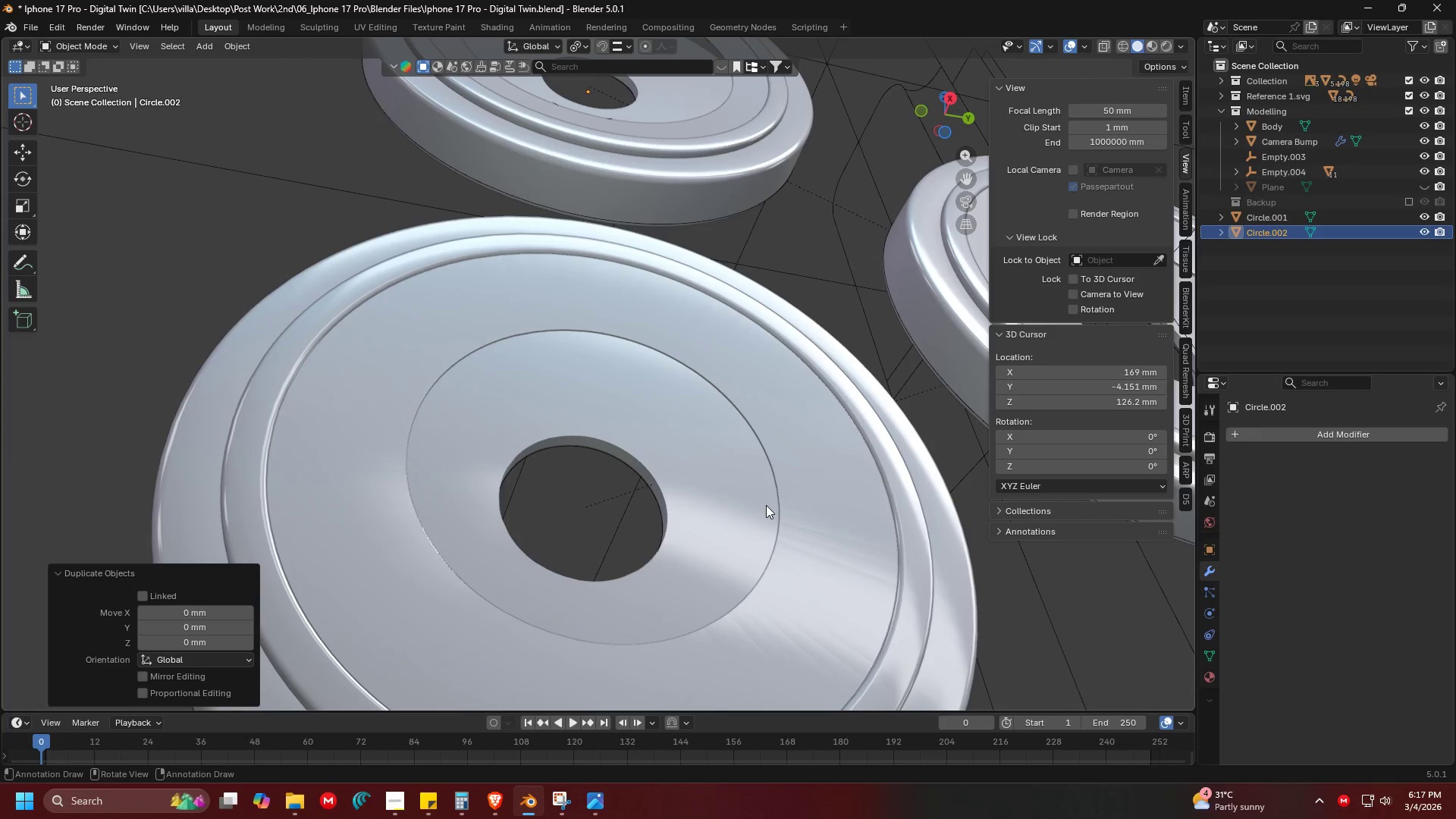 
key(H)
 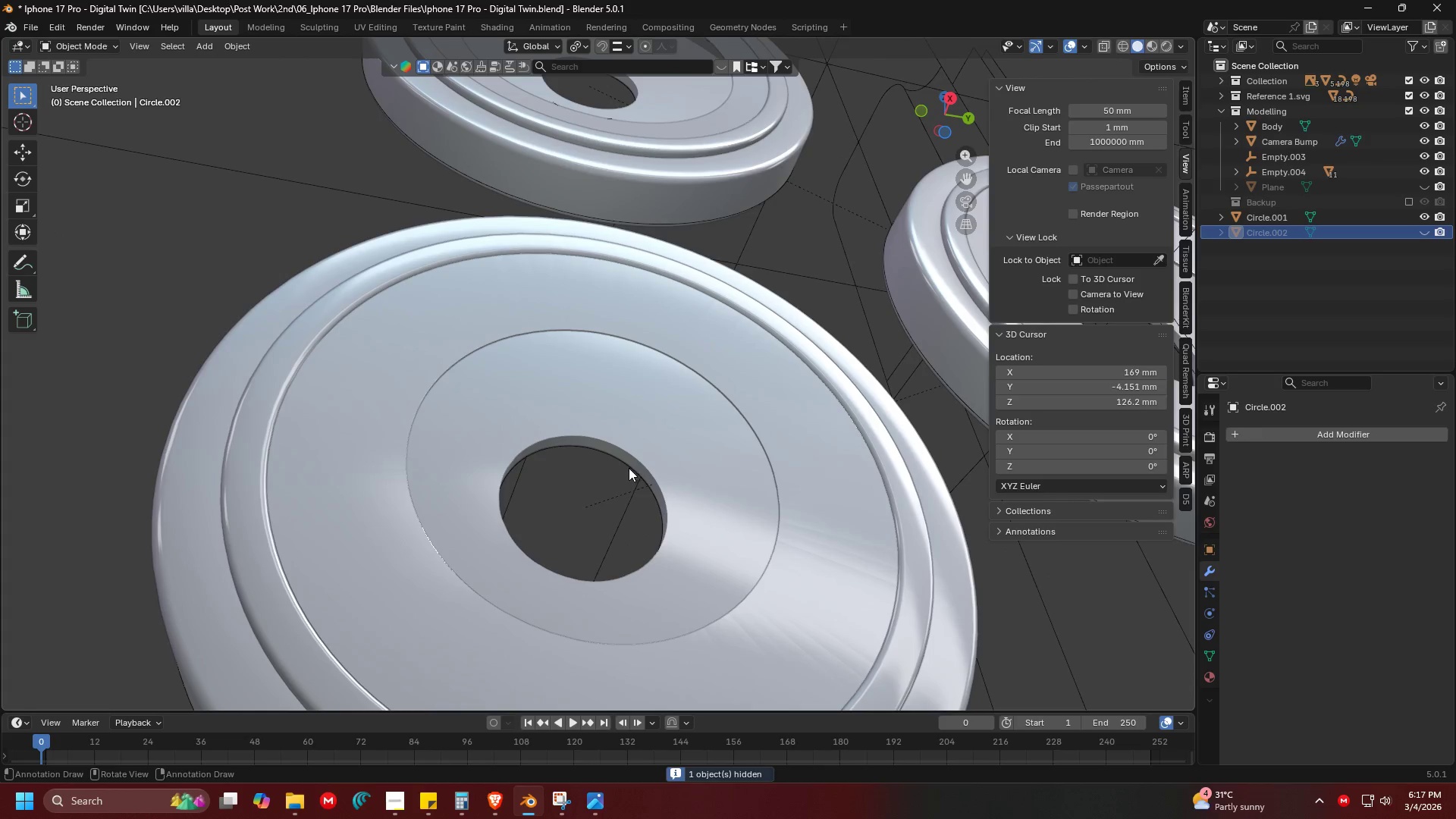 
left_click([633, 469])
 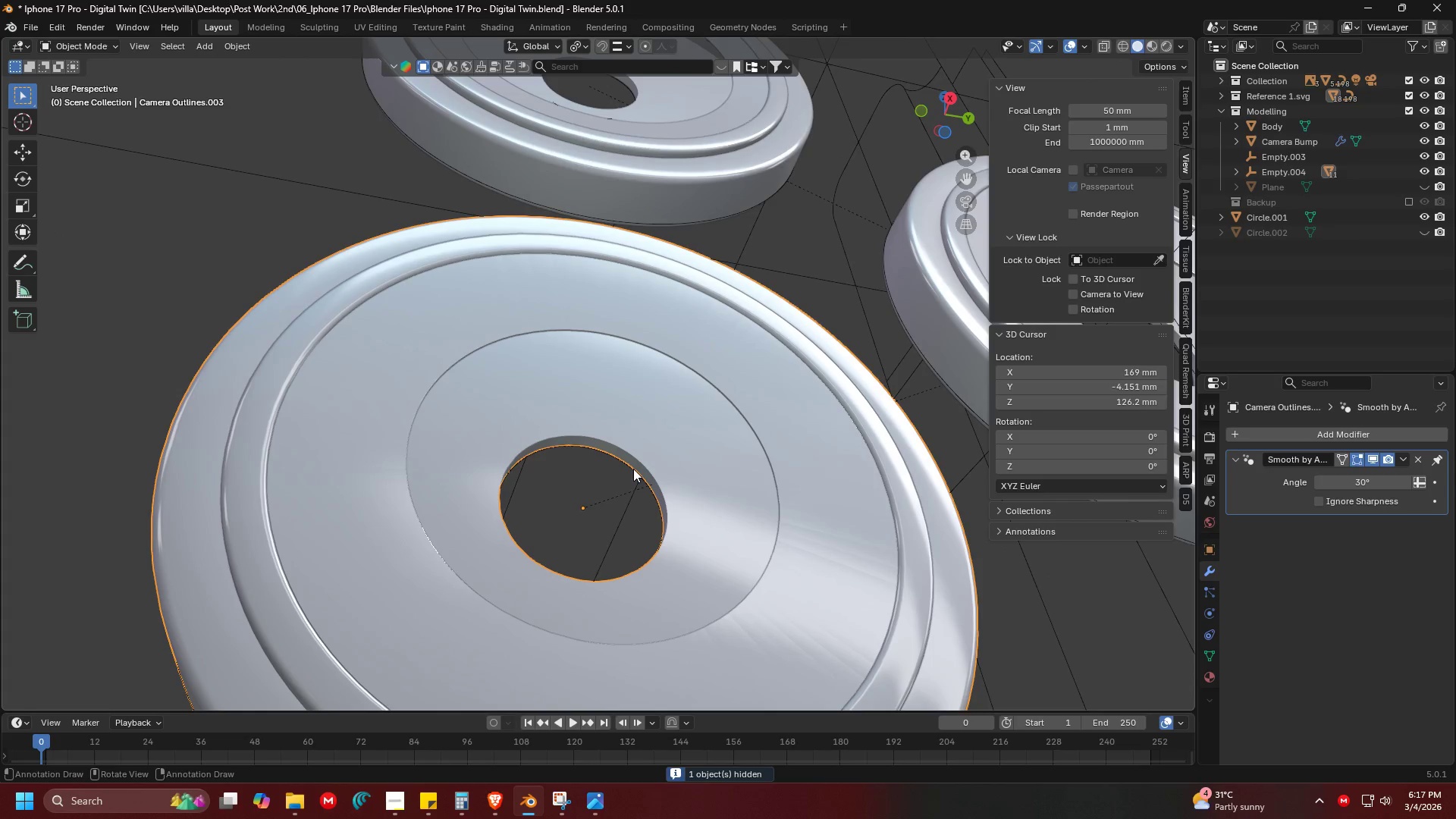 
key(Tab)
 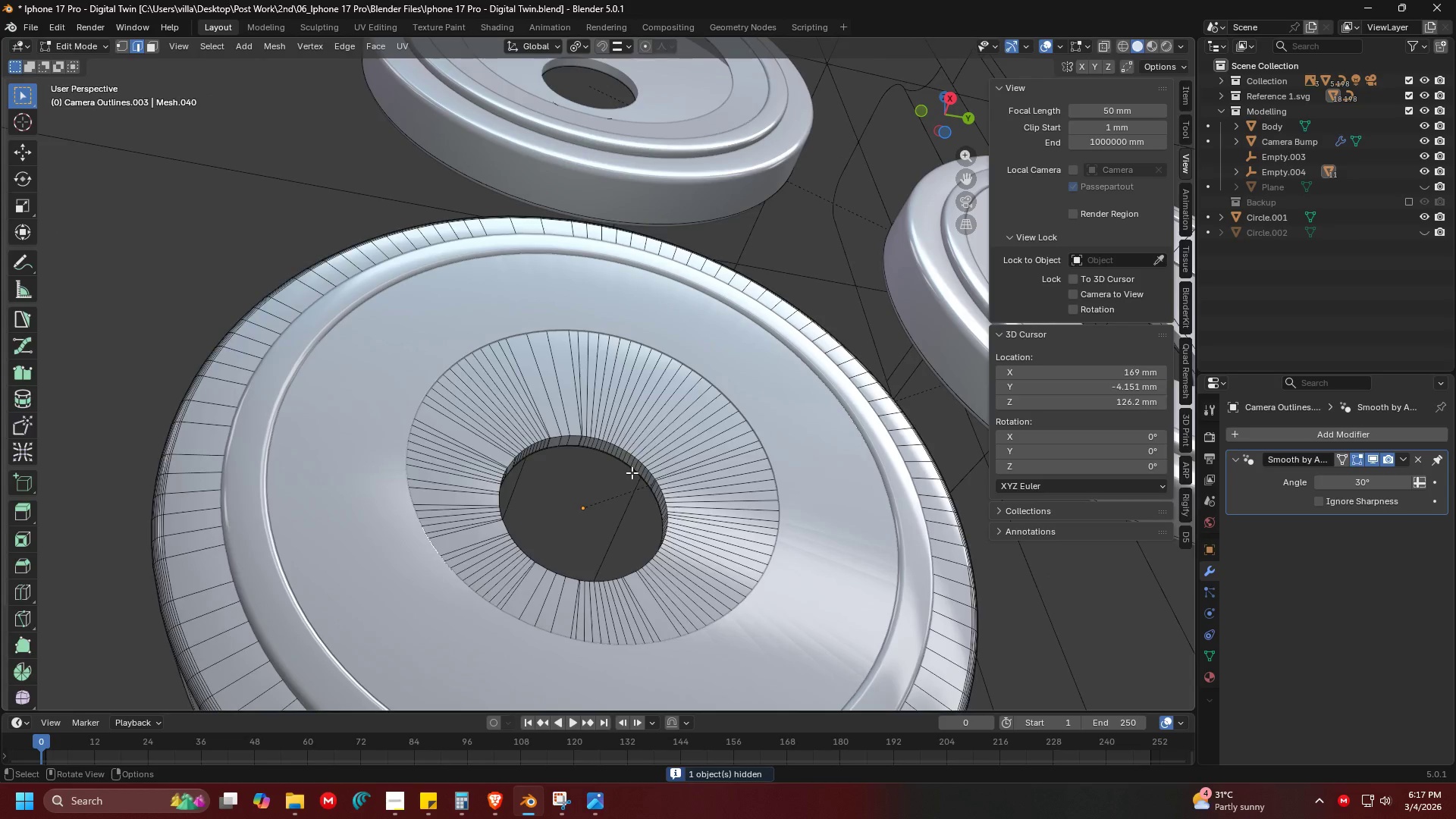 
key(Tab)
 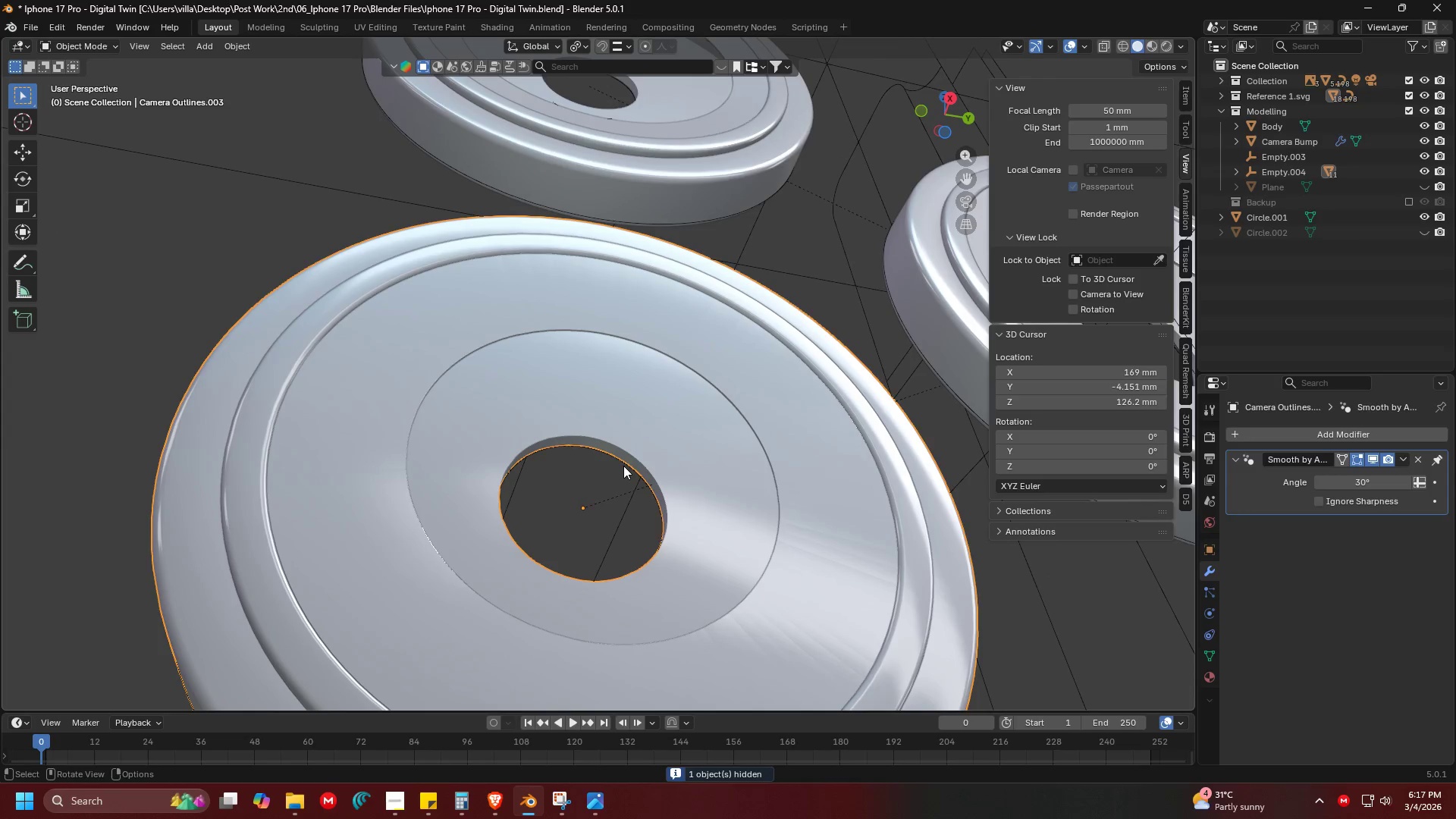 
double_click([623, 466])
 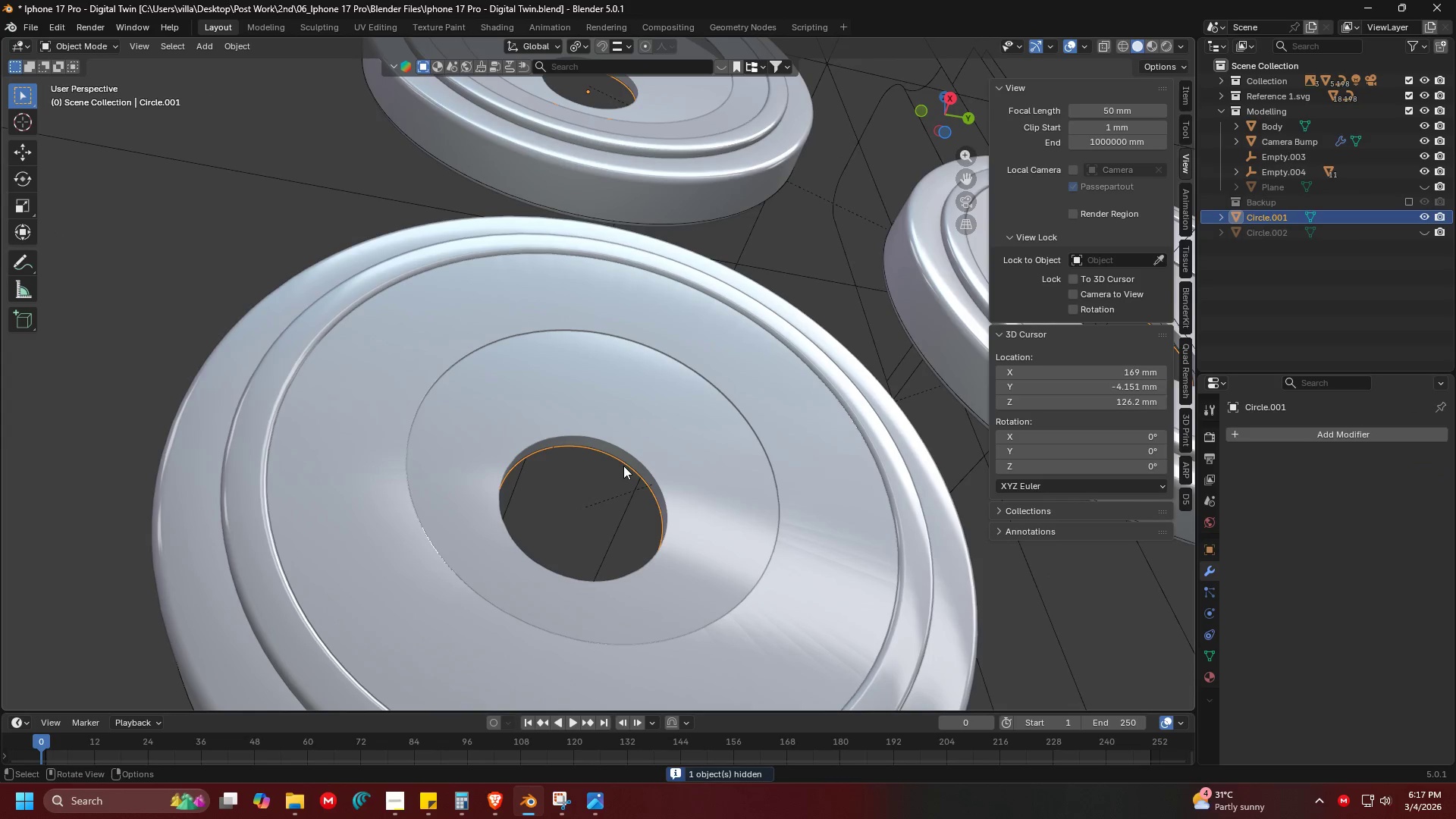 
key(Tab)
 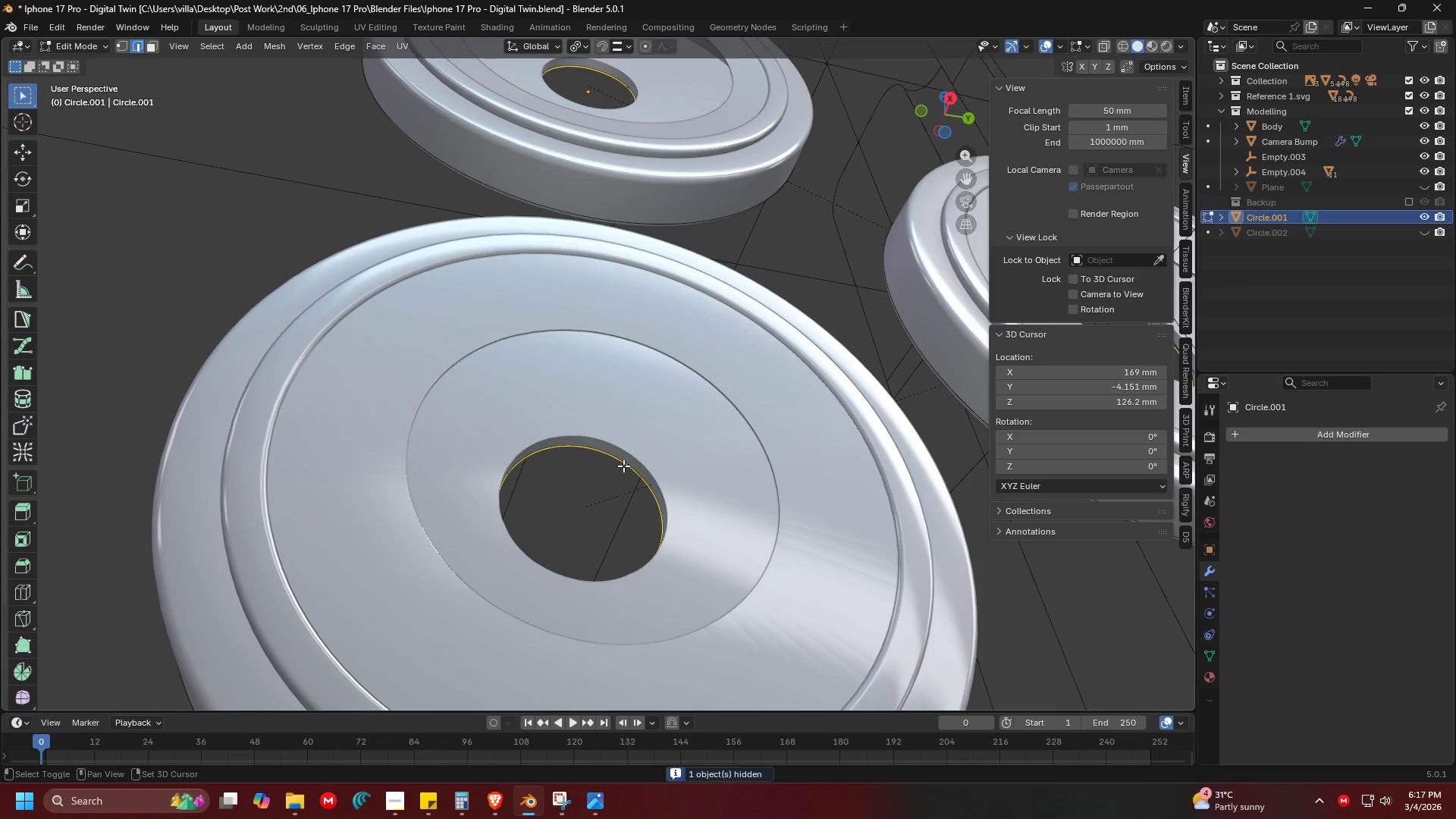 
key(Shift+ShiftLeft)
 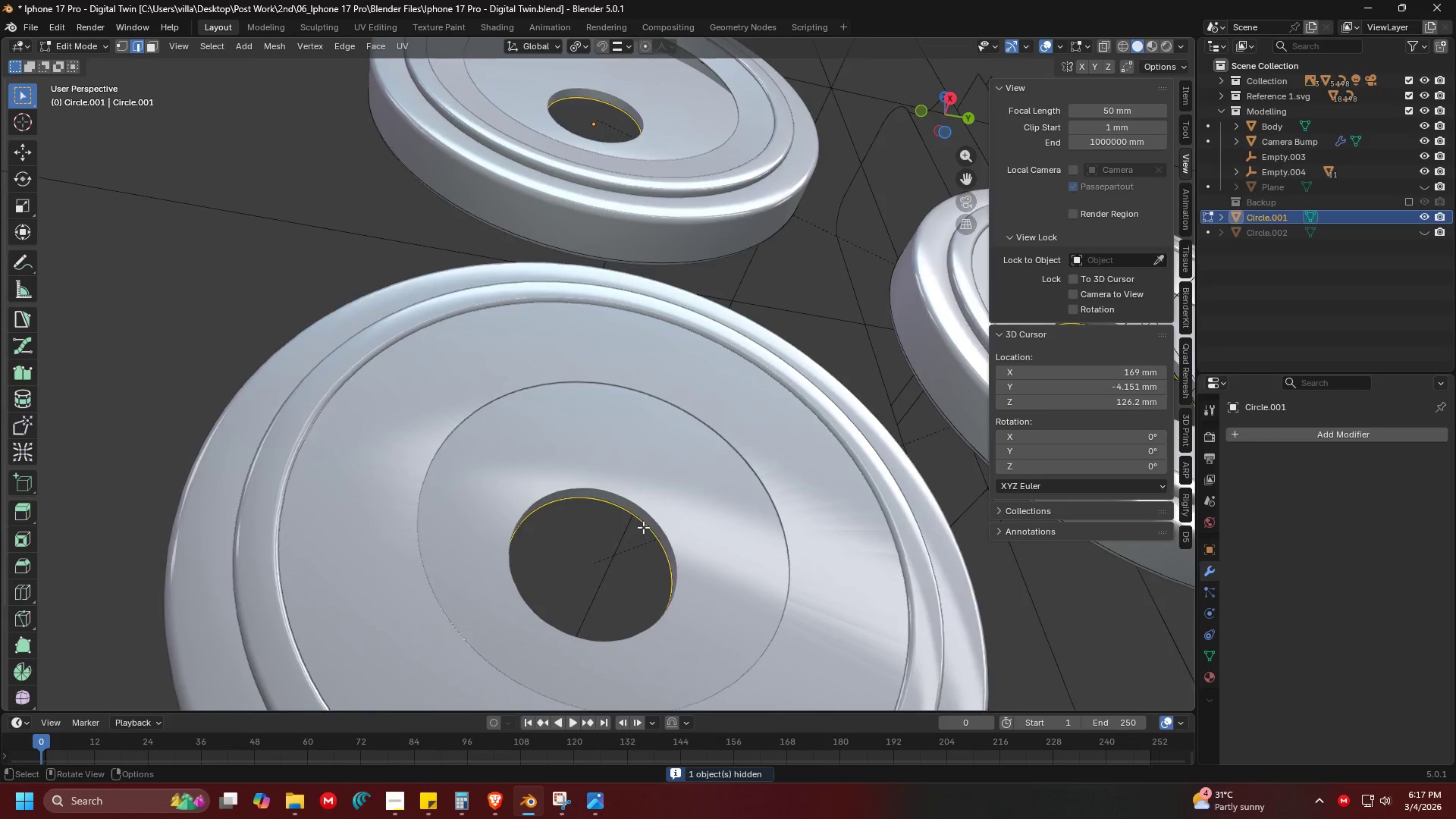 
key(A)
 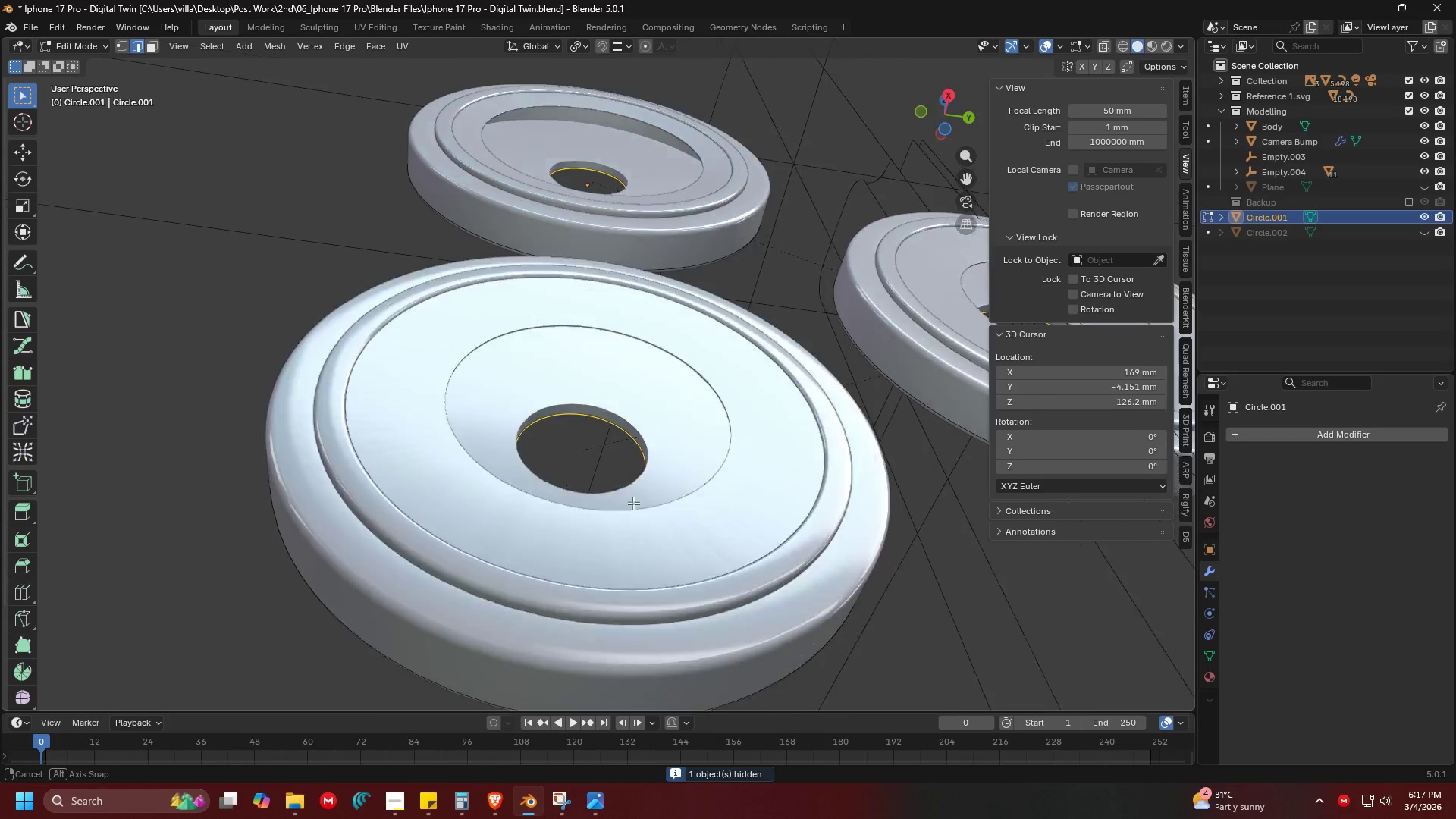 
scroll: coordinate [643, 527], scroll_direction: down, amount: 1.0
 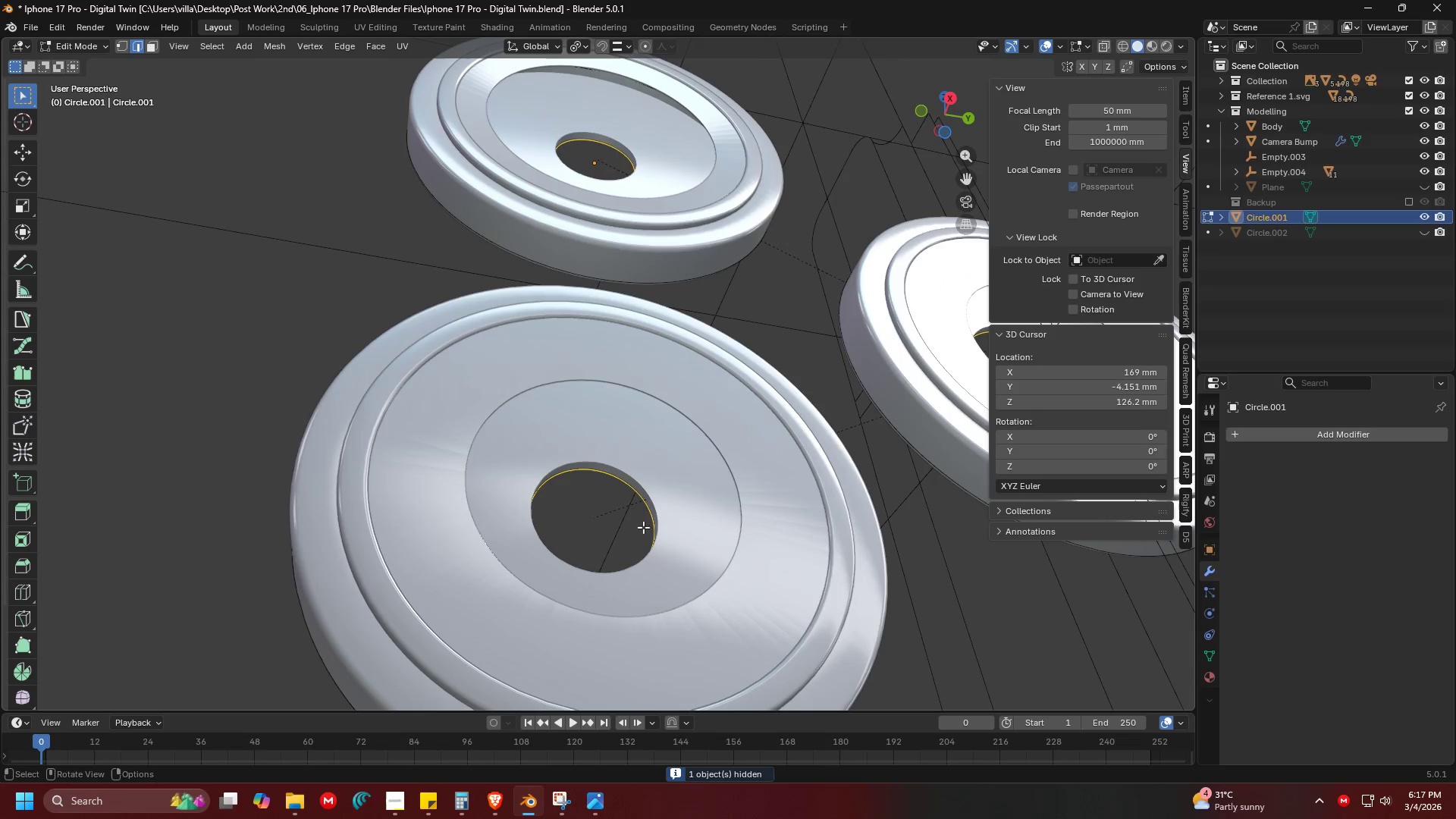 
key(Shift+ShiftLeft)
 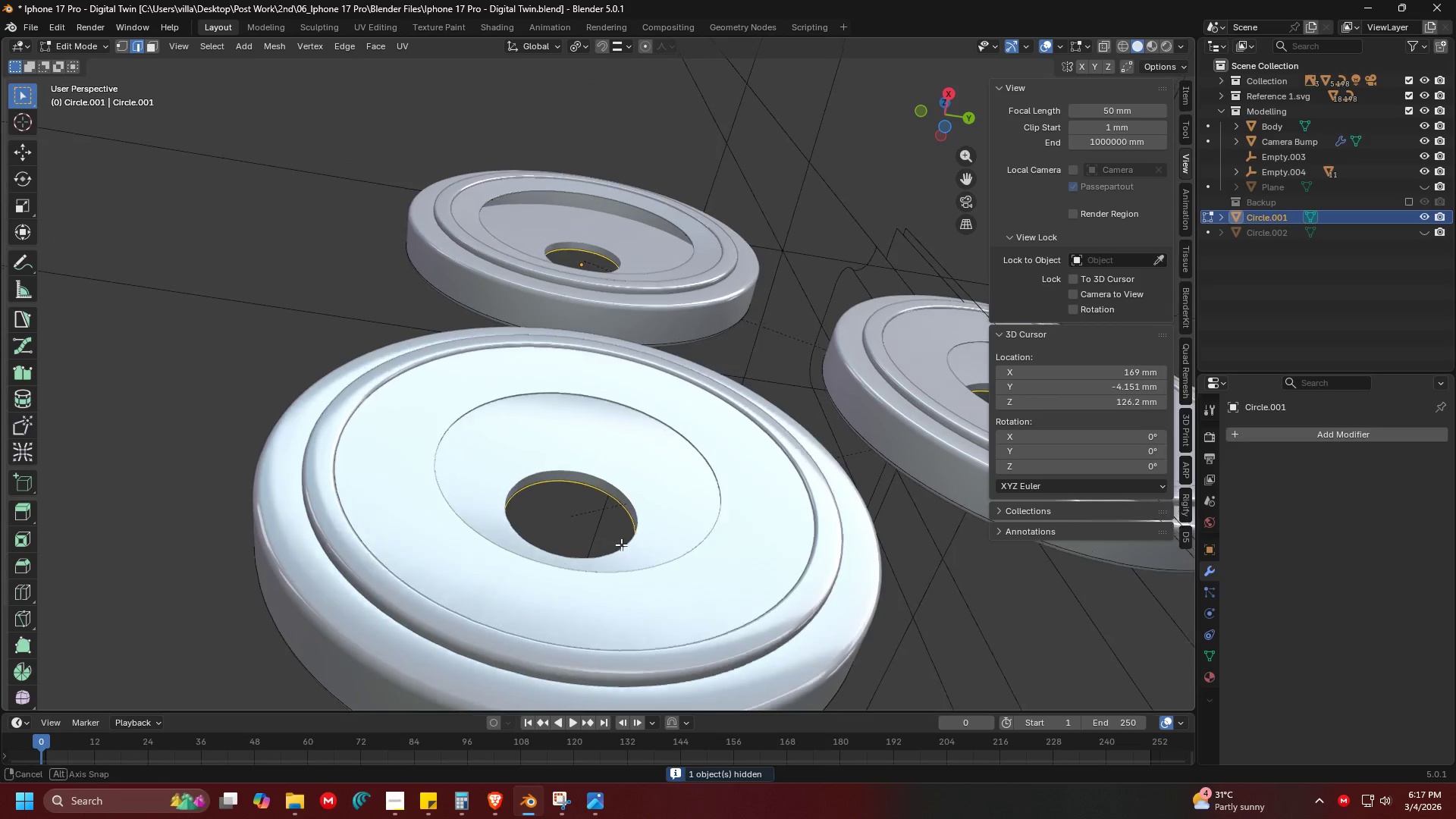 
scroll: coordinate [637, 554], scroll_direction: up, amount: 1.0
 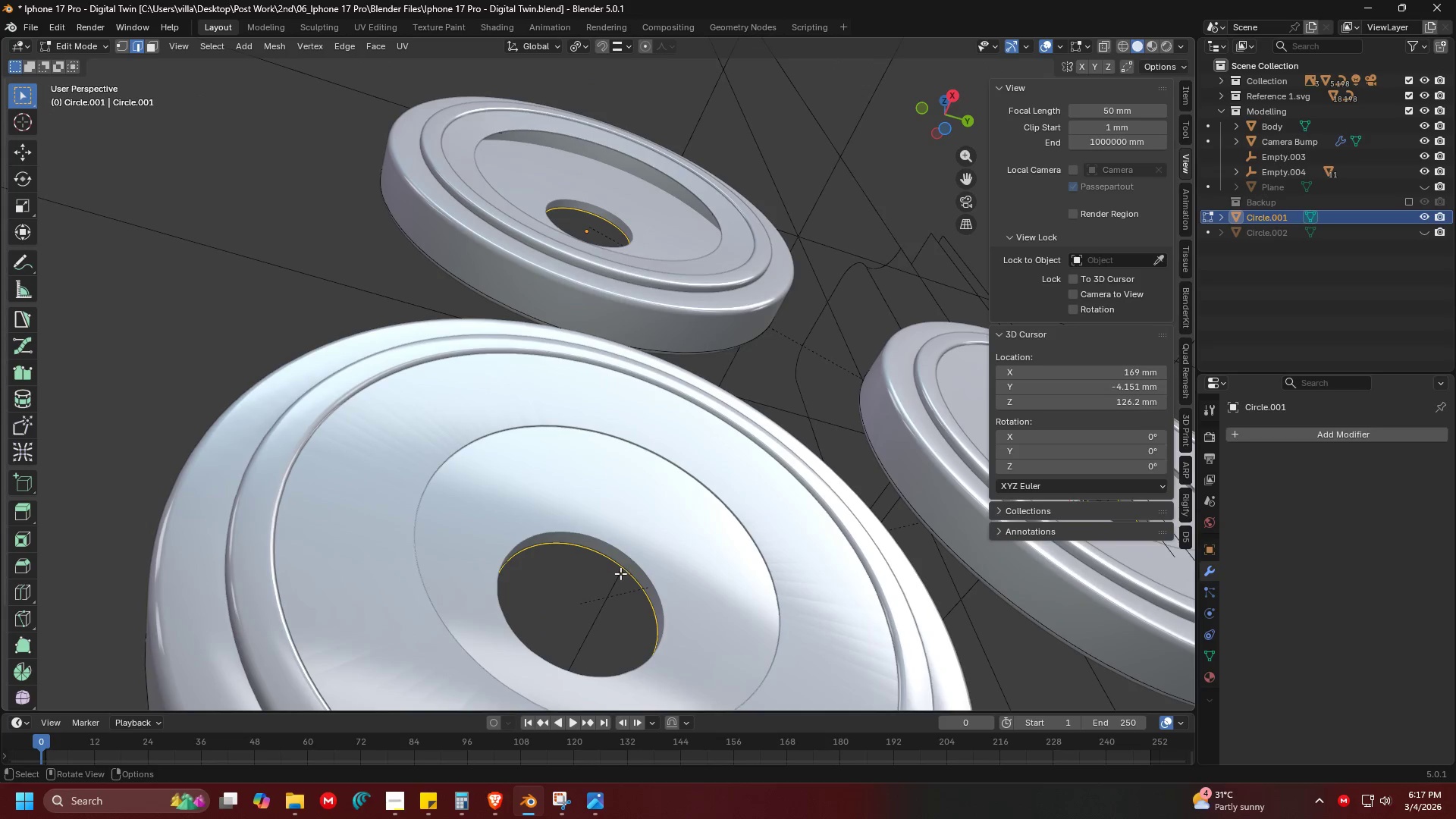 
hold_key(key=AltLeft, duration=0.5)
left_click([620, 568])
 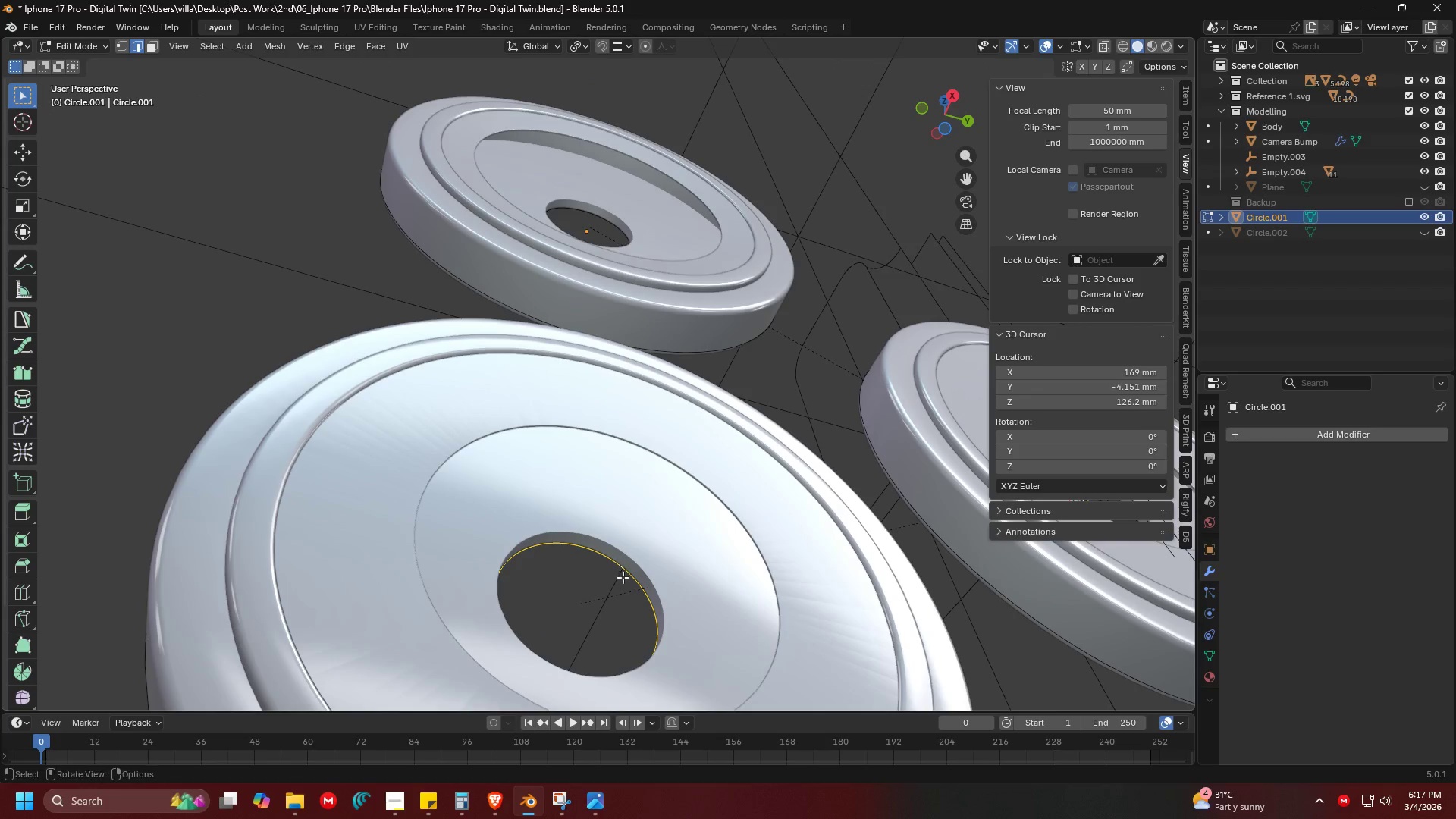 
key(Shift+ShiftLeft)
 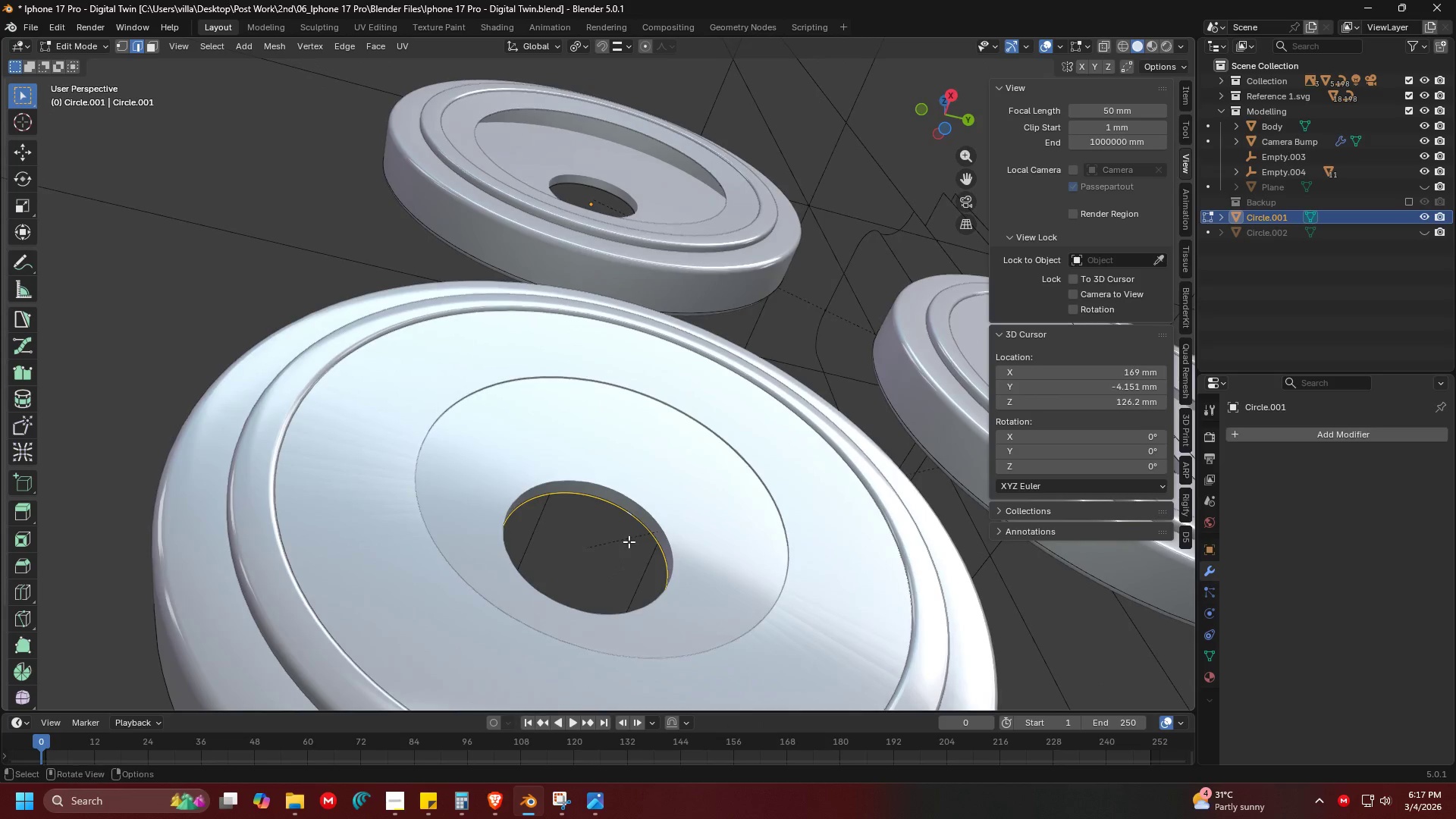 
key(F)
 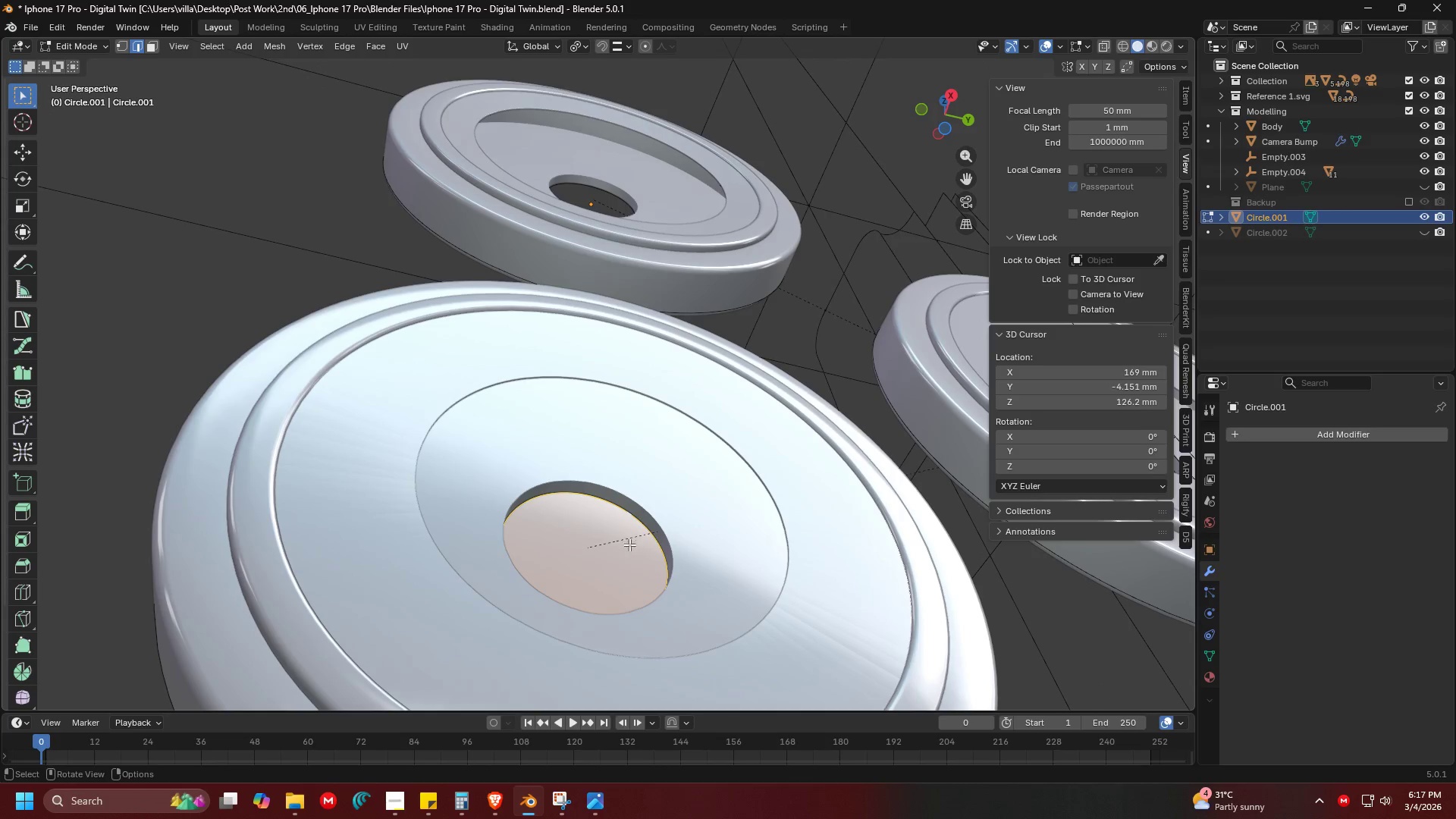 
key(Shift+ShiftLeft)
 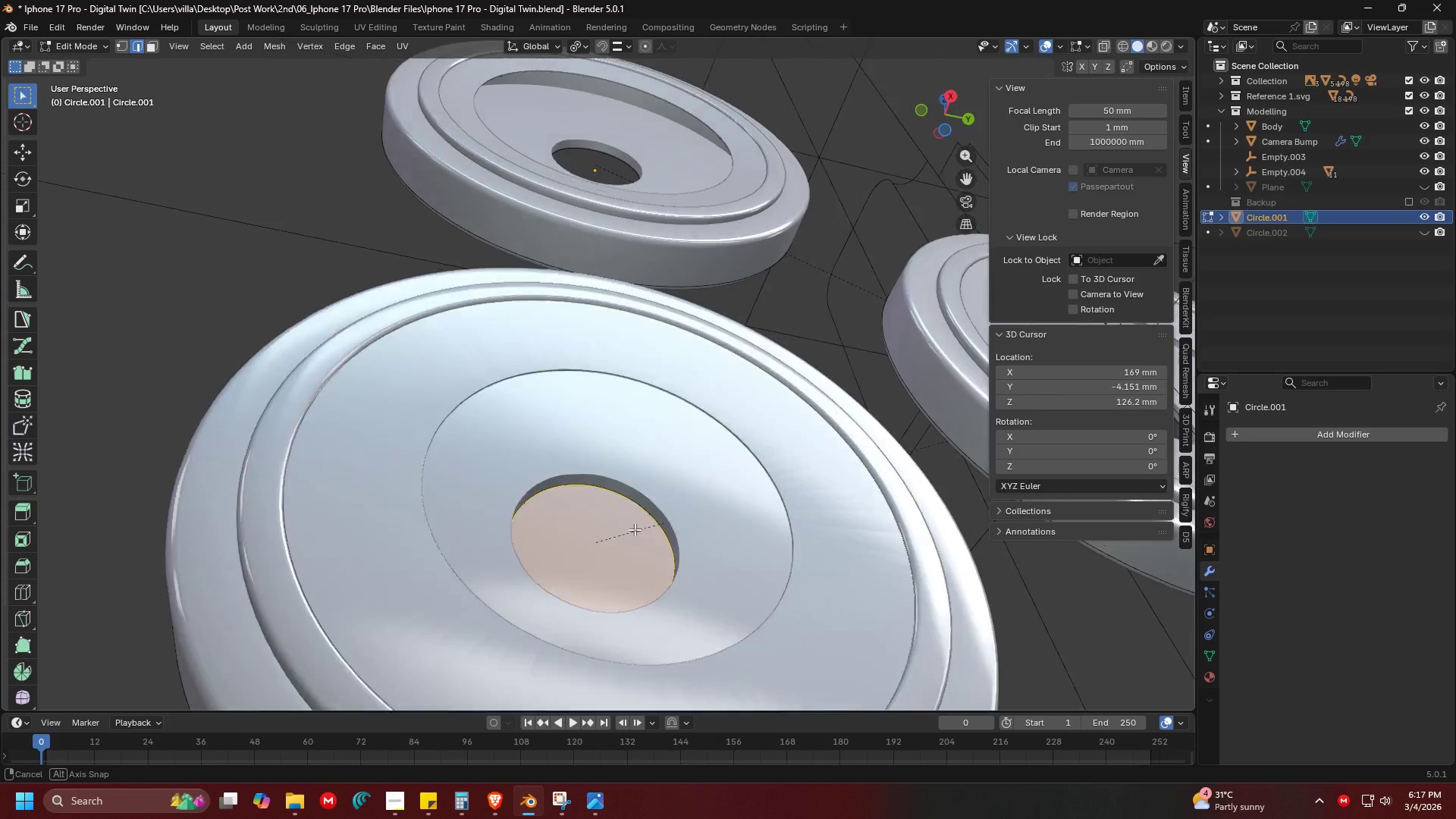 
key(Shift+ShiftLeft)
 